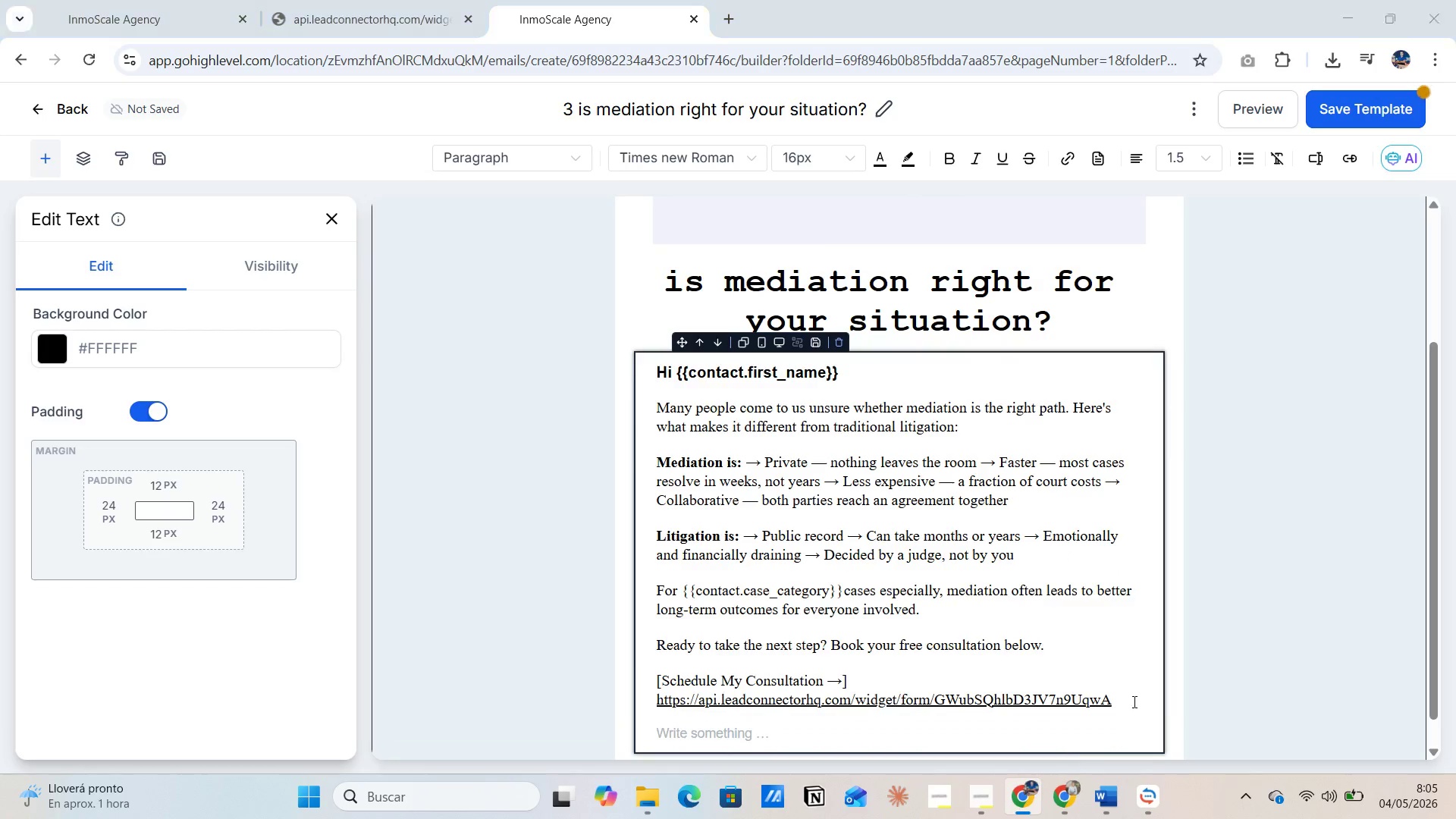 
key(Alt+Tab)
 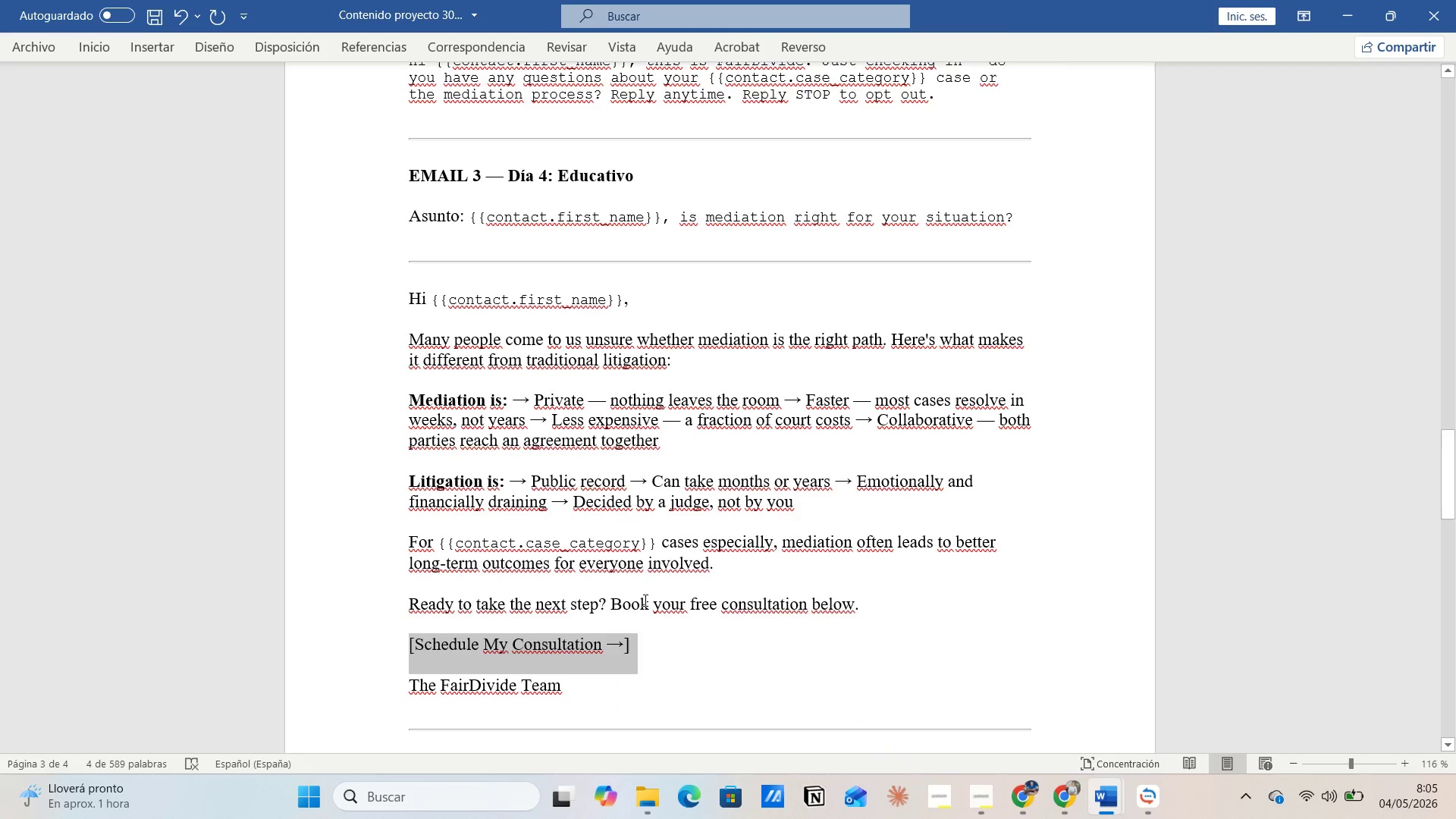 
scroll: coordinate [618, 604], scroll_direction: down, amount: 1.0
 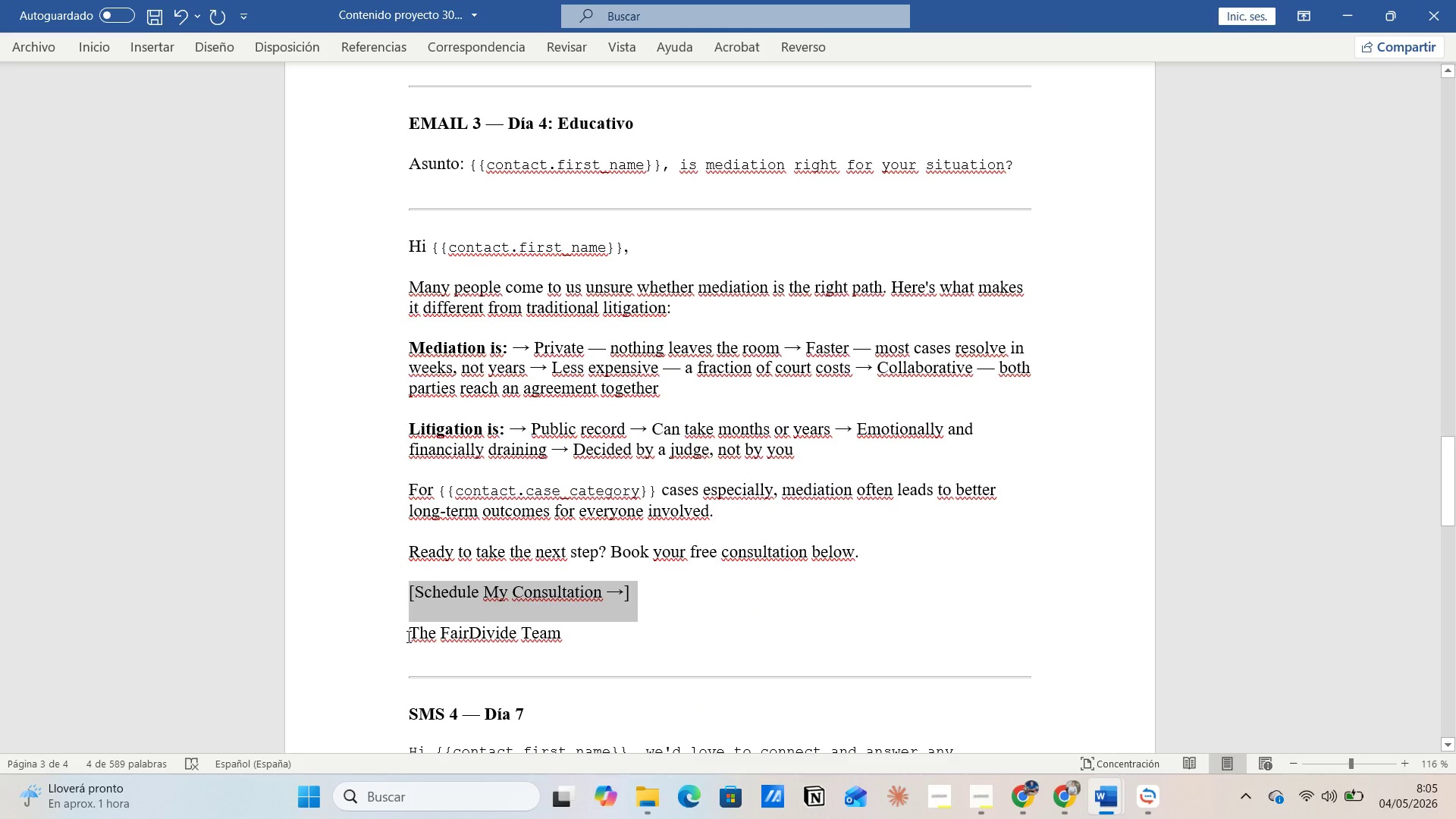 
left_click_drag(start_coordinate=[407, 636], to_coordinate=[575, 636])
 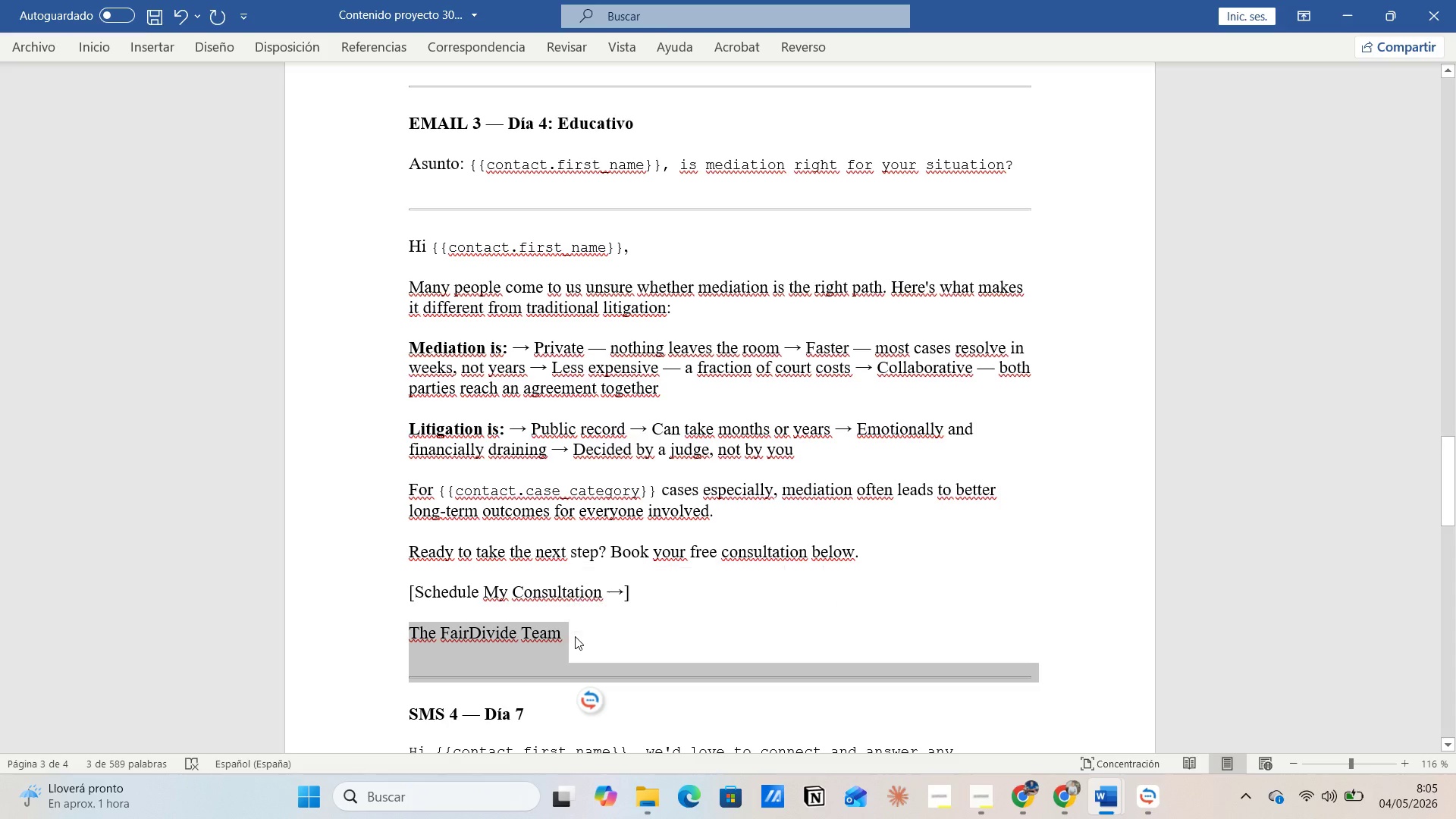 
left_click([575, 636])
 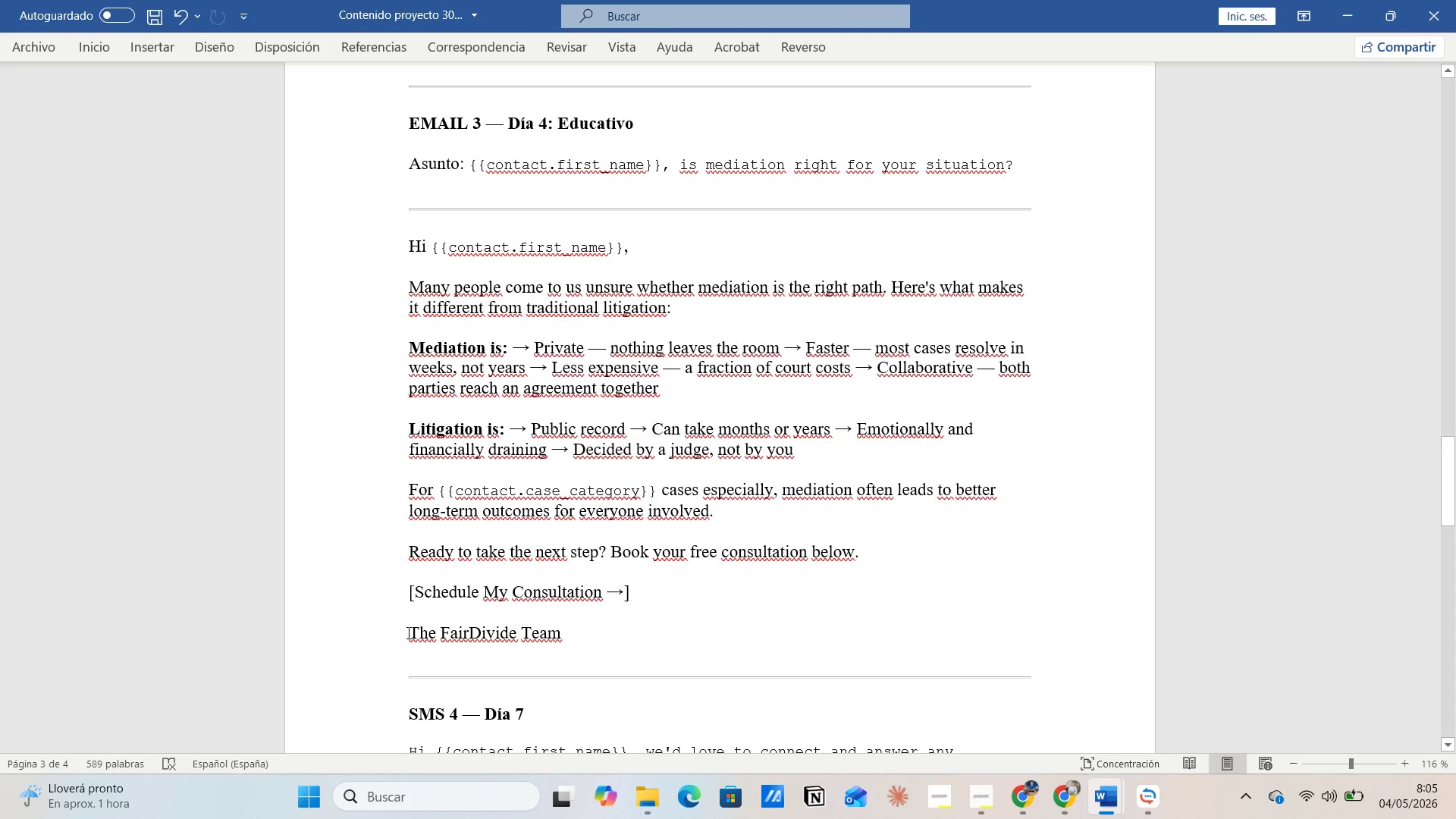 
left_click_drag(start_coordinate=[407, 632], to_coordinate=[576, 632])
 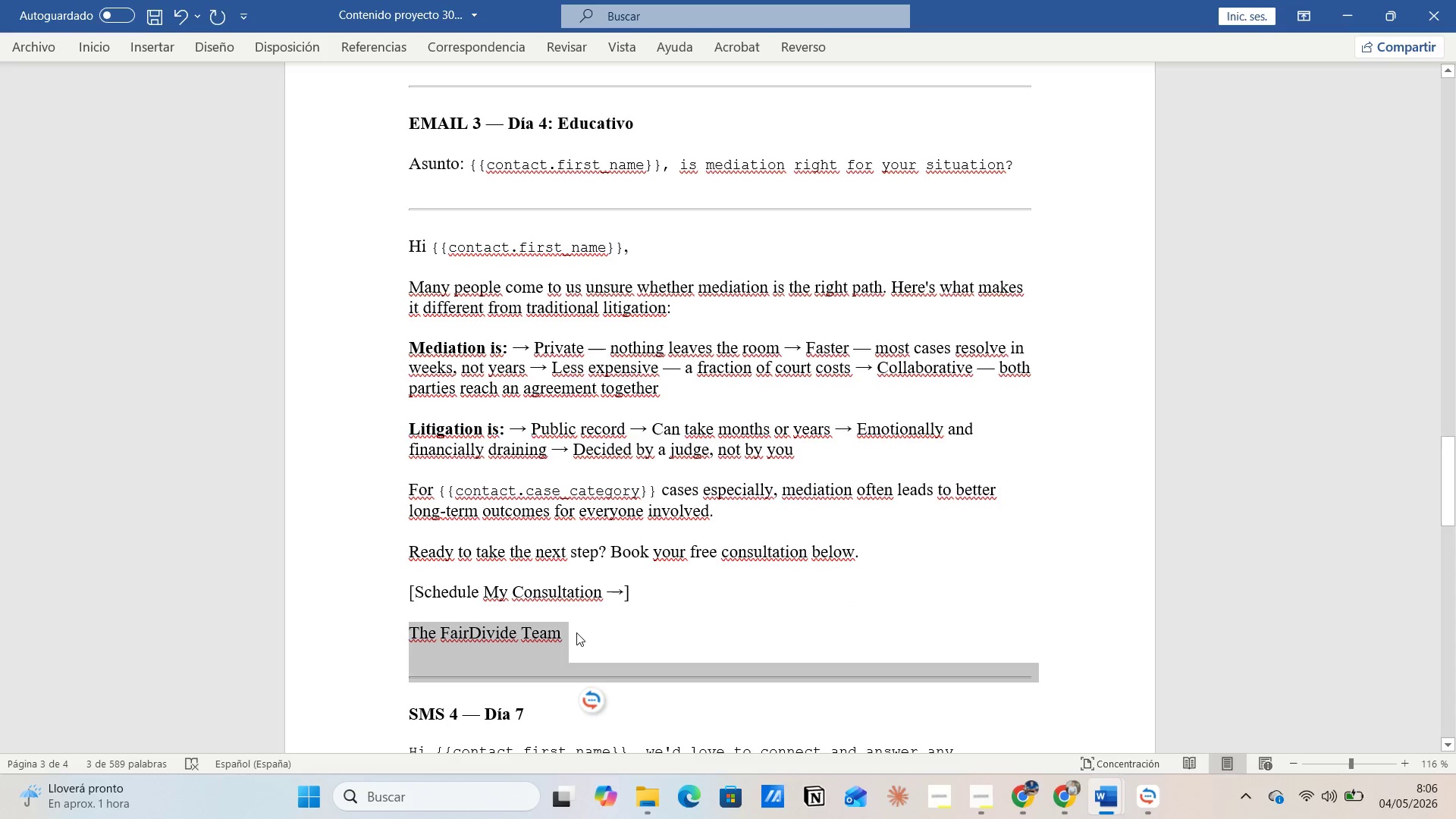 
left_click([576, 632])
 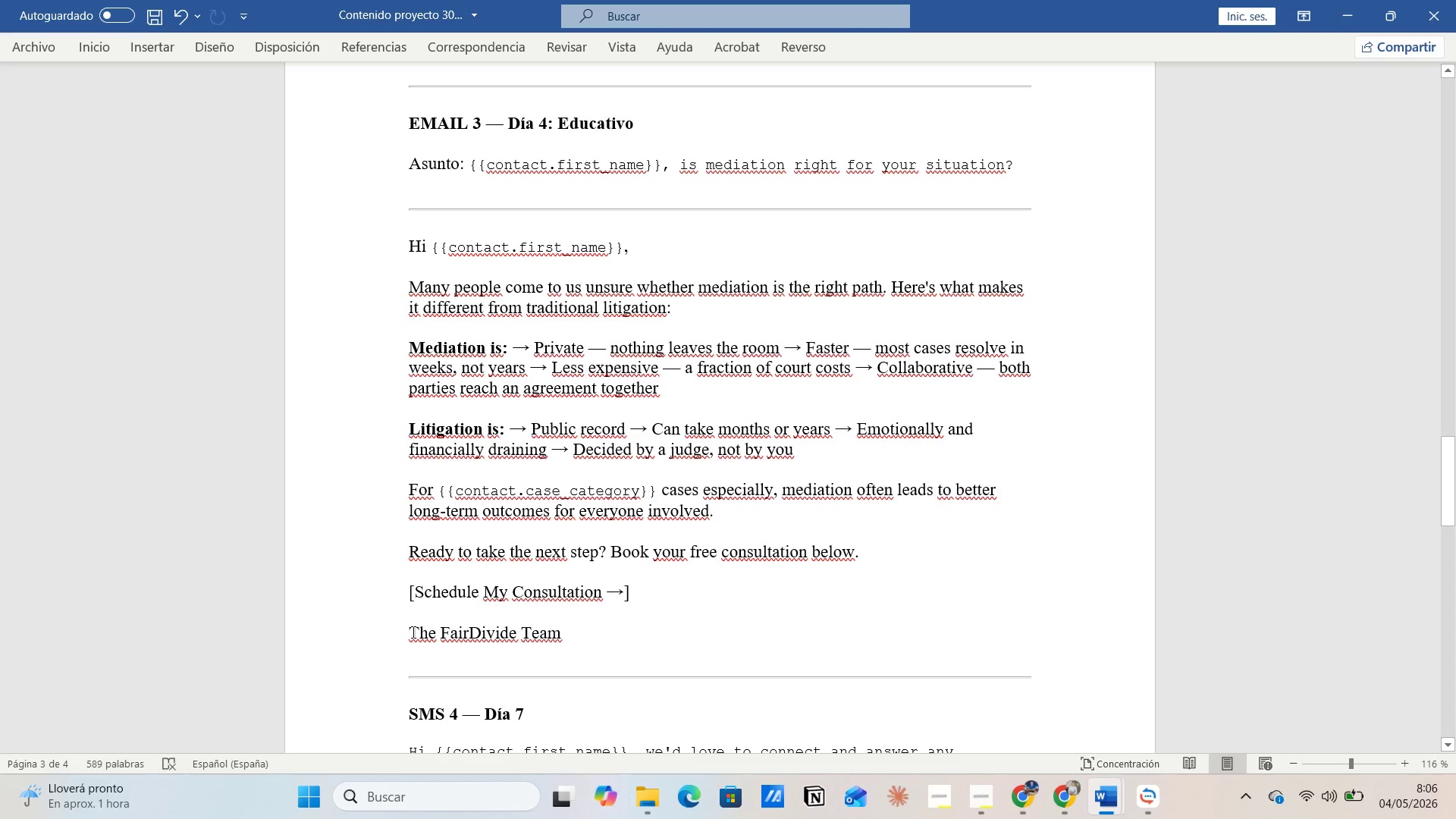 
left_click_drag(start_coordinate=[412, 632], to_coordinate=[557, 632])
 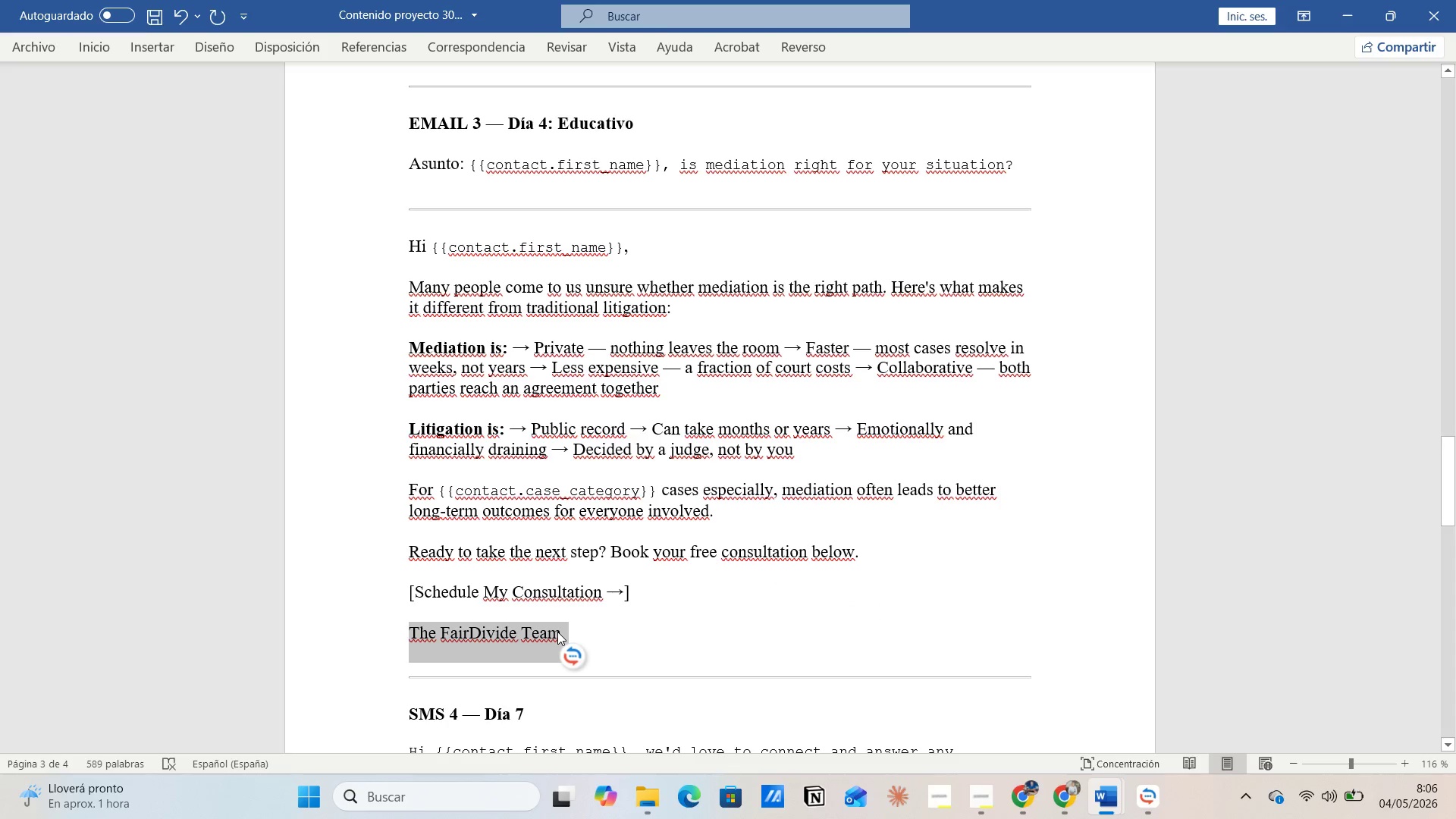 
key(Control+C)
 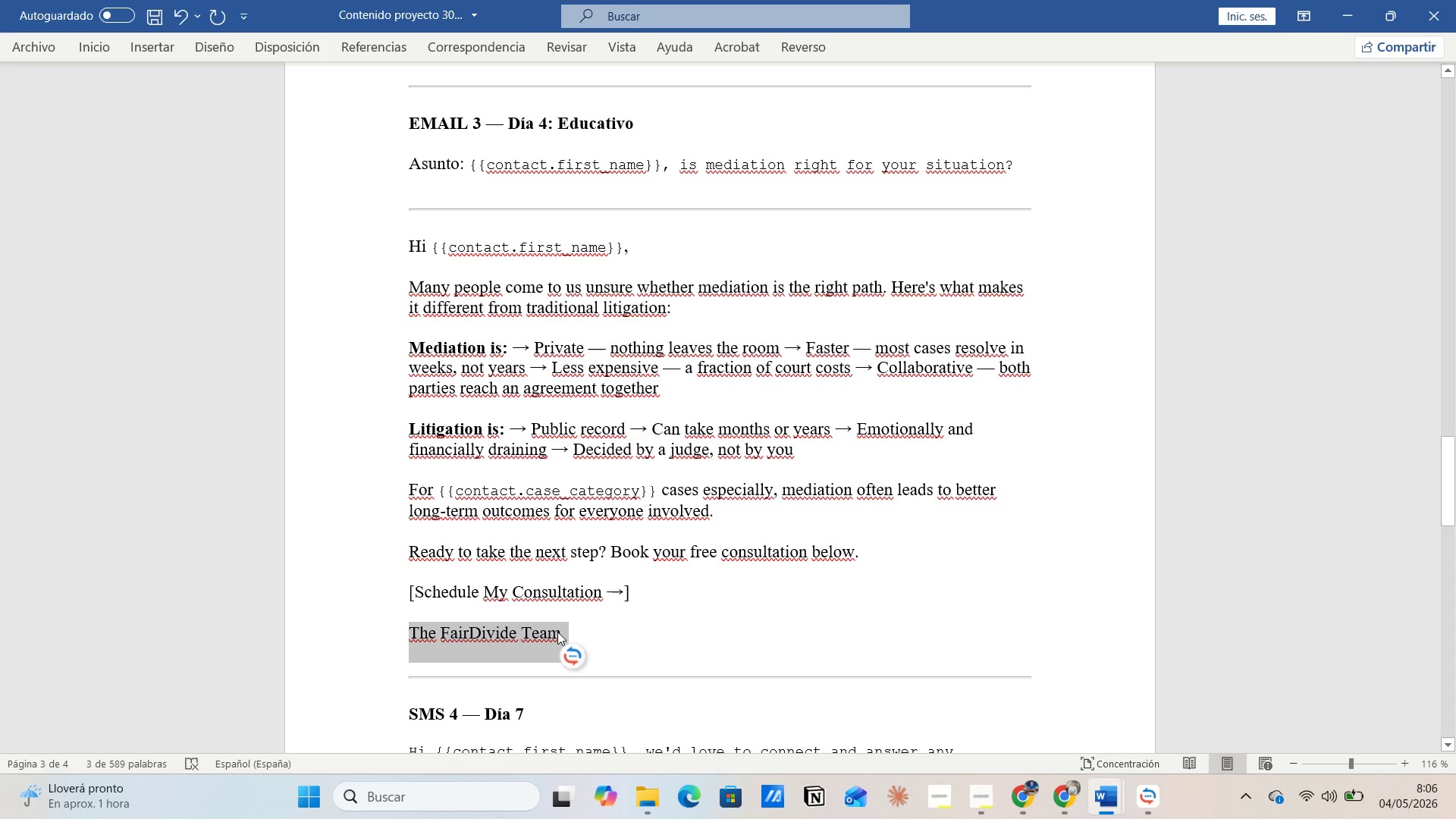 
key(Alt+Tab)
 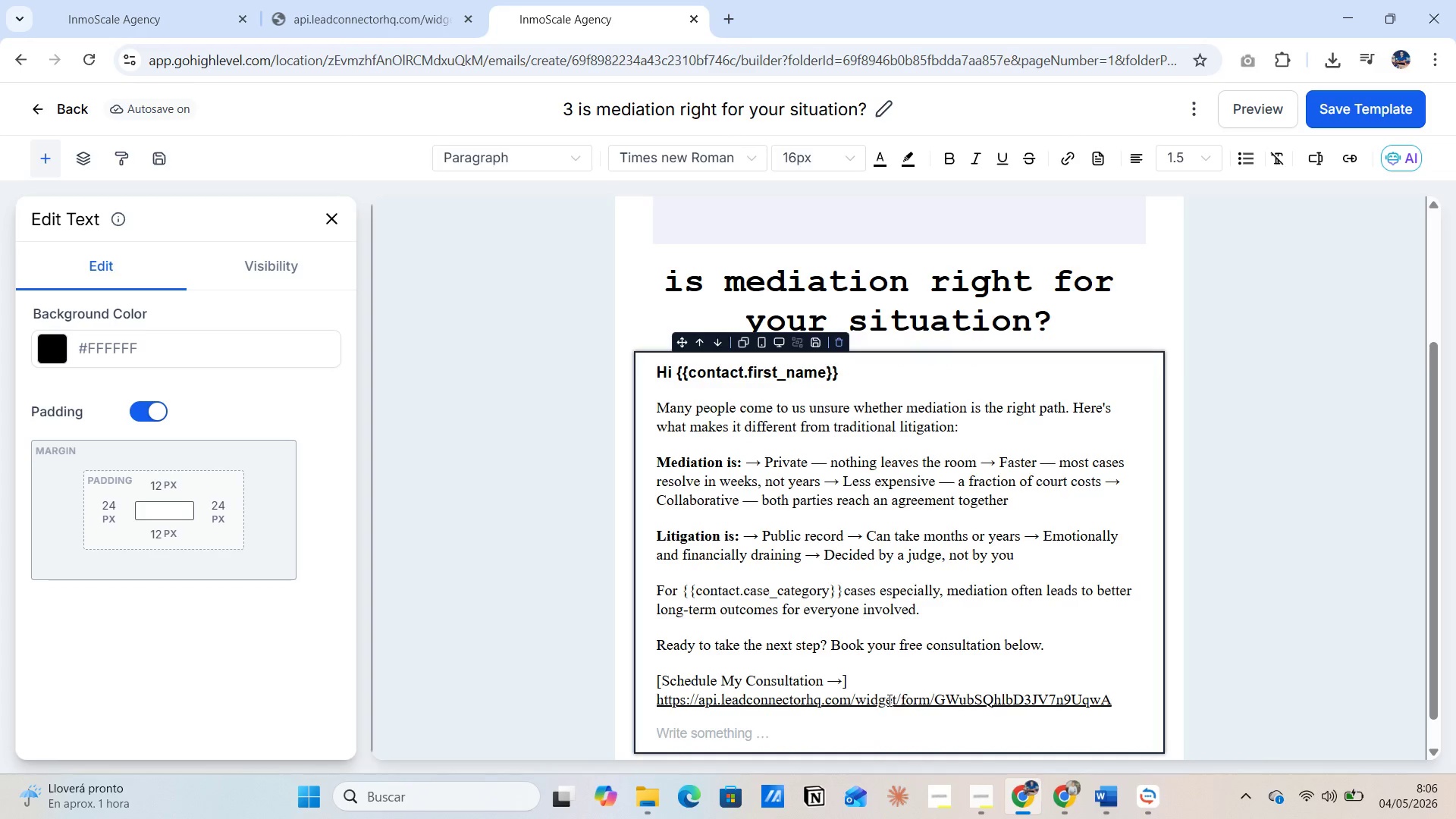 
key(Control+V)
 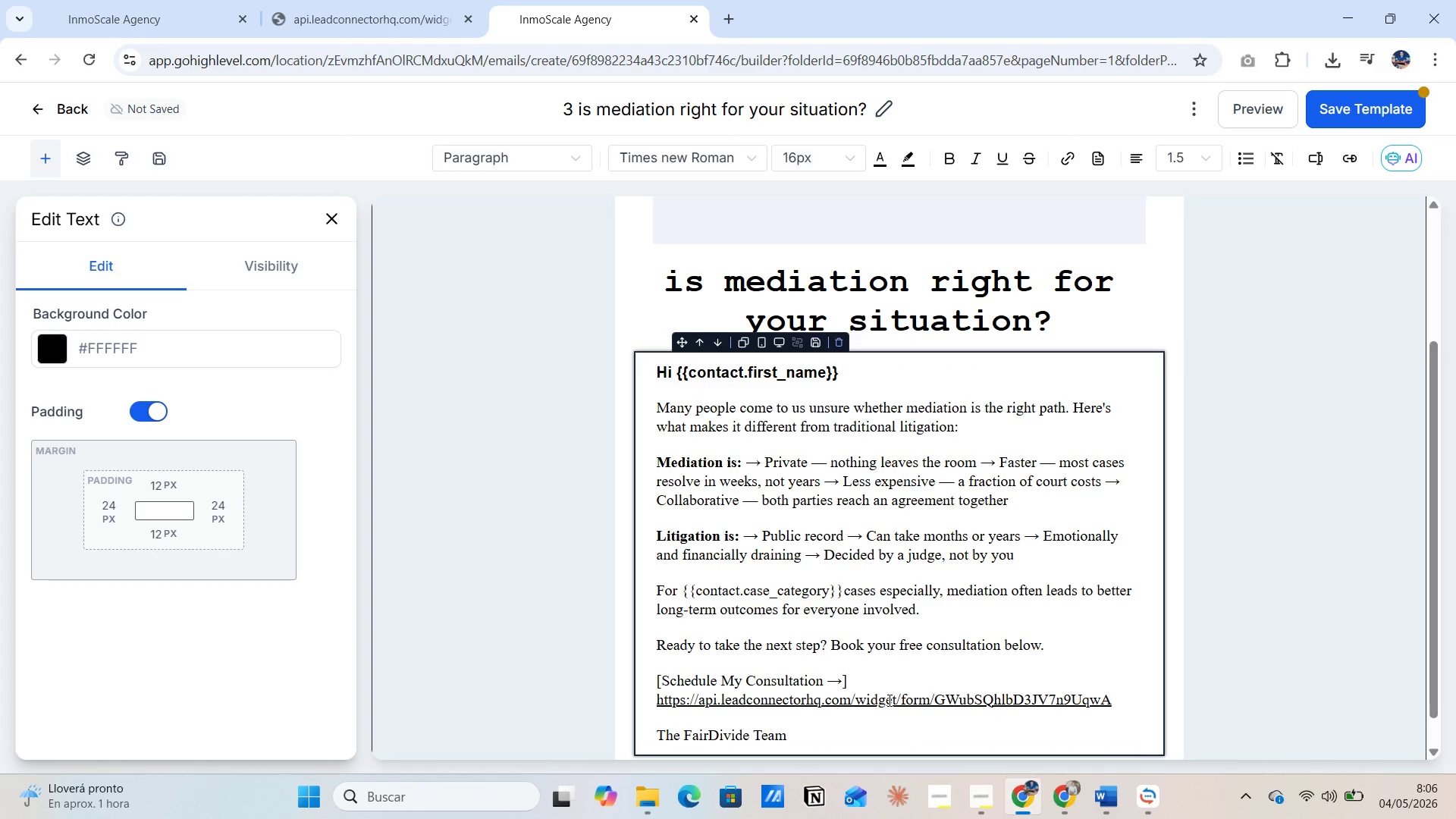 
key(Enter)
 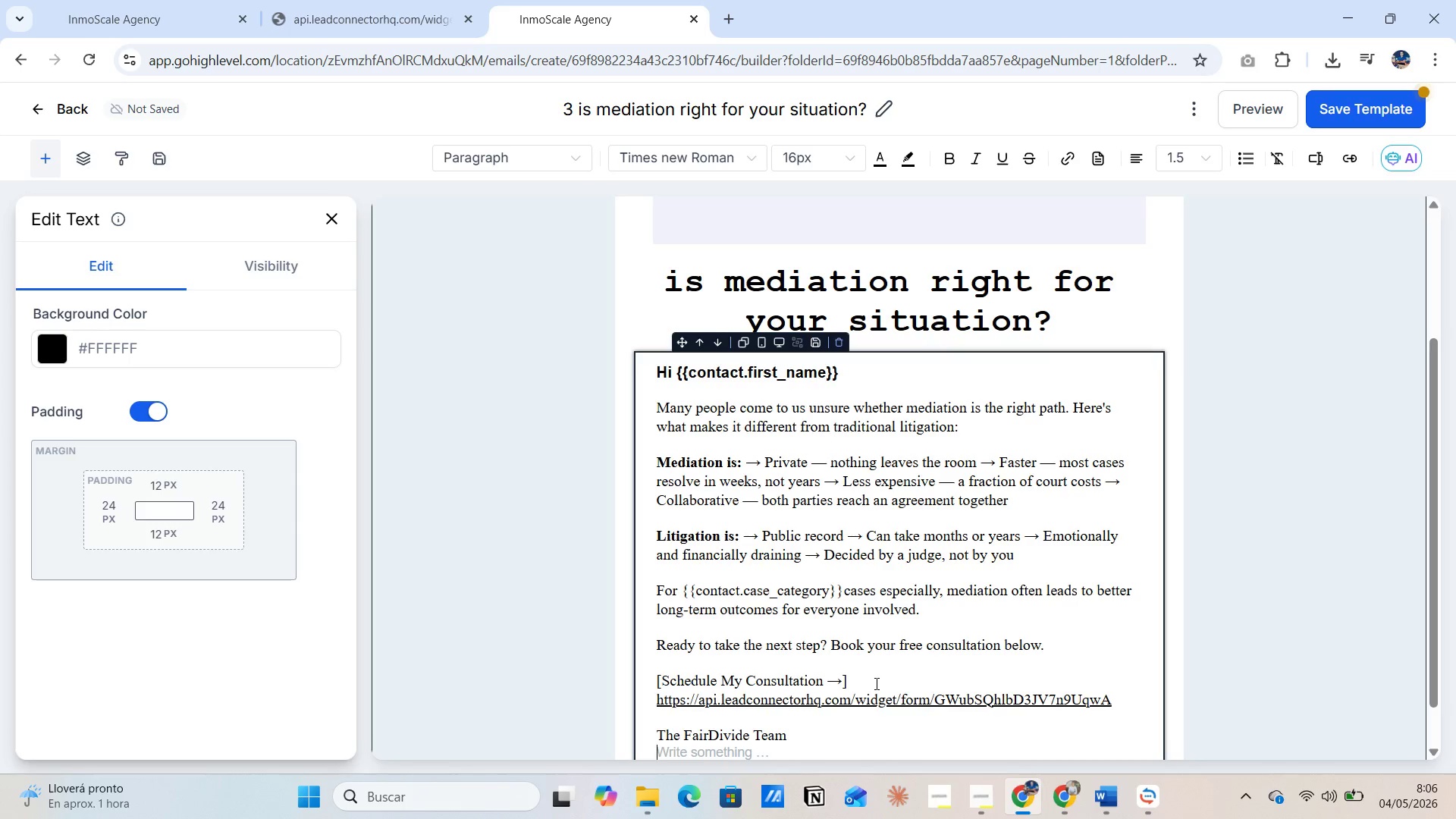 
wait(10.25)
 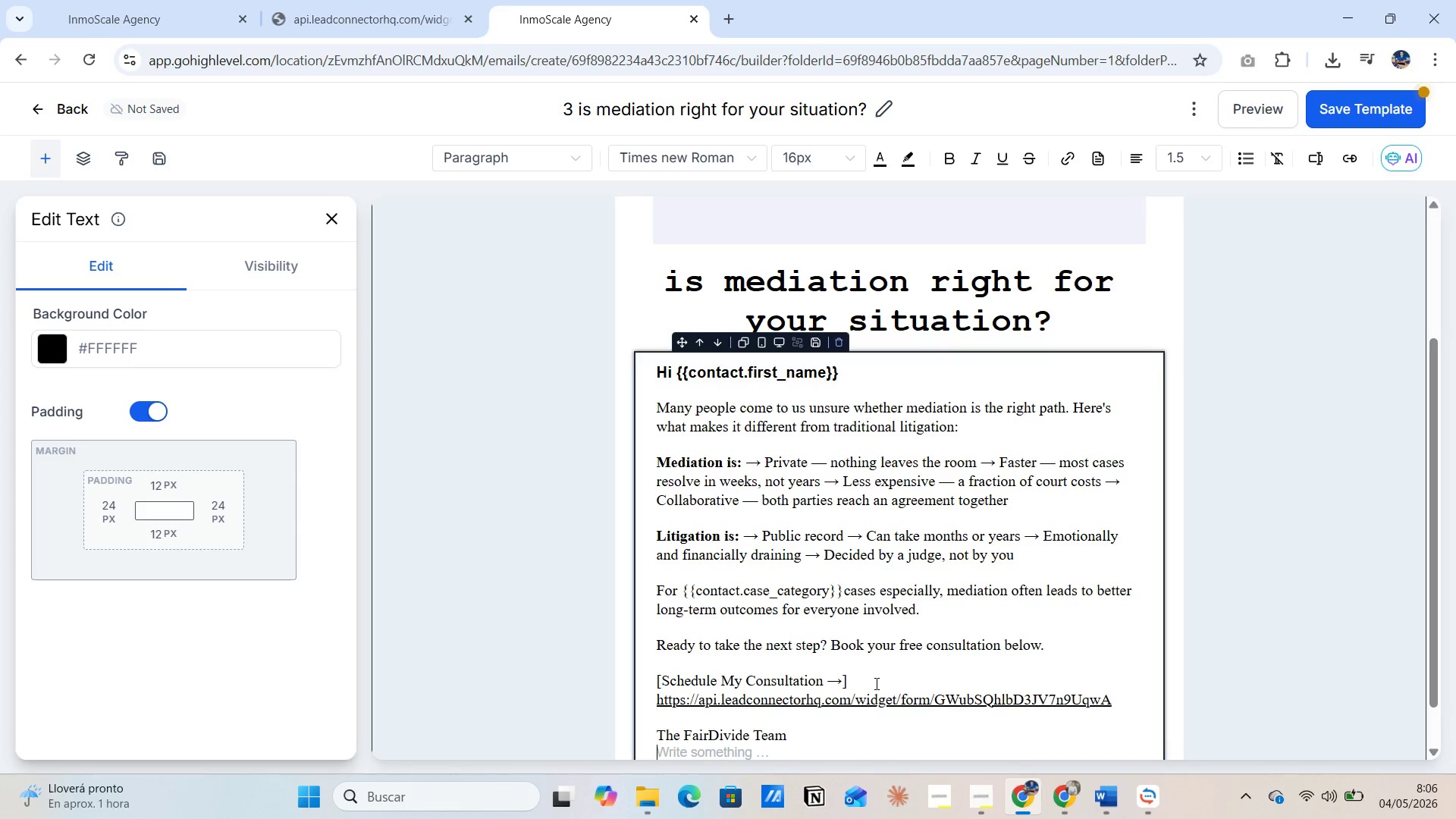 
scroll: coordinate [915, 654], scroll_direction: up, amount: 7.0
 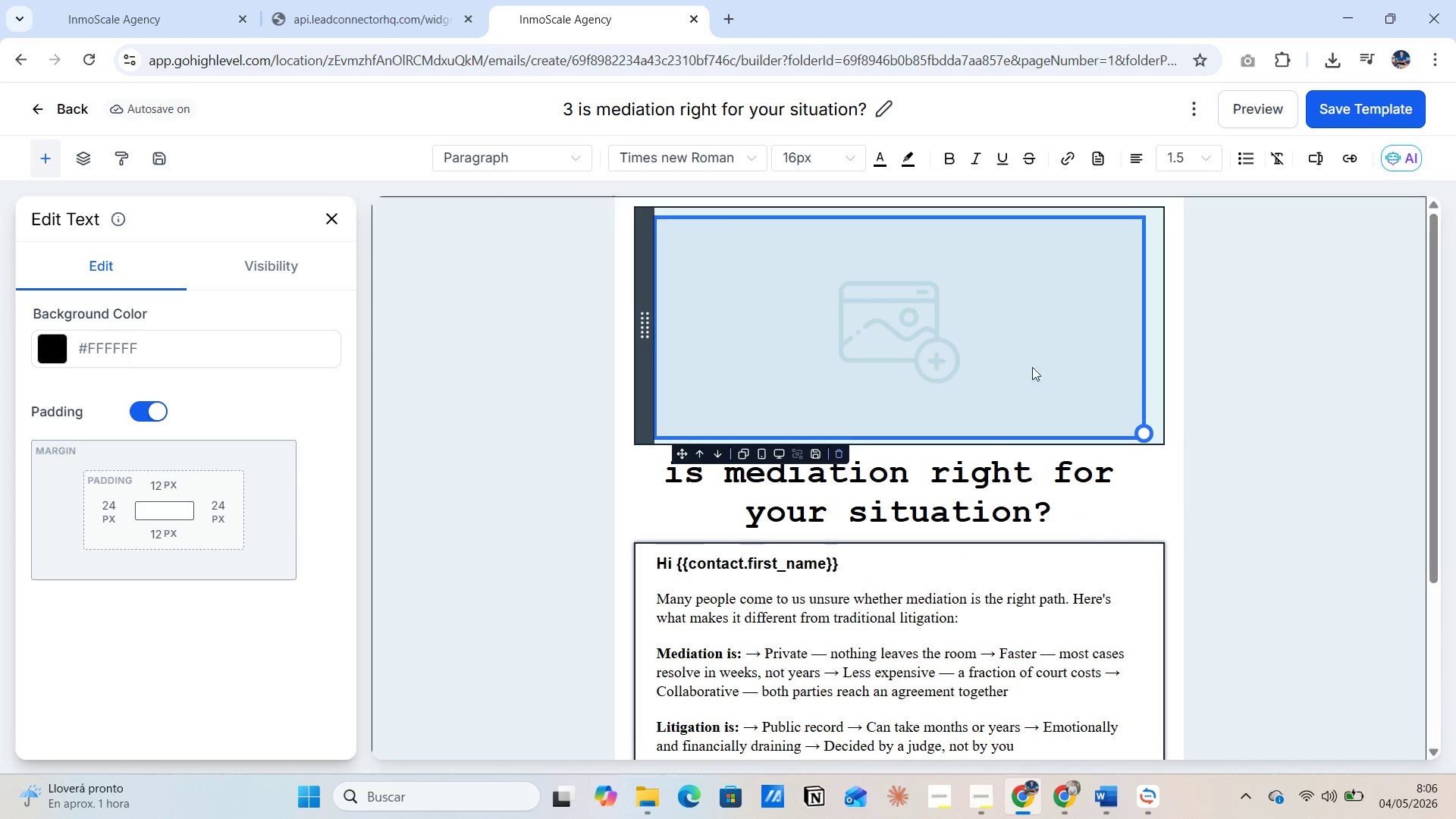 
left_click([1020, 361])
 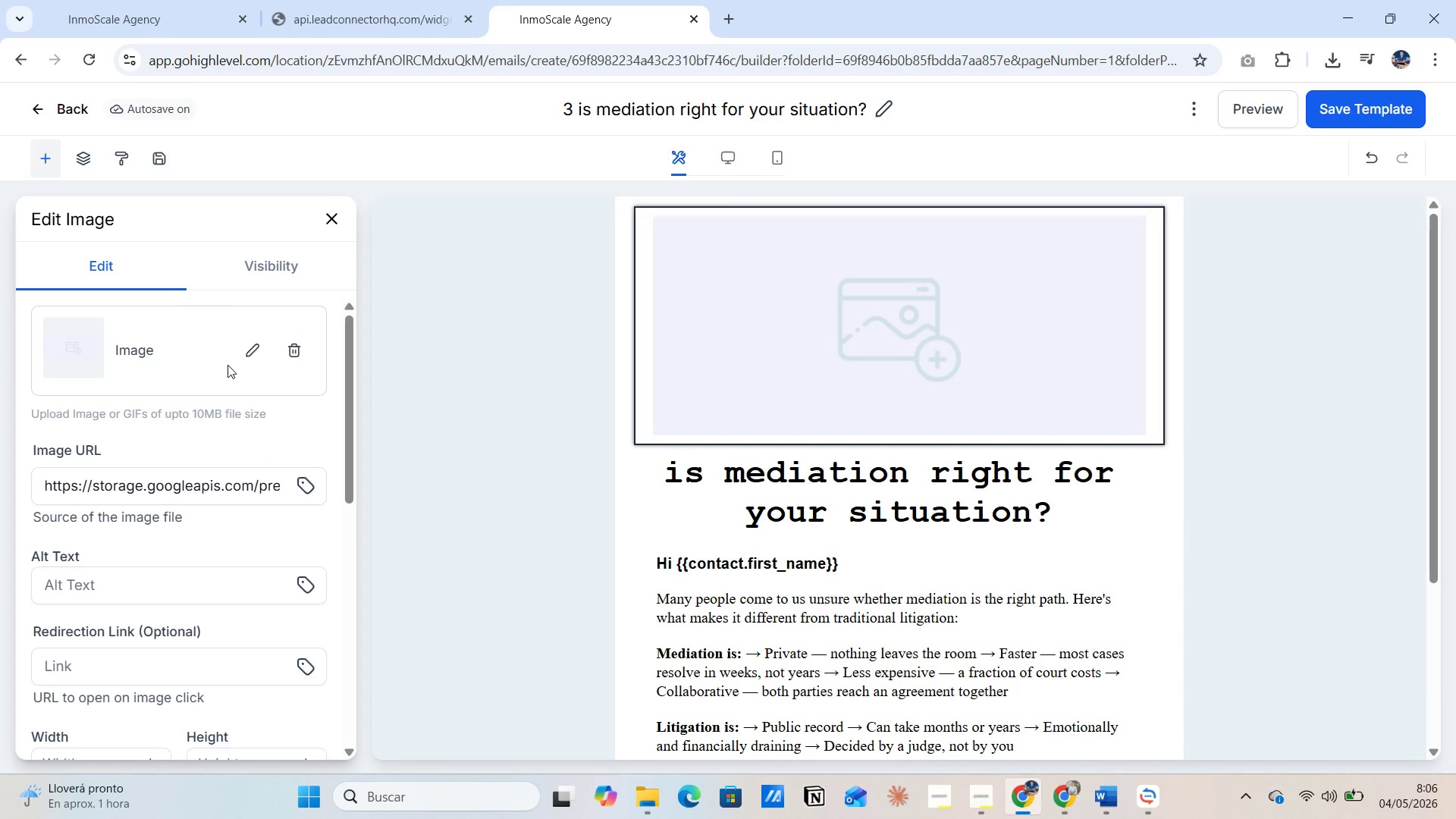 
left_click([257, 348])
 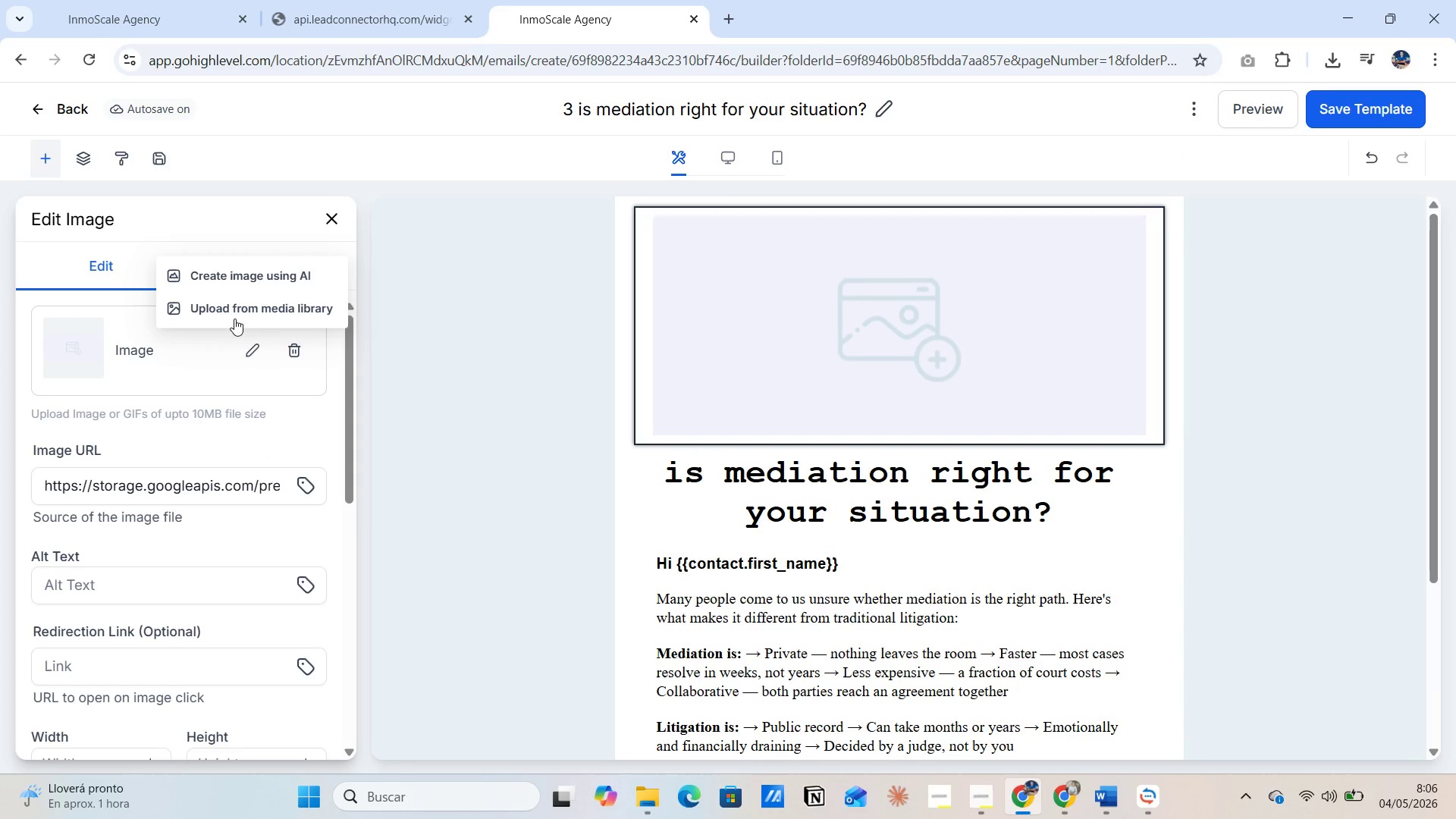 
left_click([234, 315])
 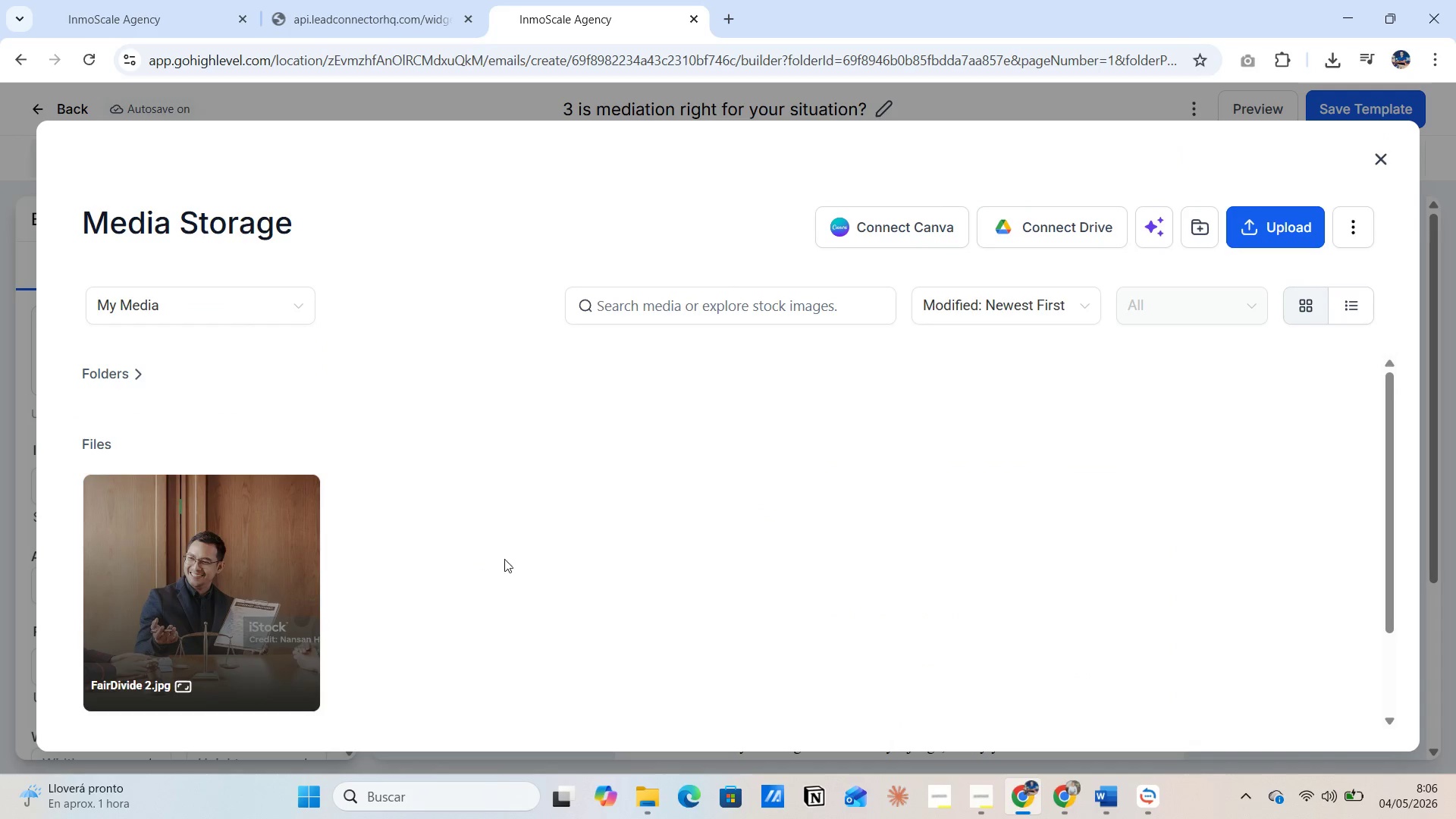 
left_click([1287, 224])
 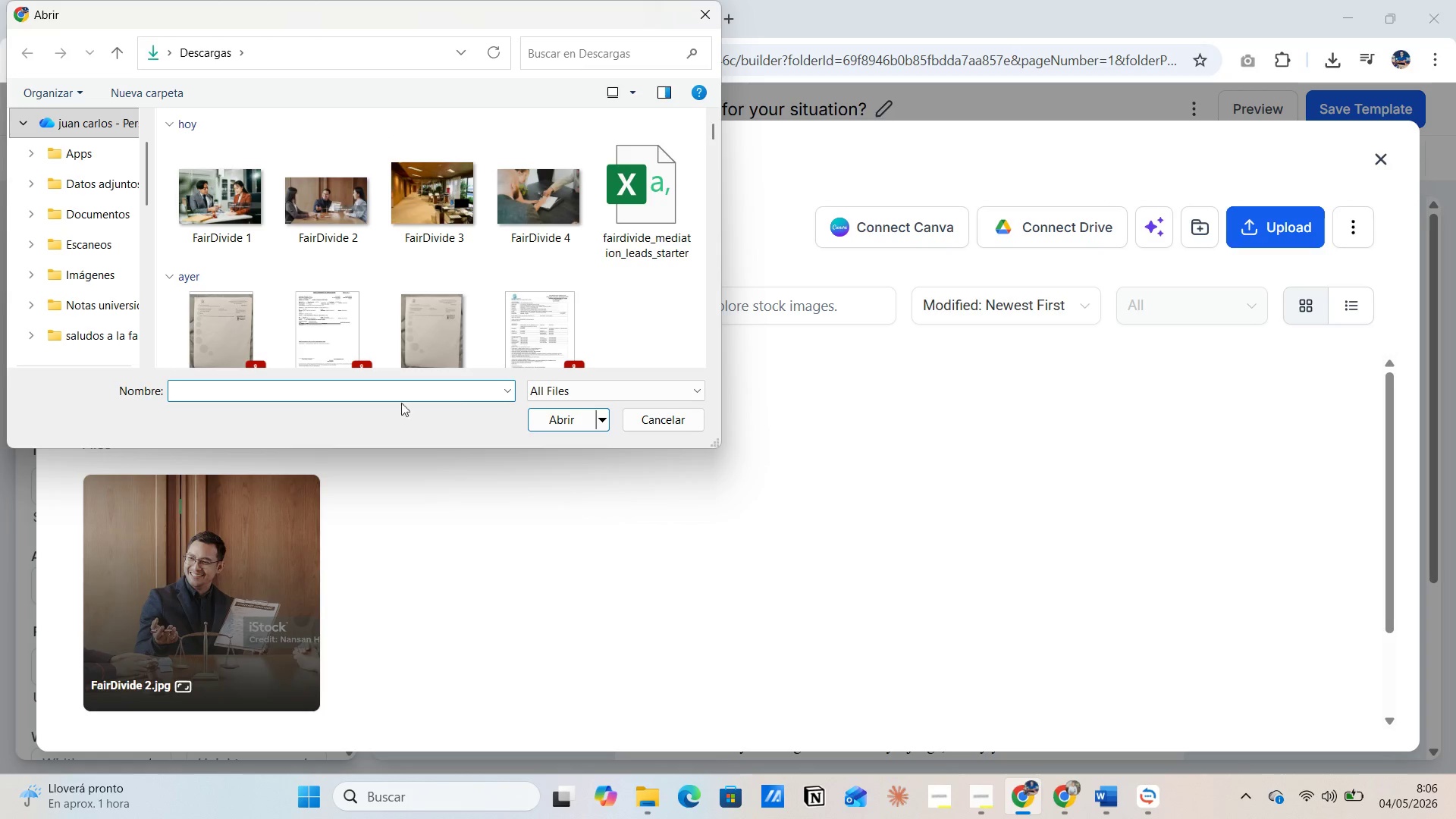 
wait(7.95)
 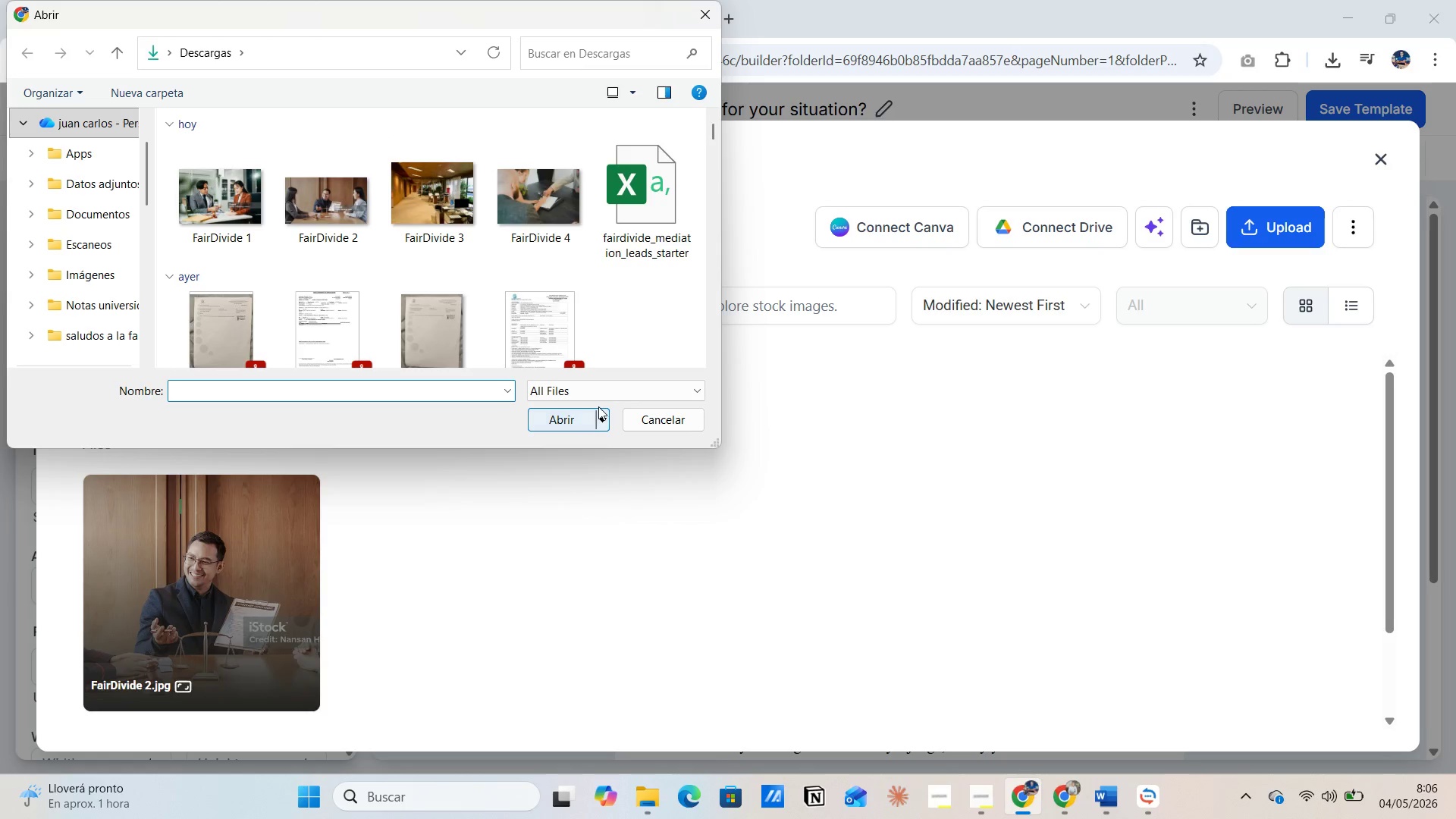 
left_click([237, 218])
 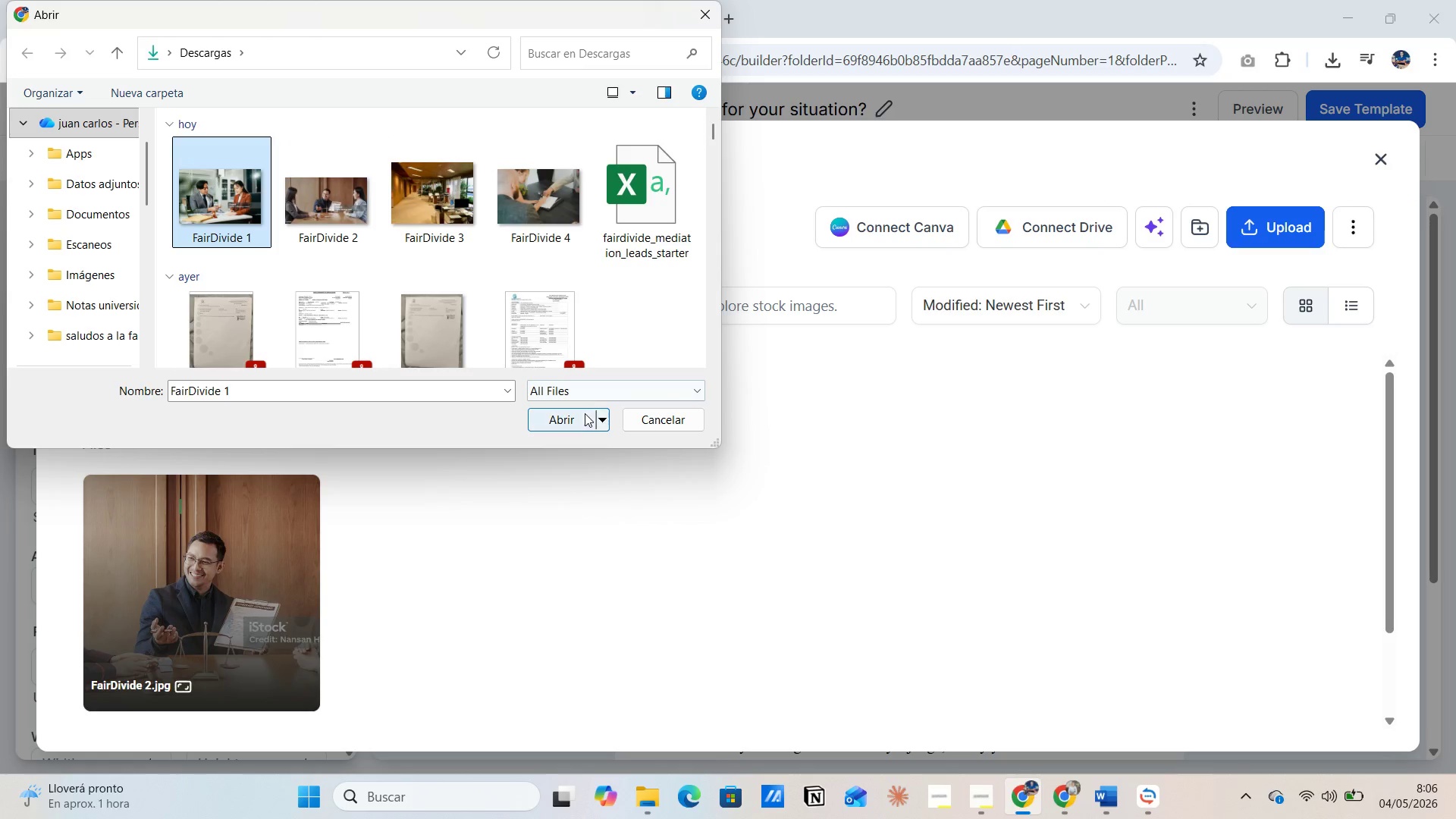 
left_click([583, 413])
 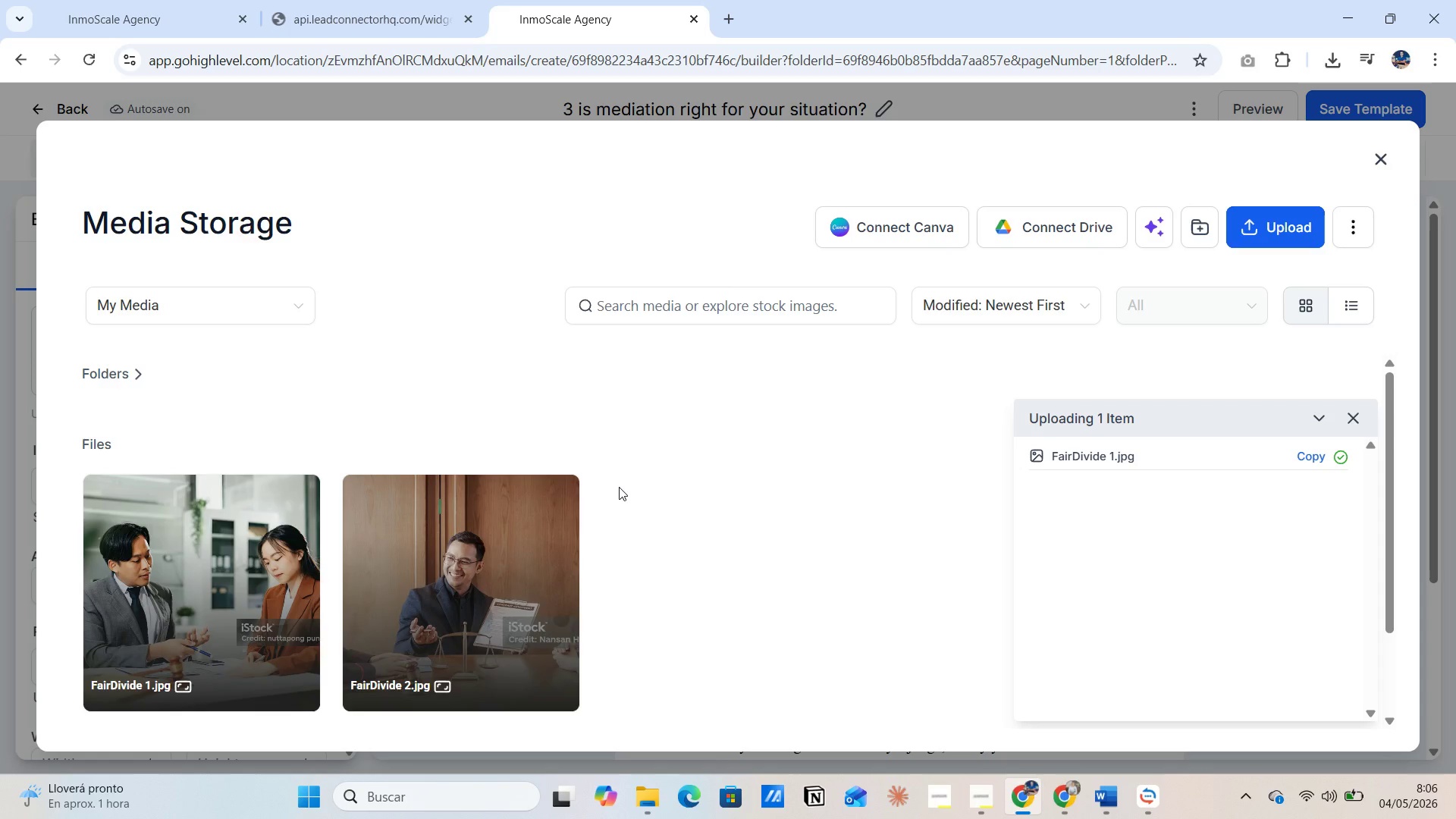 
wait(5.89)
 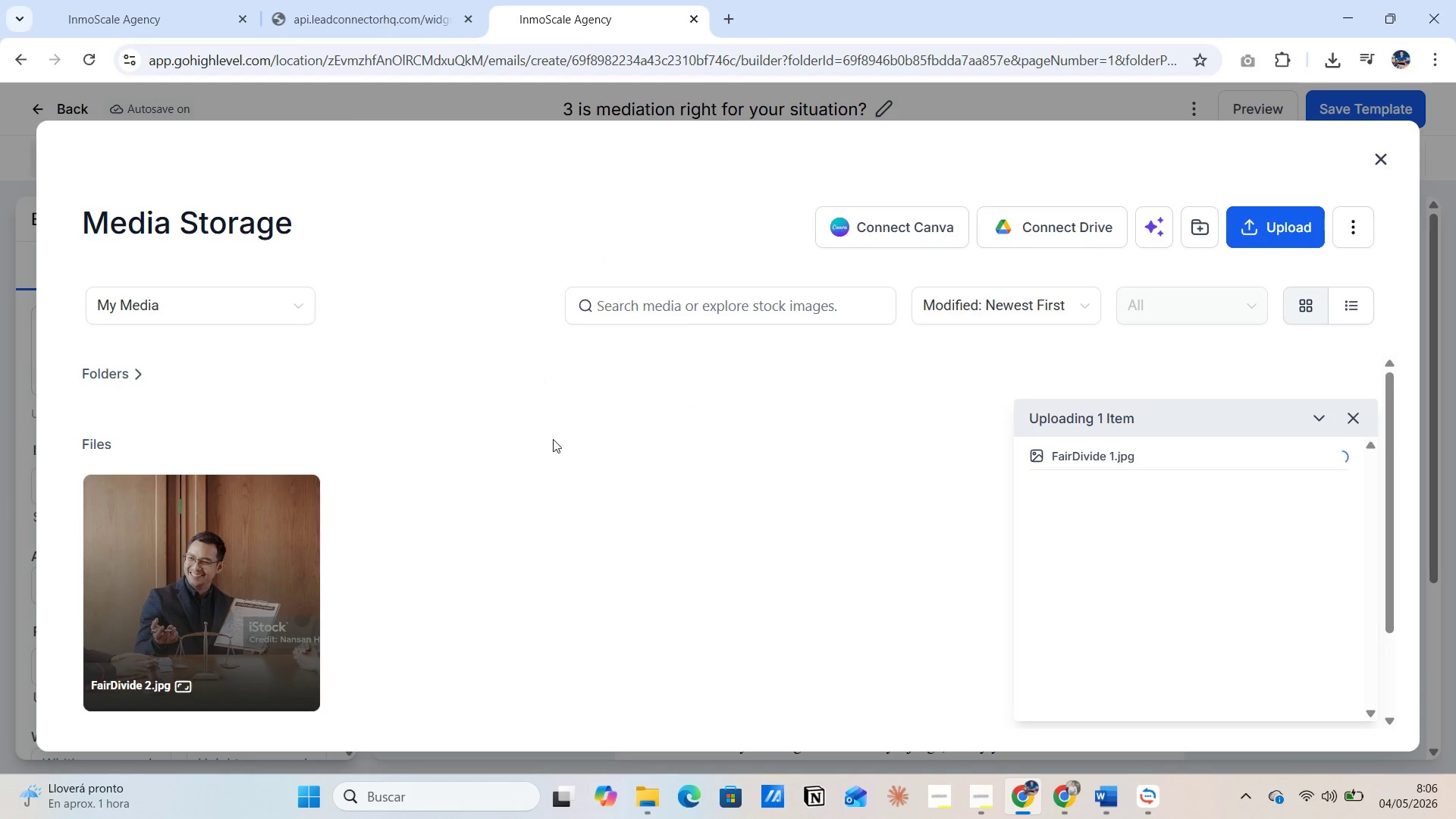 
left_click([124, 541])
 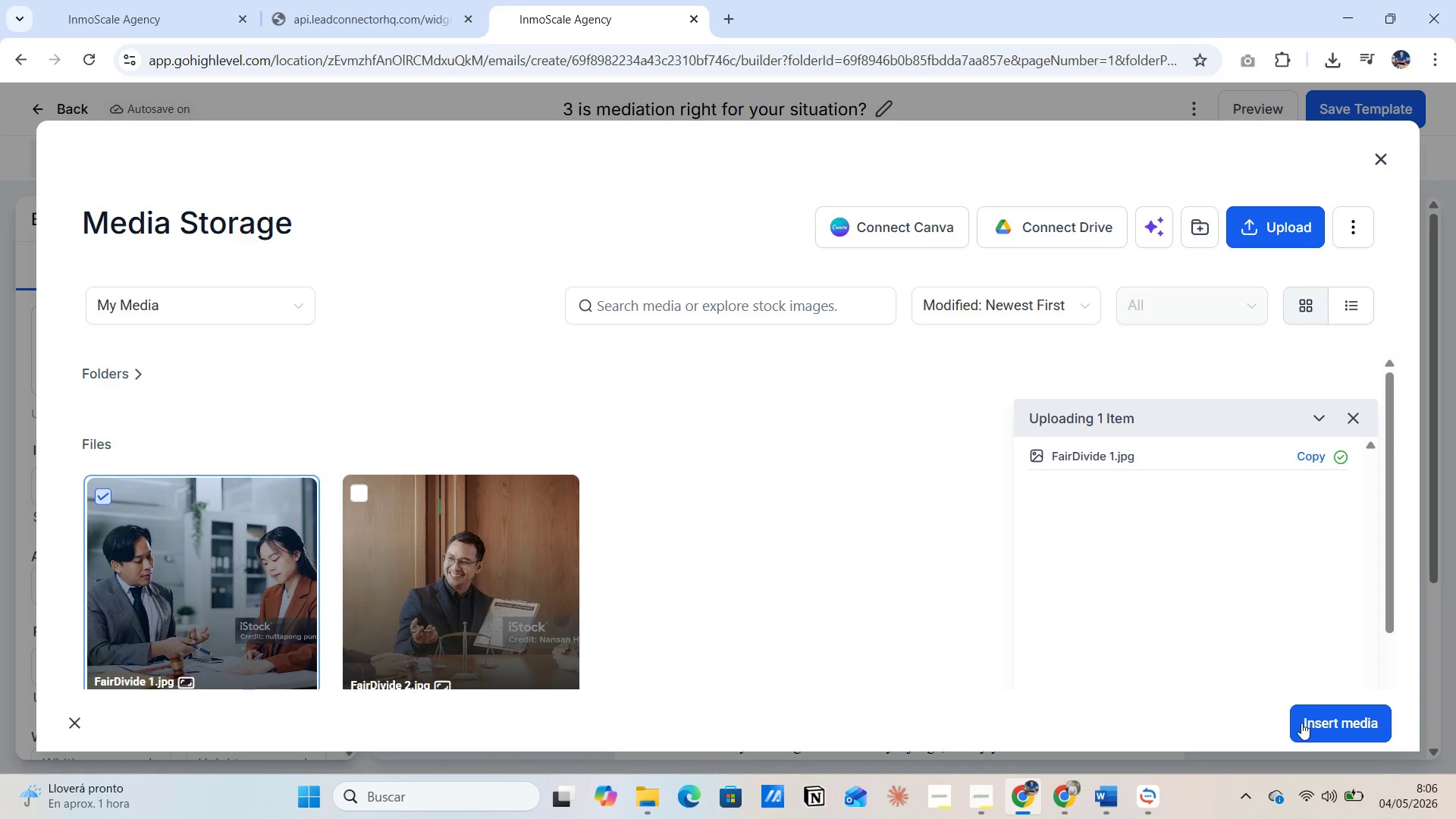 
left_click([1329, 718])
 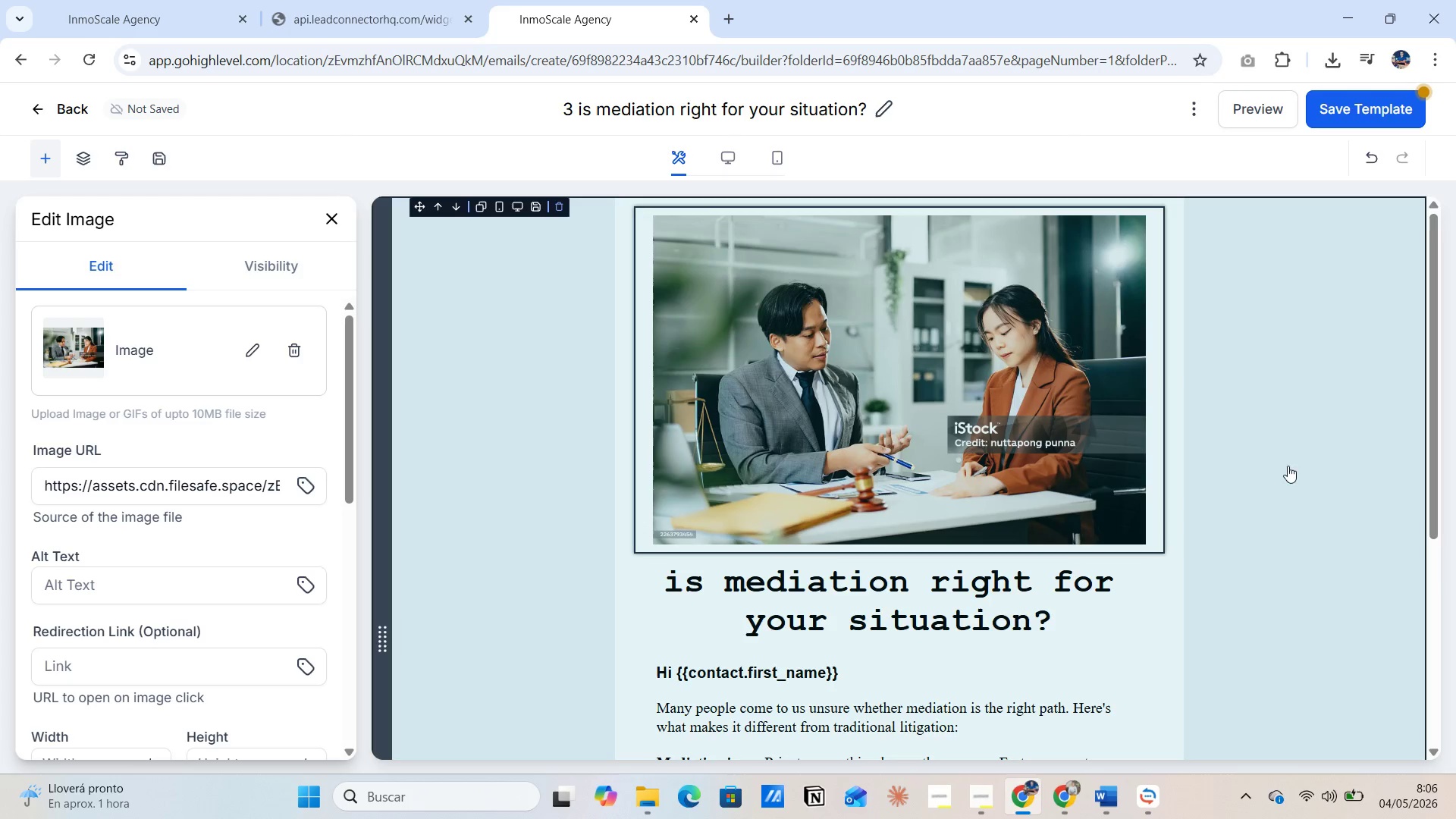 
left_click([1282, 561])
 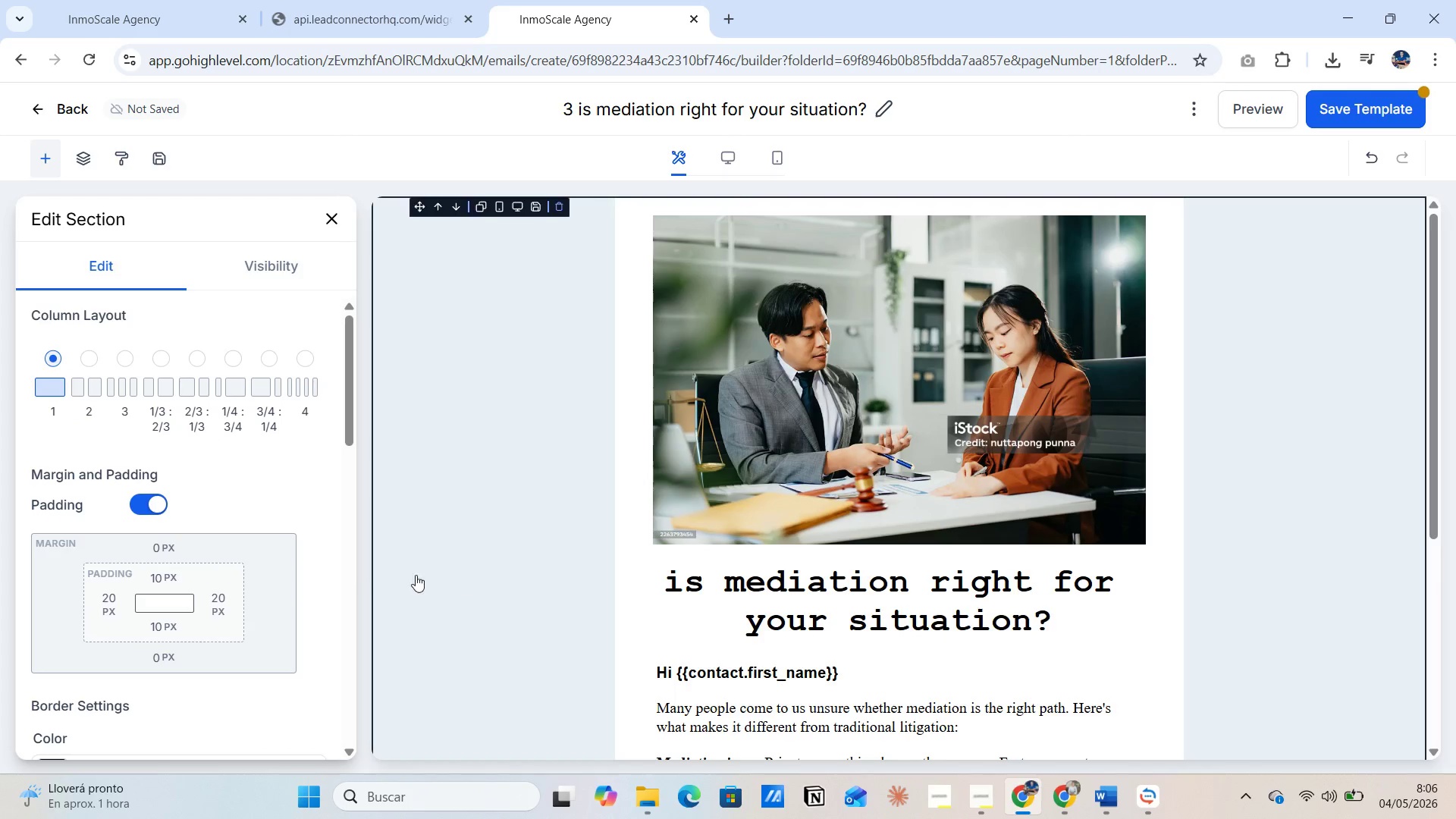 
scroll: coordinate [297, 576], scroll_direction: down, amount: 9.0
 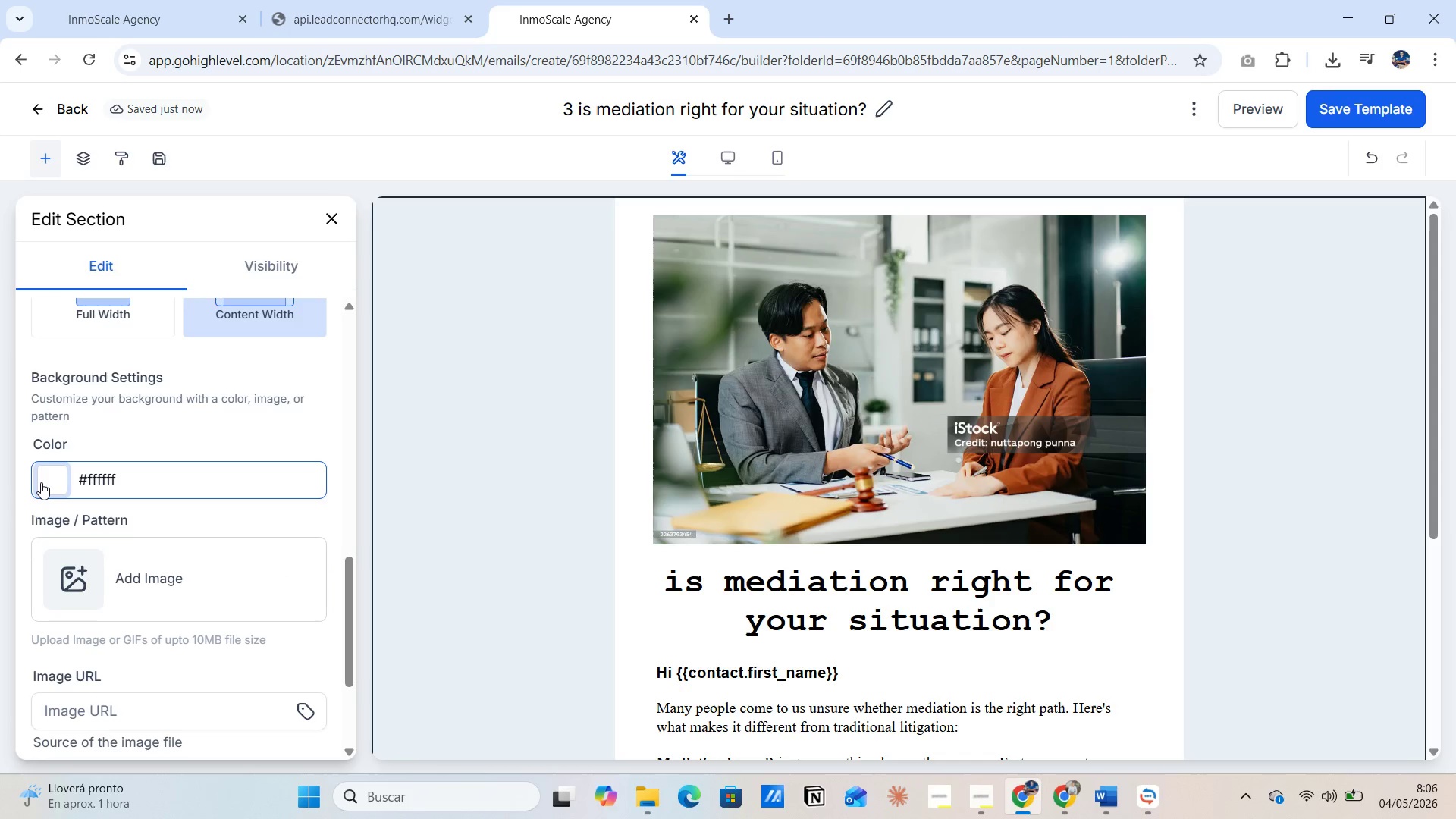 
left_click([41, 482])
 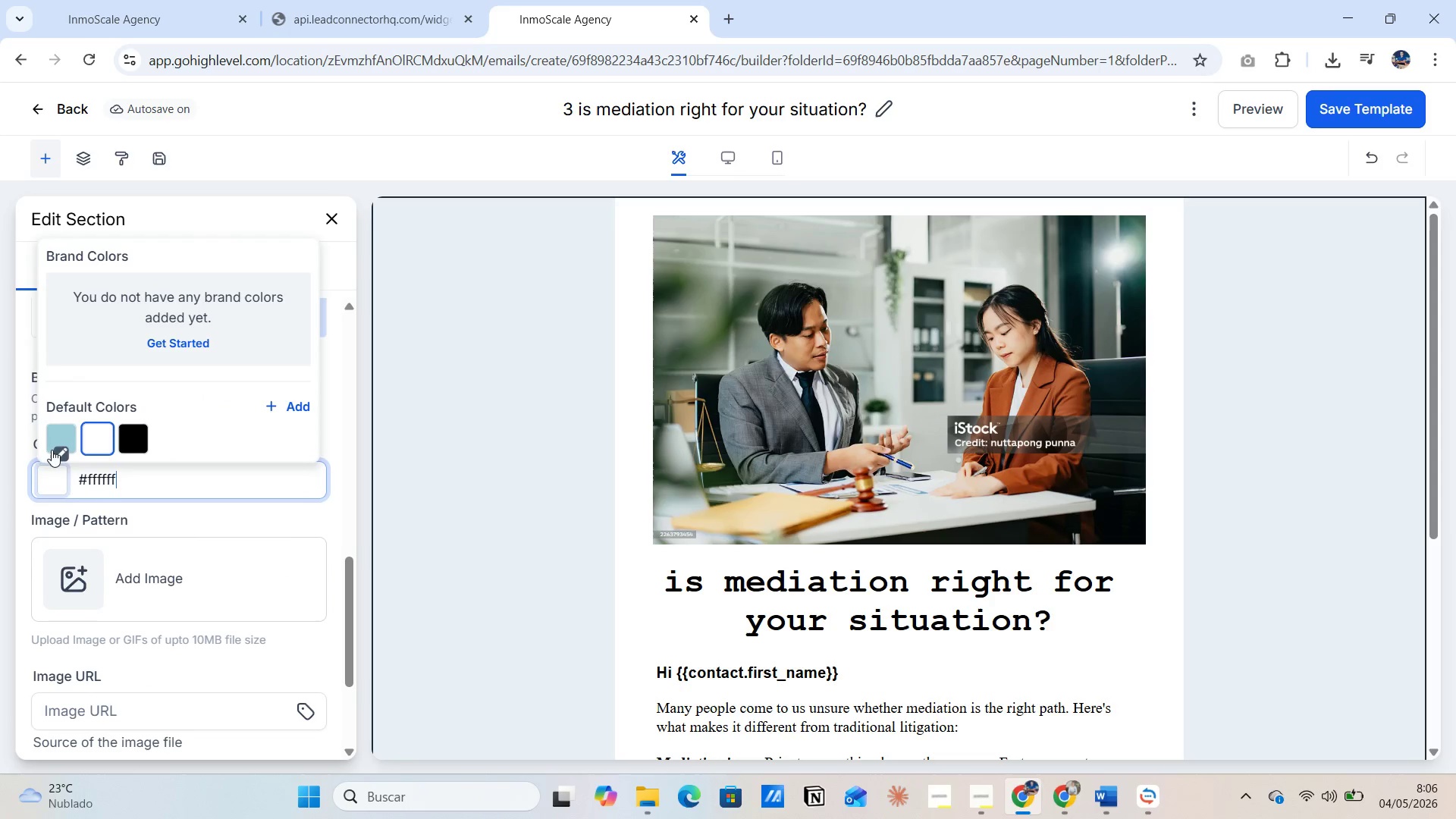 
left_click([52, 444])
 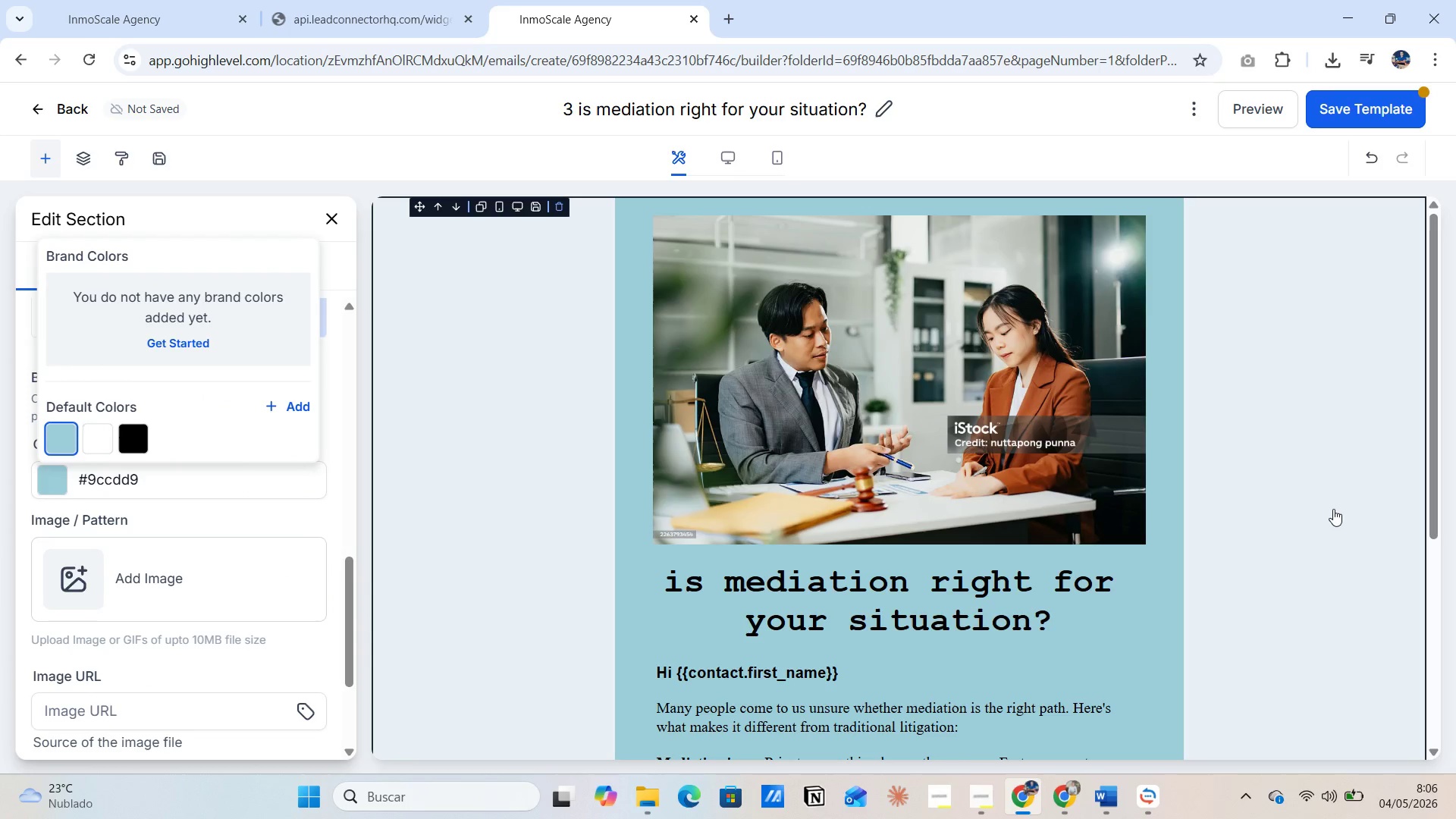 
scroll: coordinate [1332, 508], scroll_direction: down, amount: 3.0
 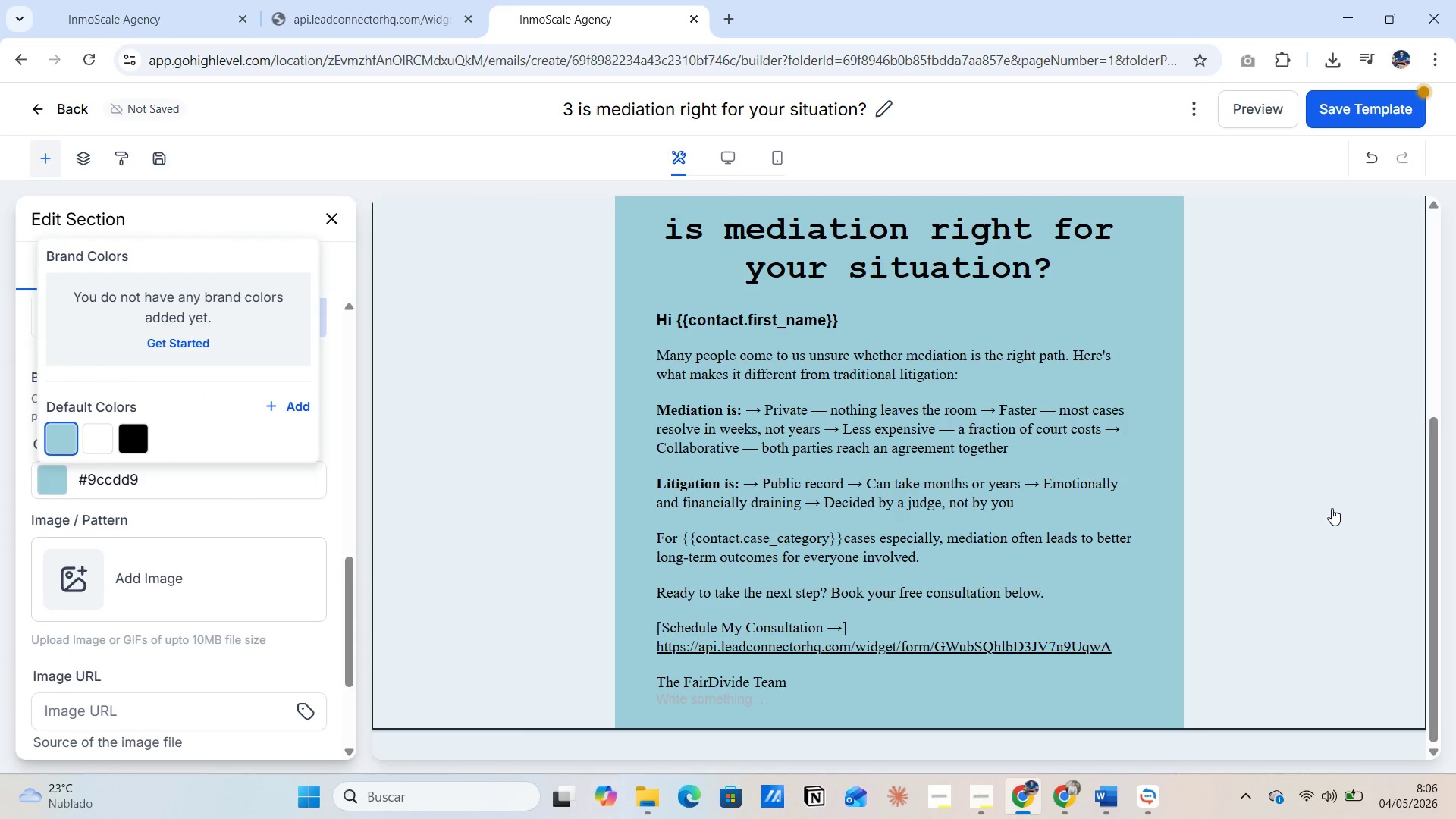 
scroll: coordinate [1332, 508], scroll_direction: up, amount: 5.0
 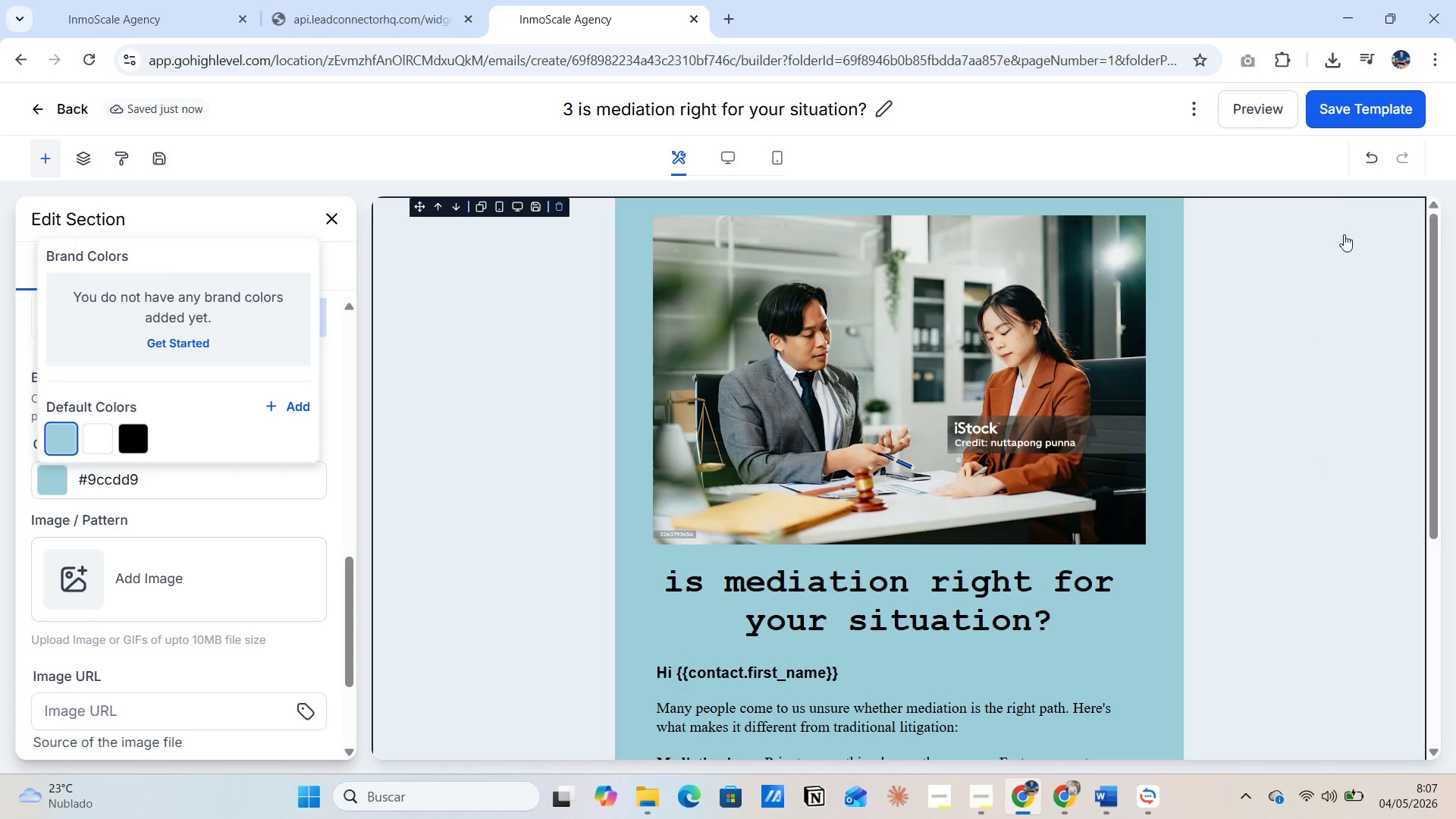 
left_click([1339, 109])
 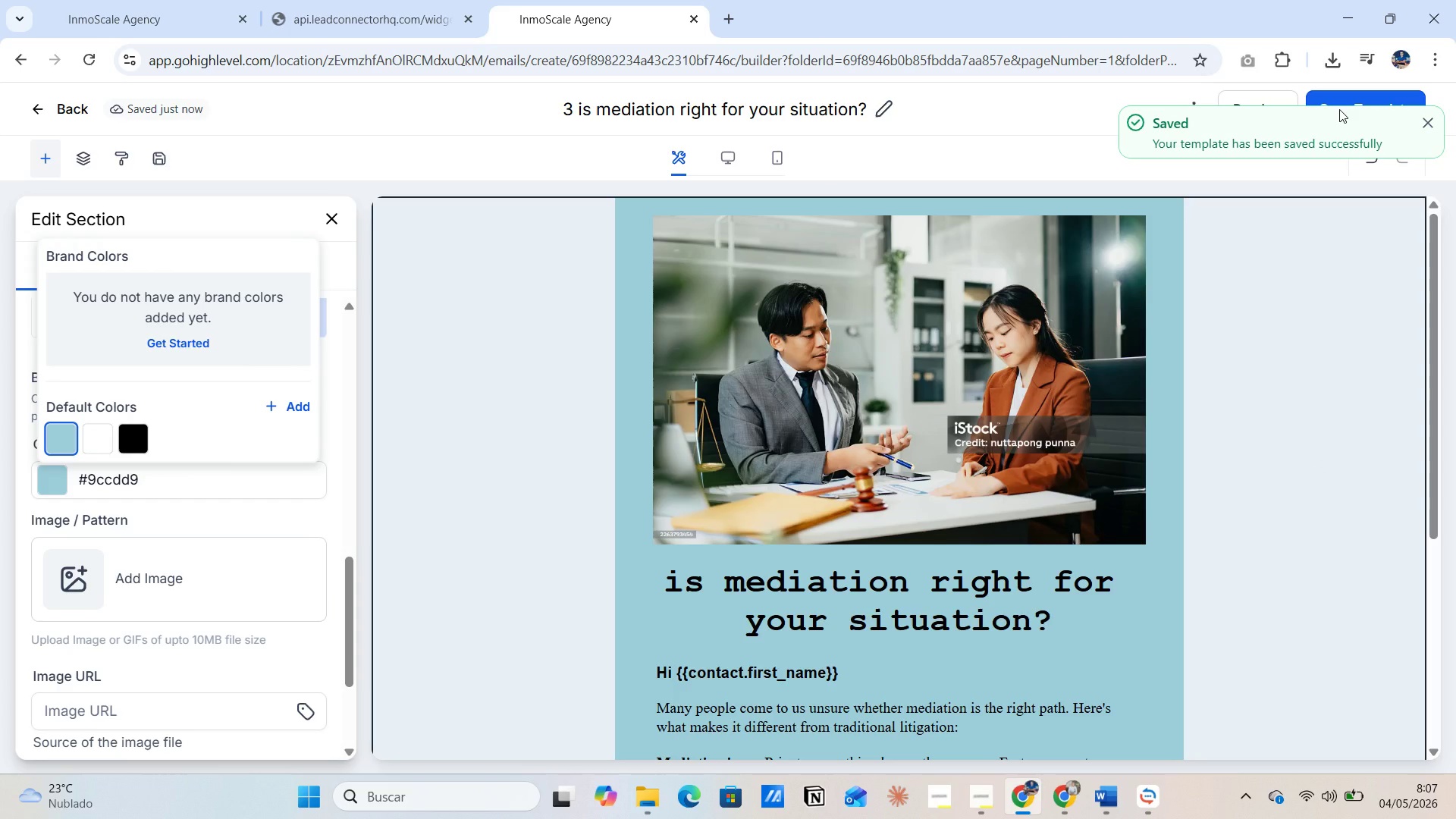 
key(PrintScreen)
 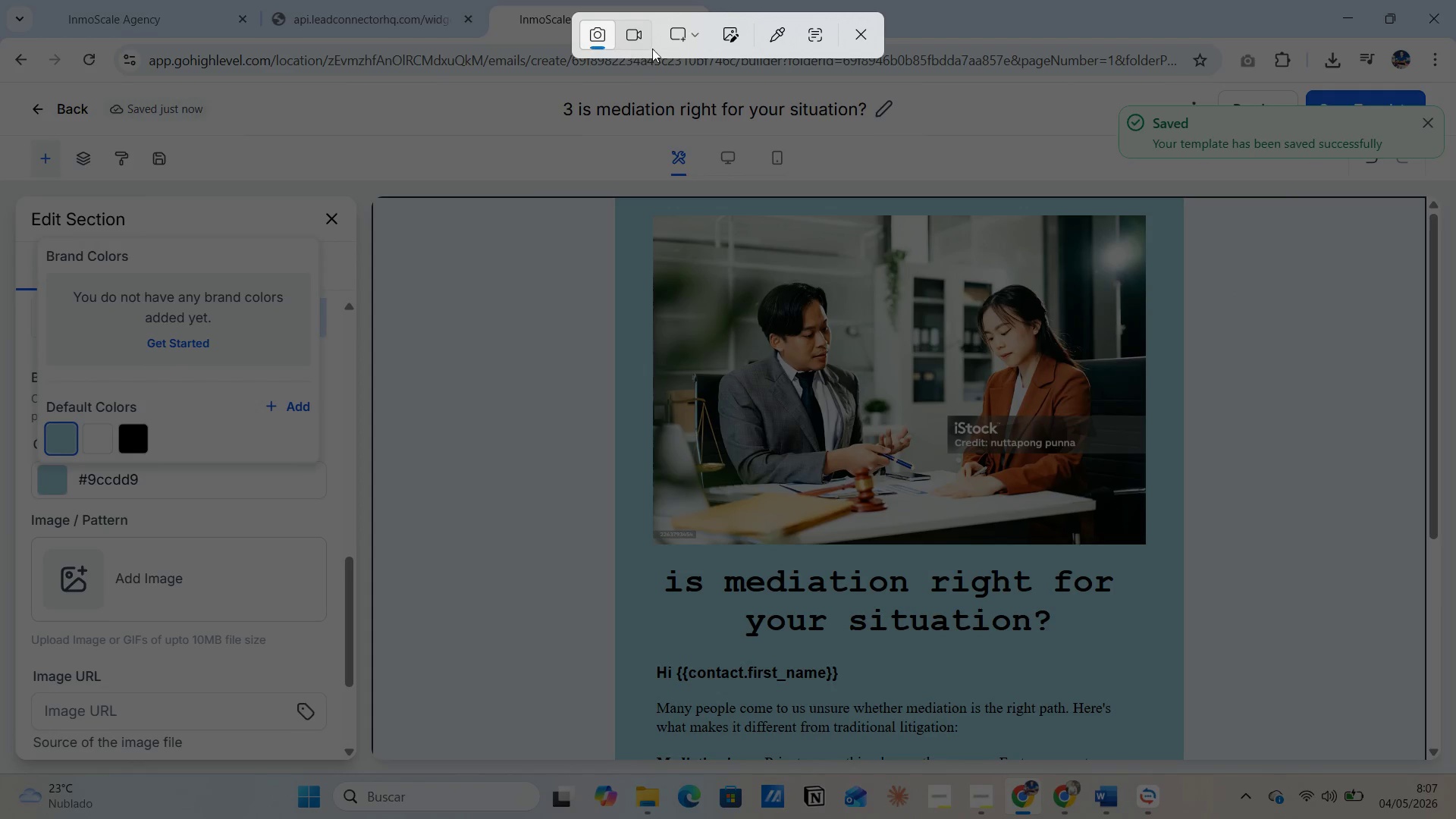 
left_click([691, 30])
 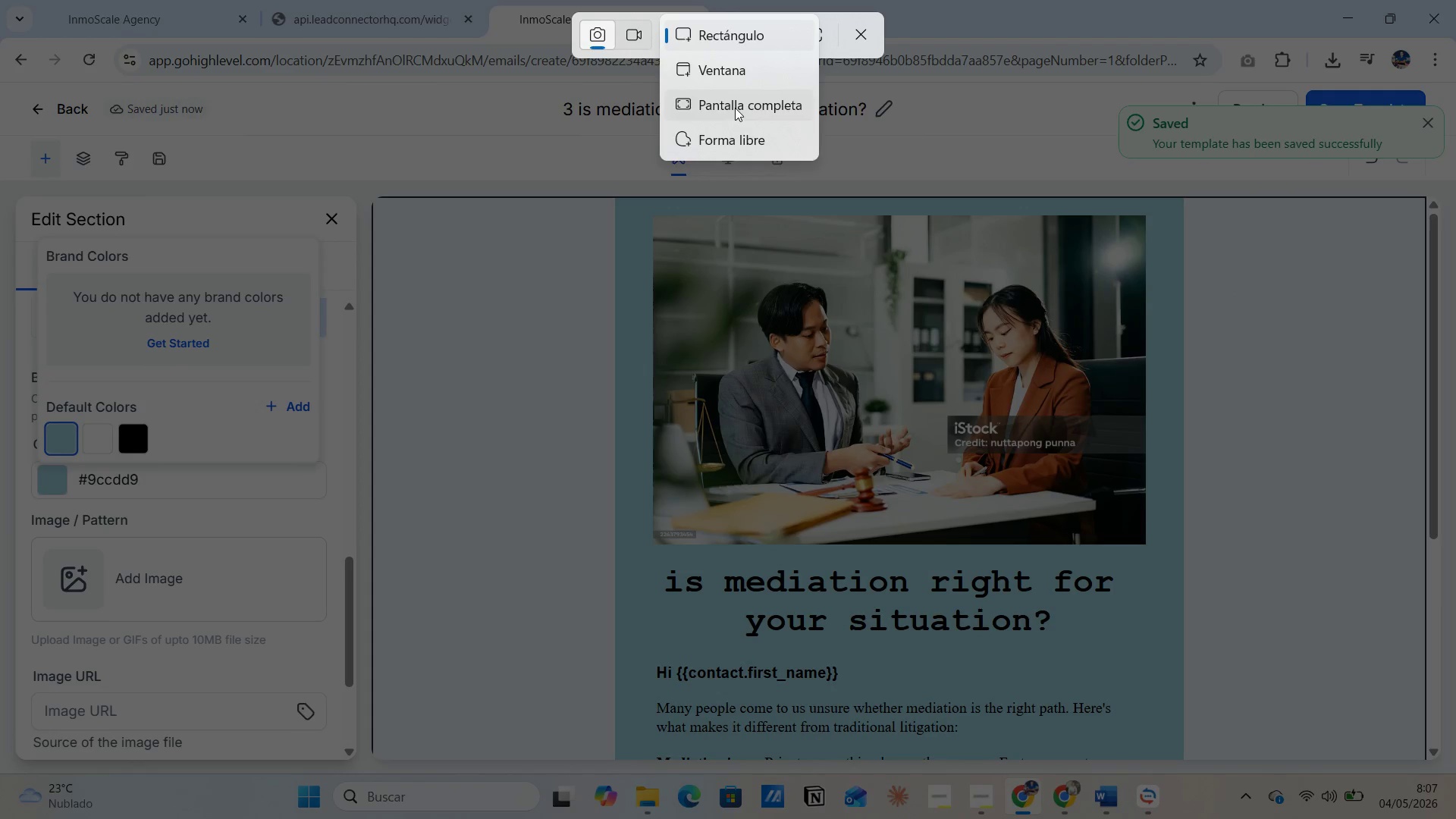 
left_click([735, 108])
 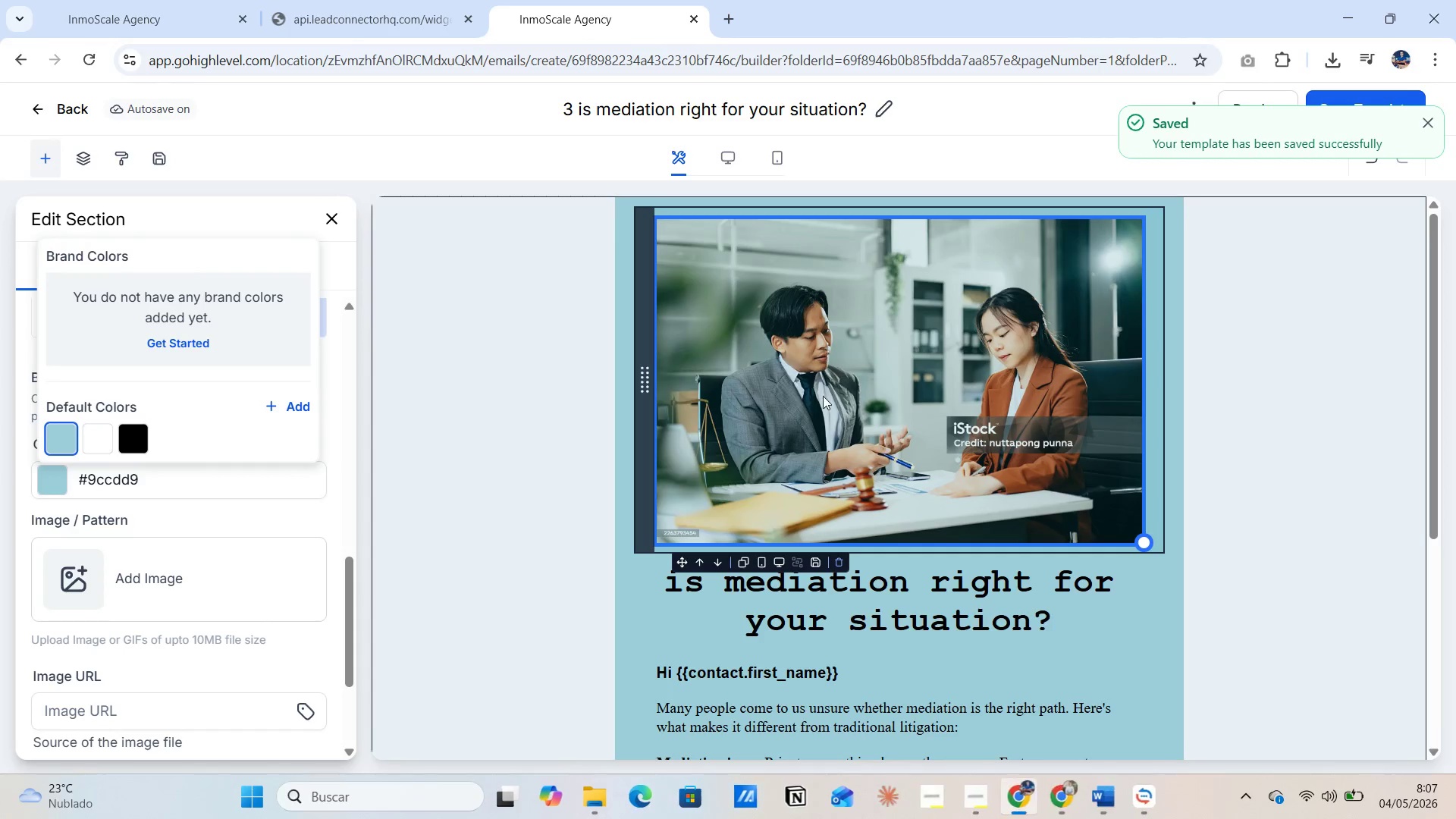 
key(Alt+Tab)
 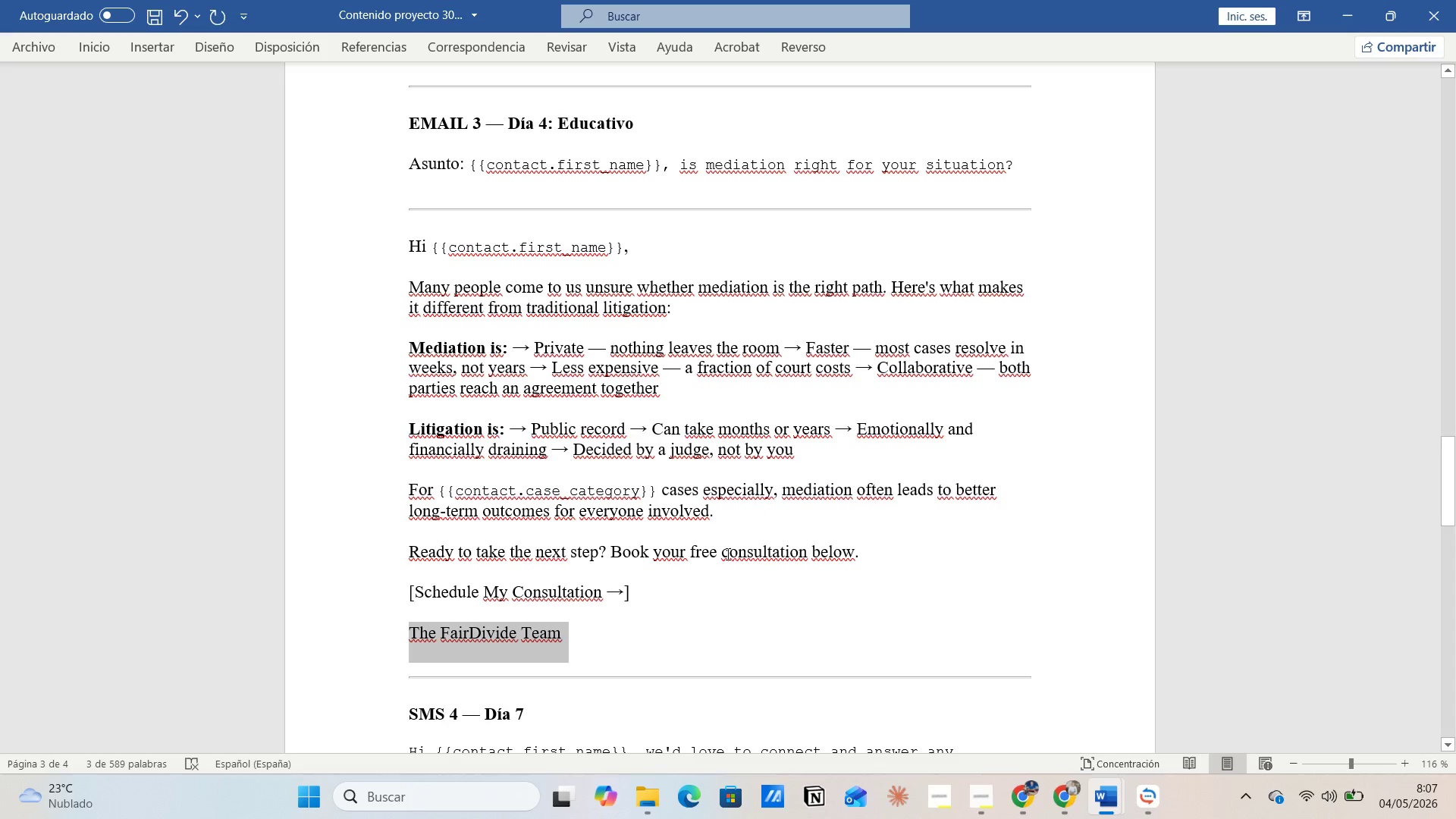 
scroll: coordinate [723, 572], scroll_direction: down, amount: 15.0
 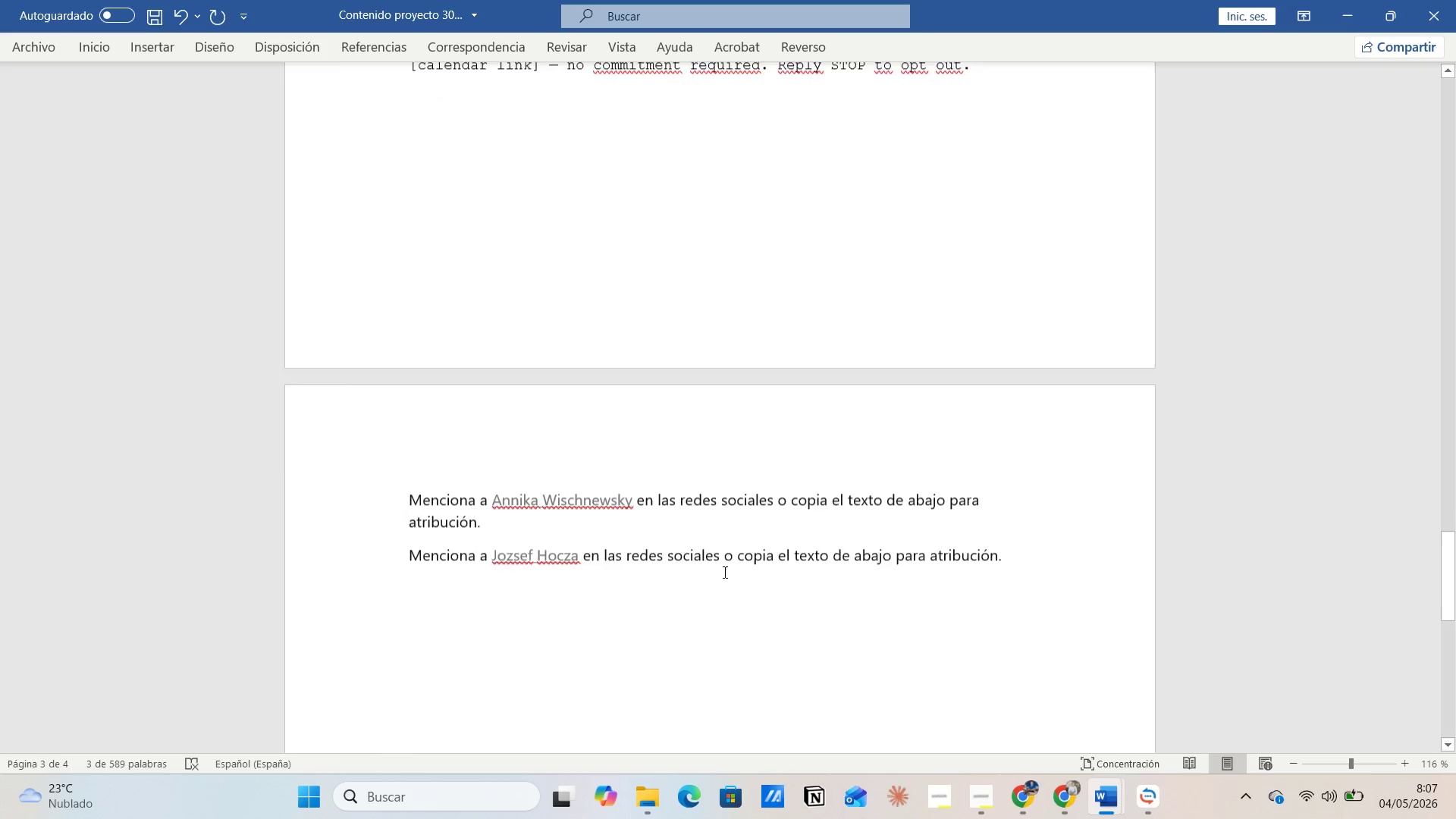 
scroll: coordinate [723, 572], scroll_direction: up, amount: 5.0
 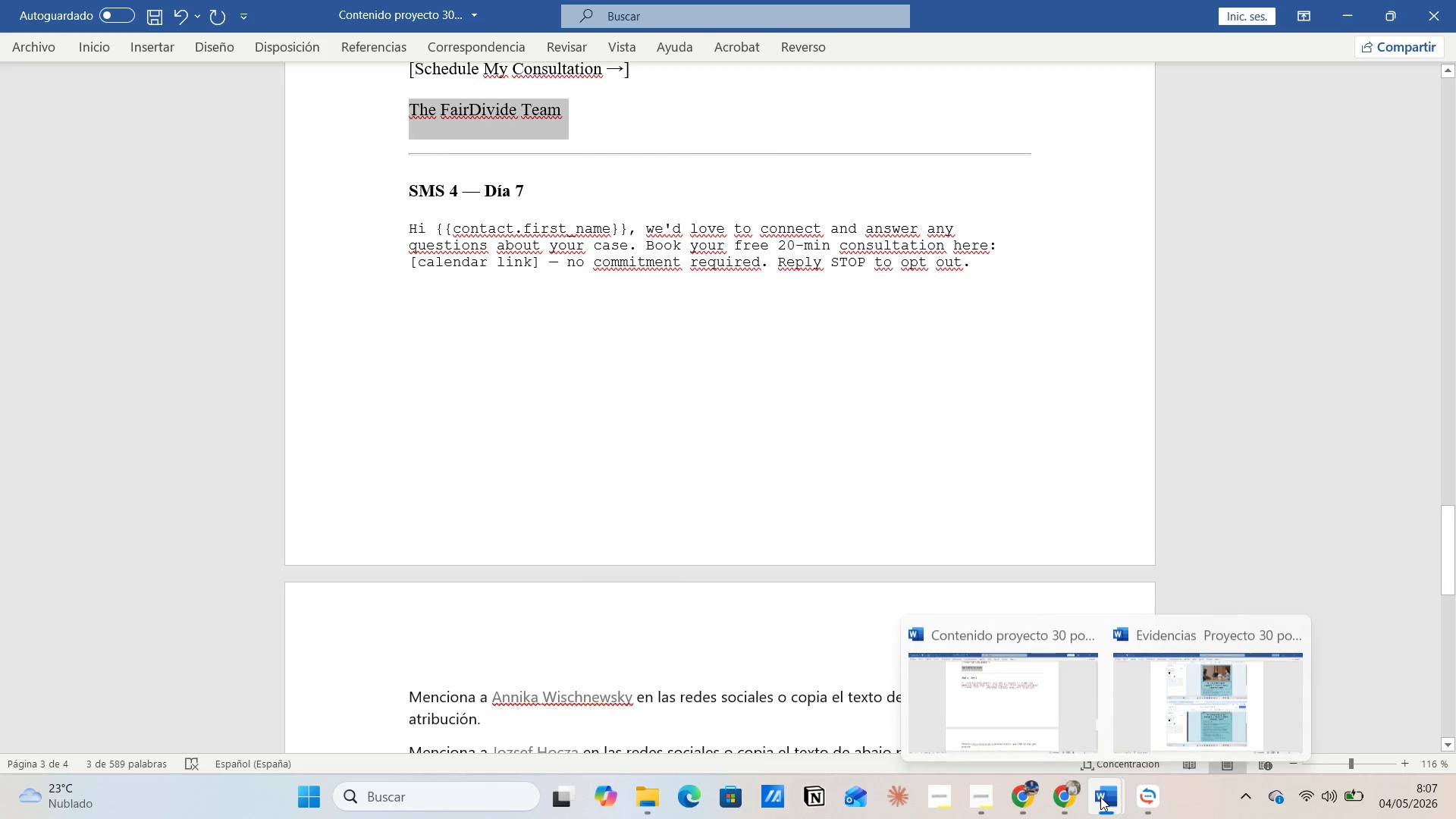 
left_click([1179, 708])
 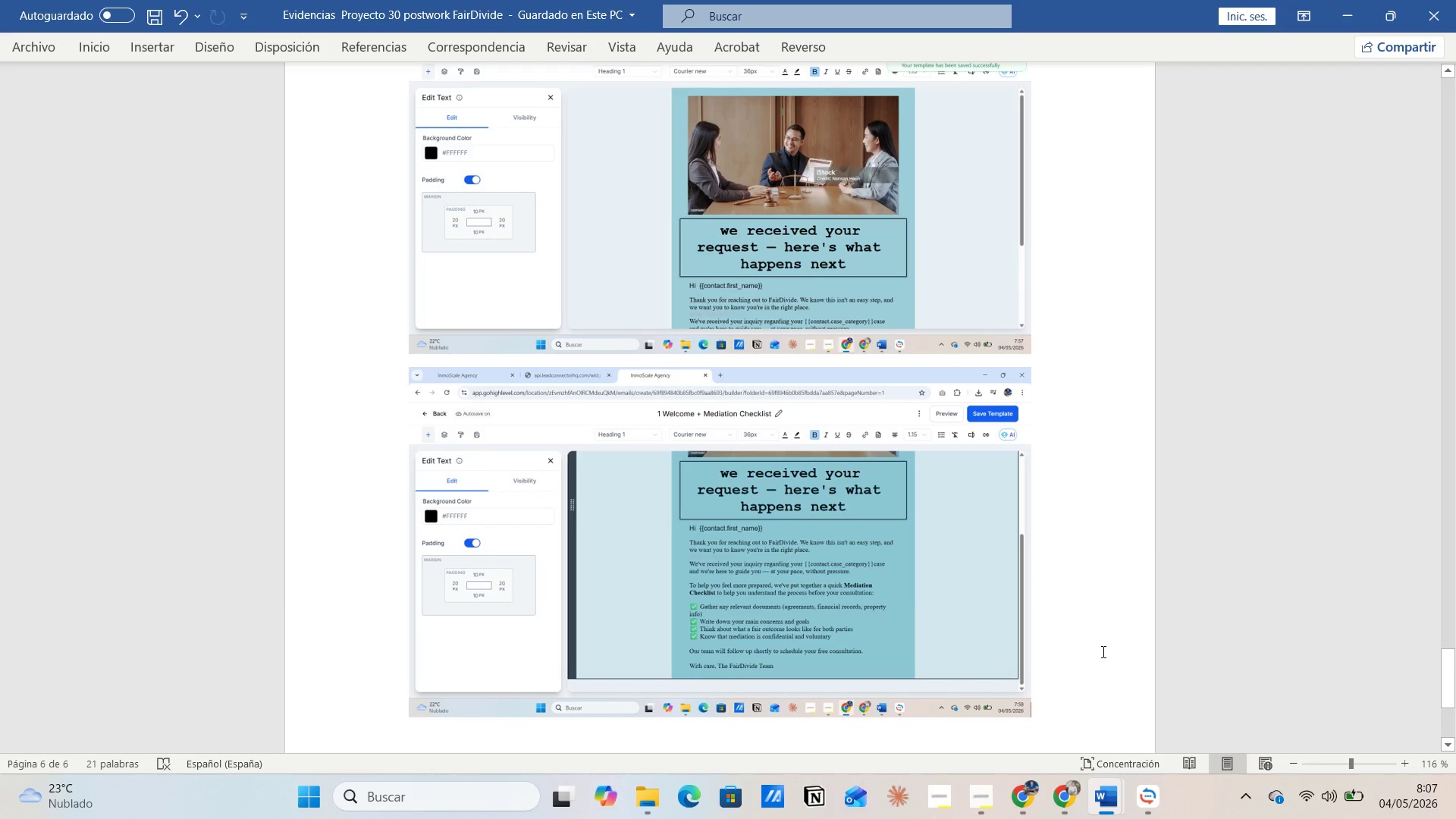 
scroll: coordinate [1102, 651], scroll_direction: down, amount: 1.0
 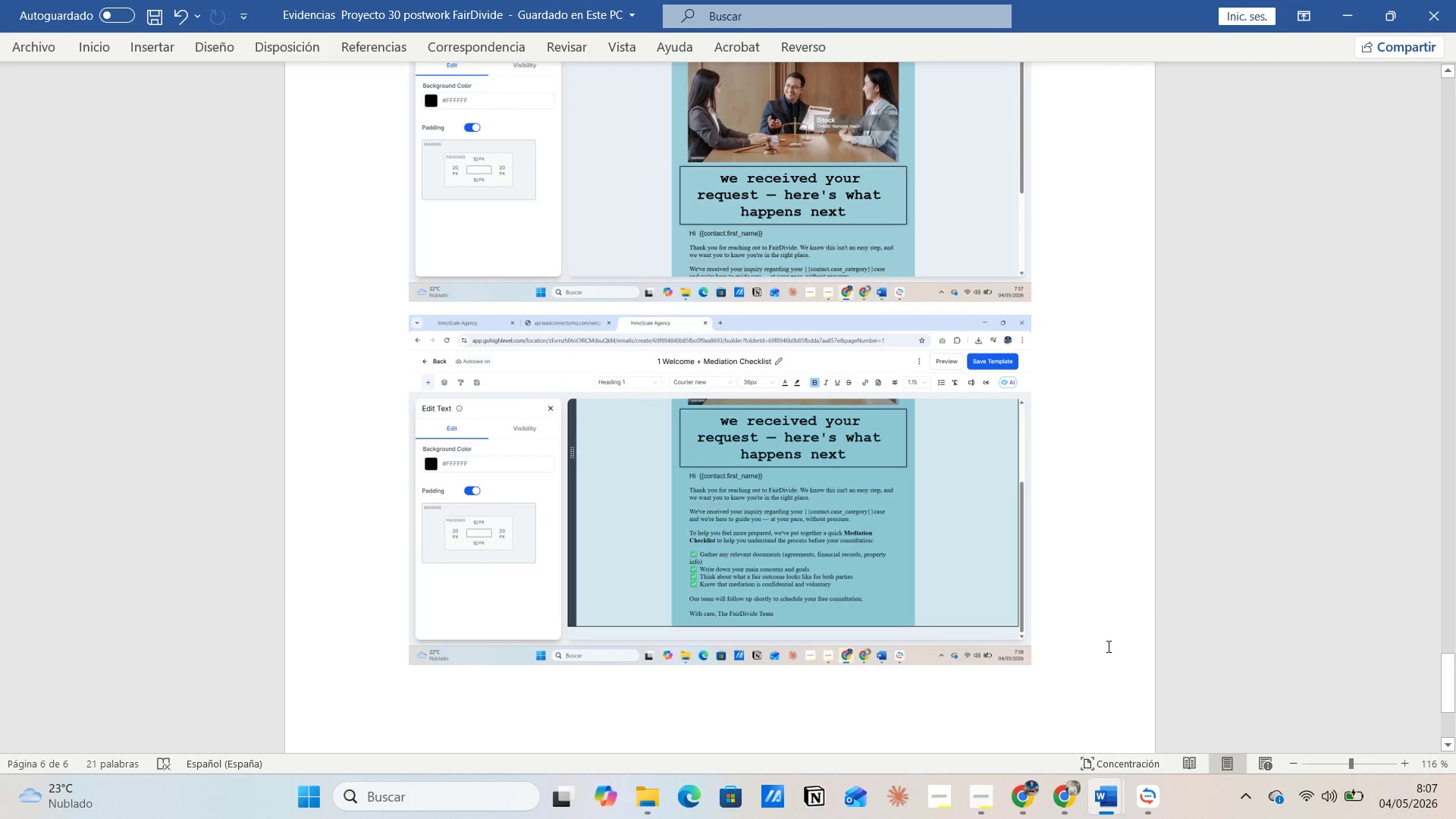 
left_click([1107, 646])
 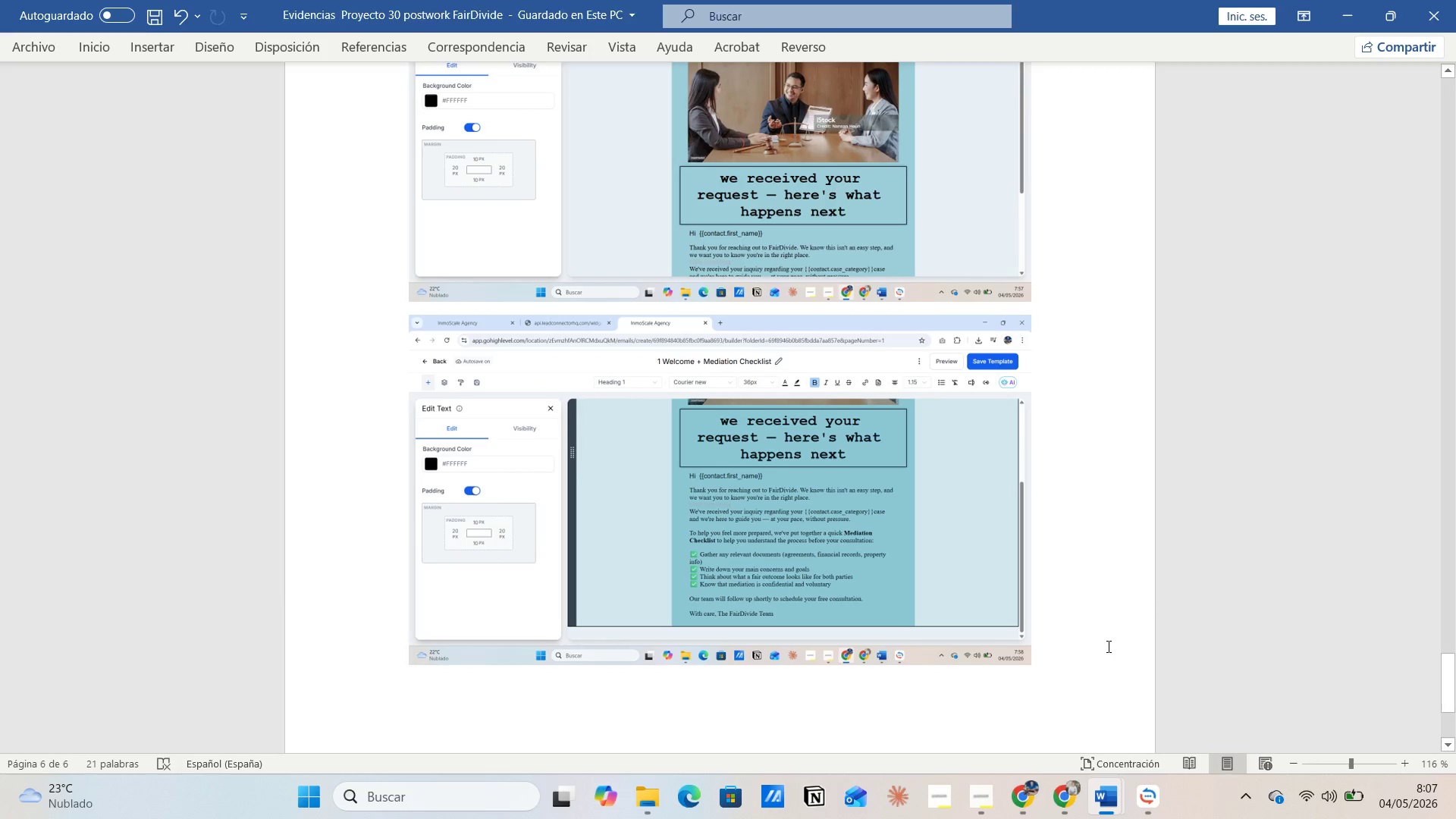 
key(Enter)
 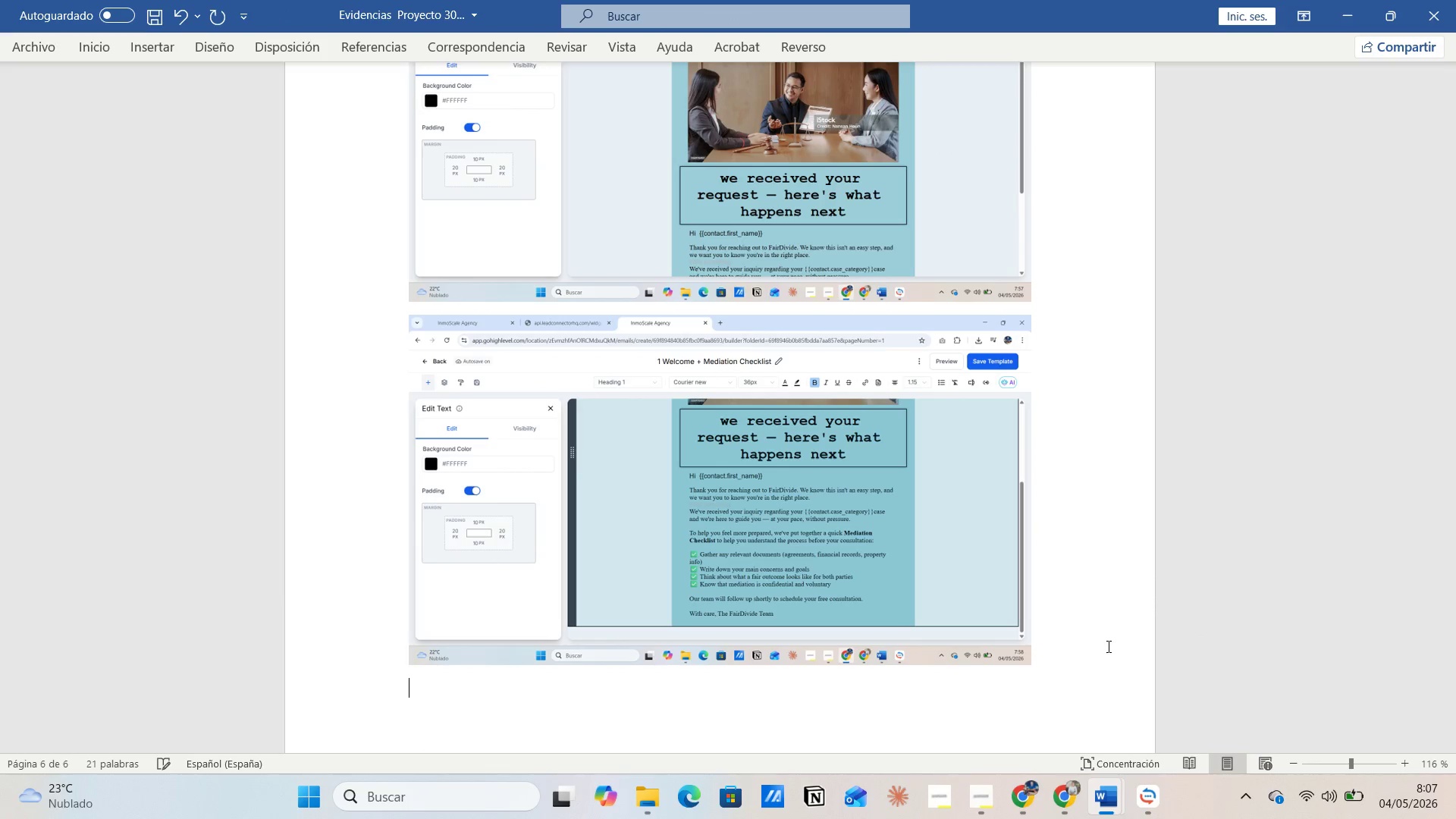 
type(Emails 2 )
 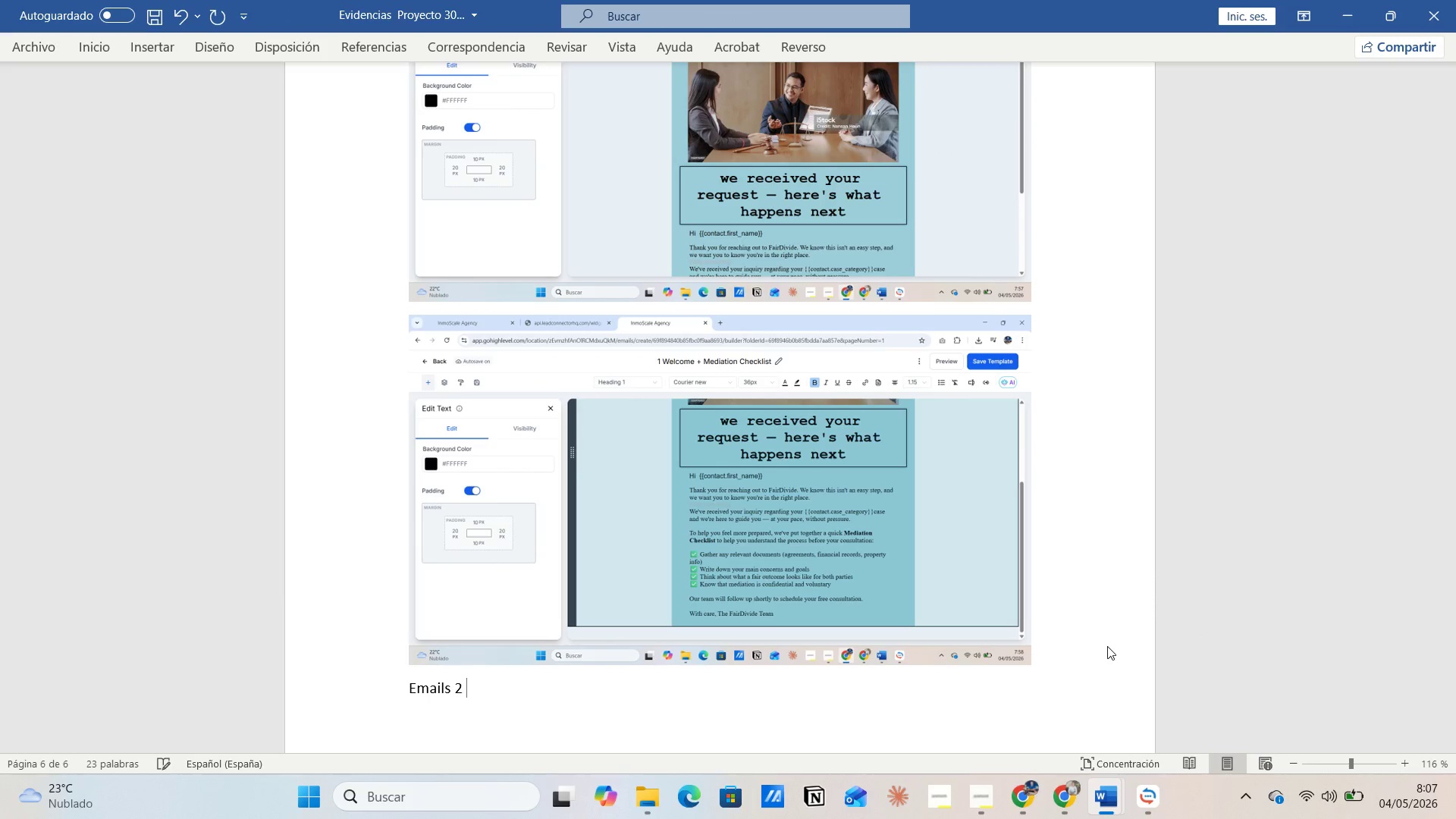 
key(Enter)
 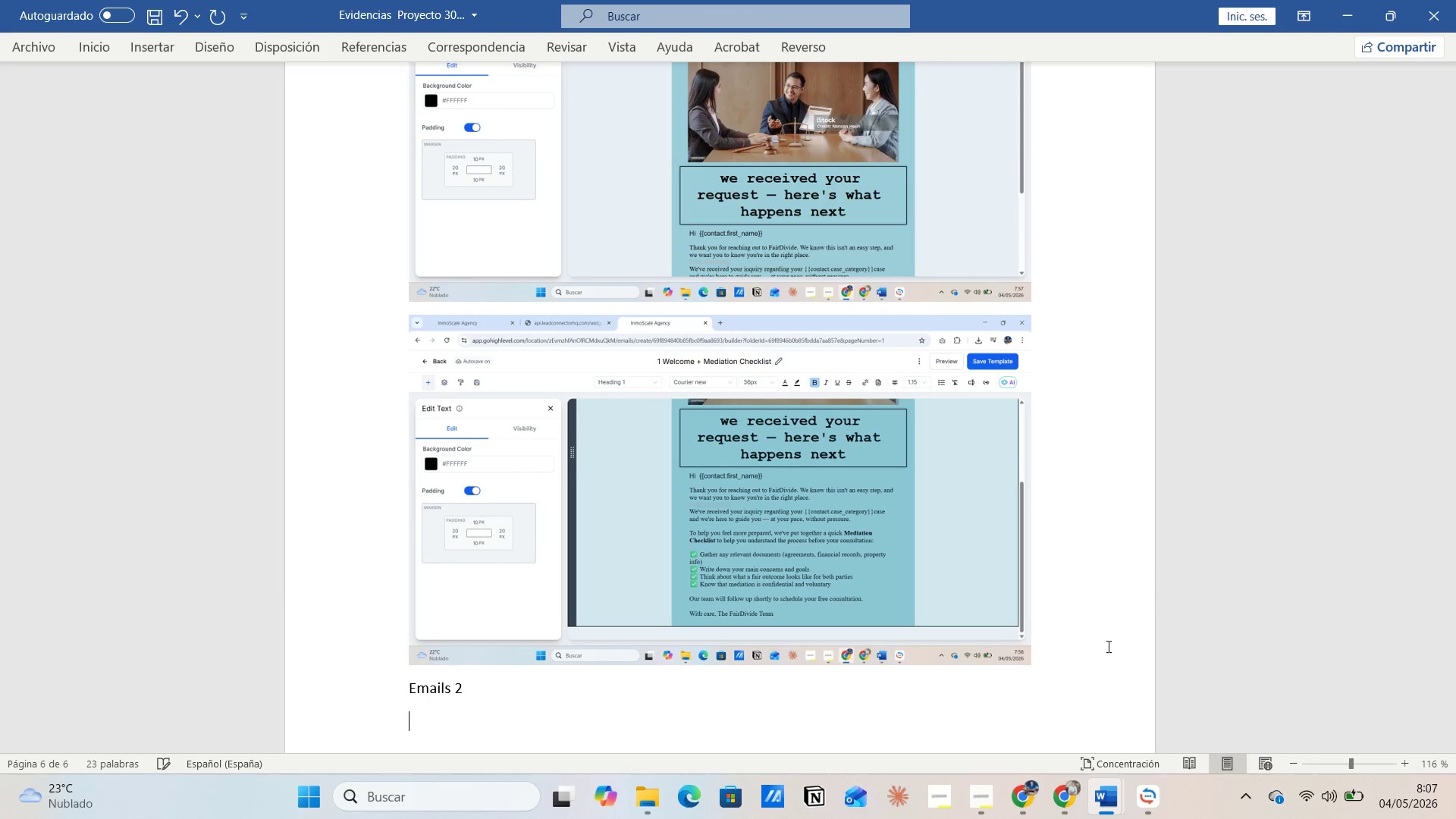 
key(Control+V)
 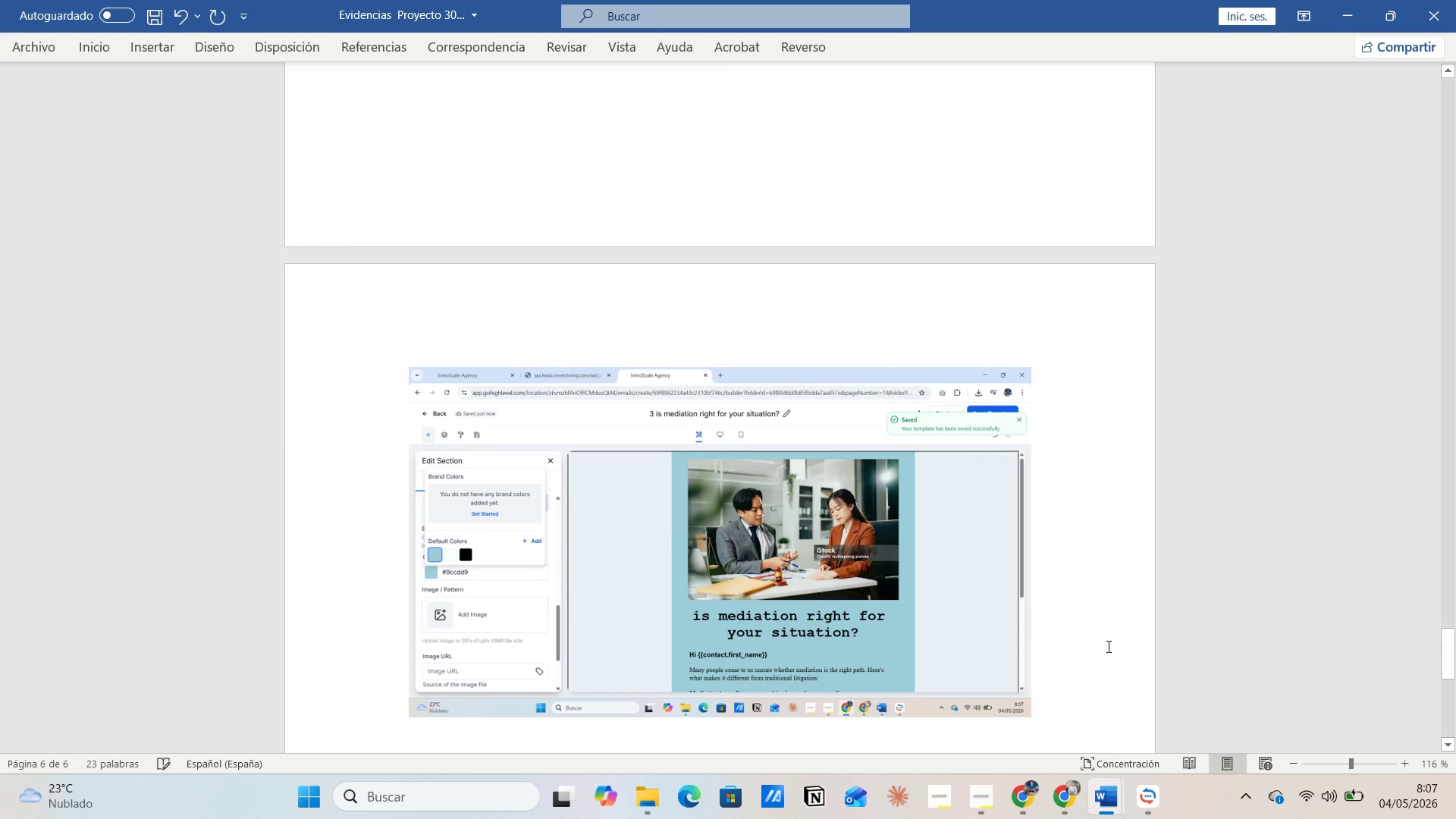 
key(Alt+Tab)
 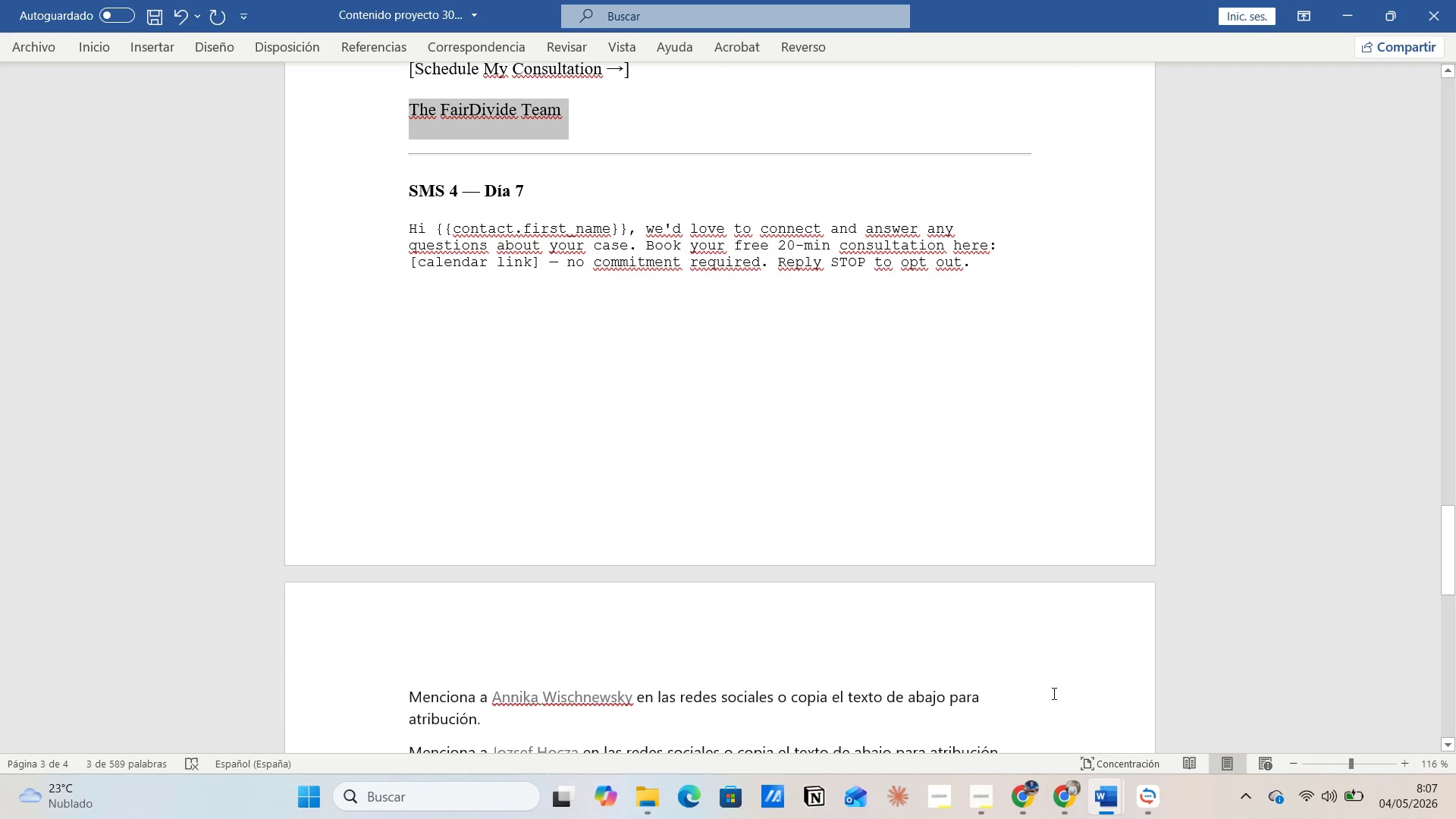 
mouse_move([1065, 803])
 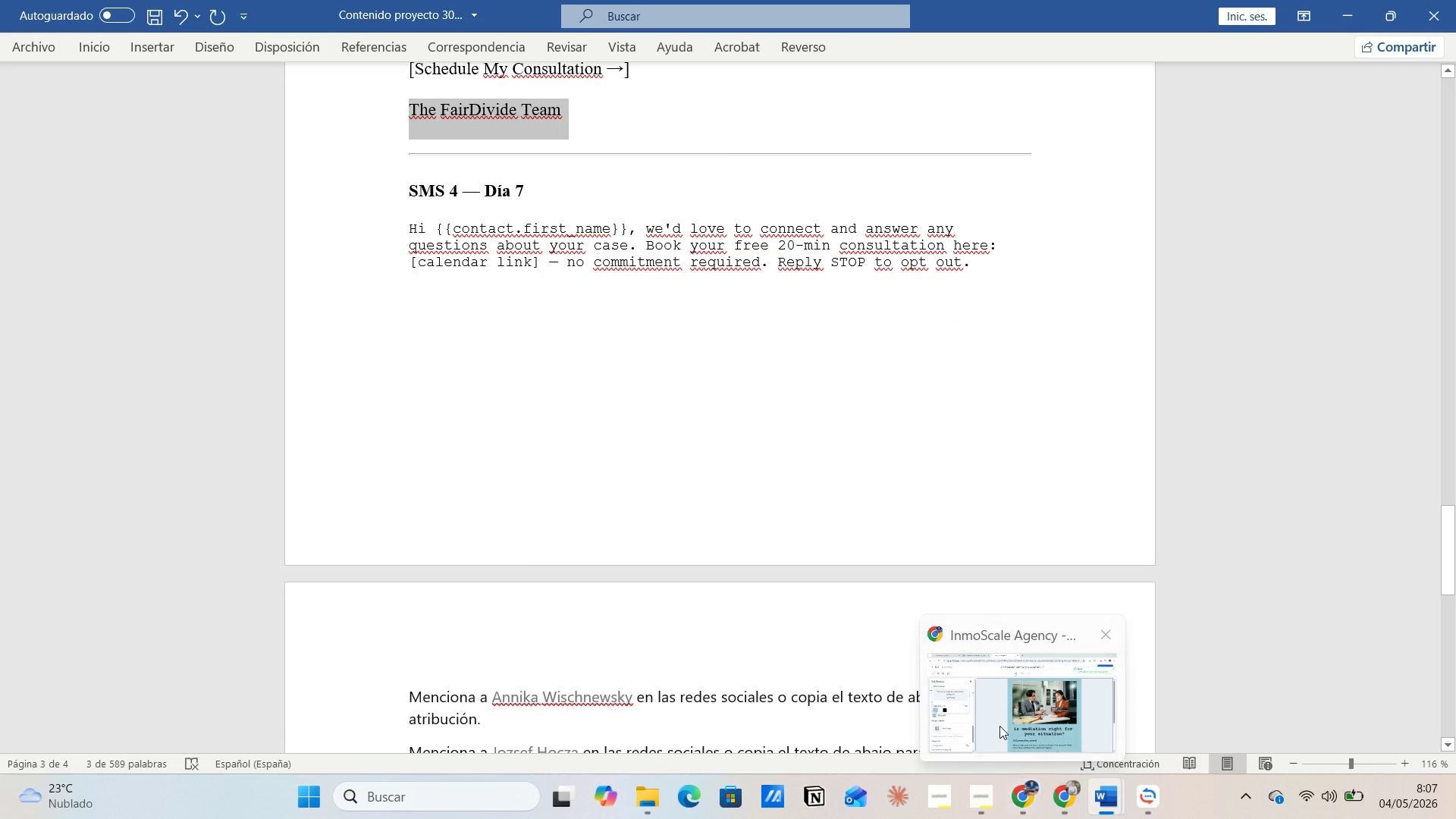 
left_click([999, 726])
 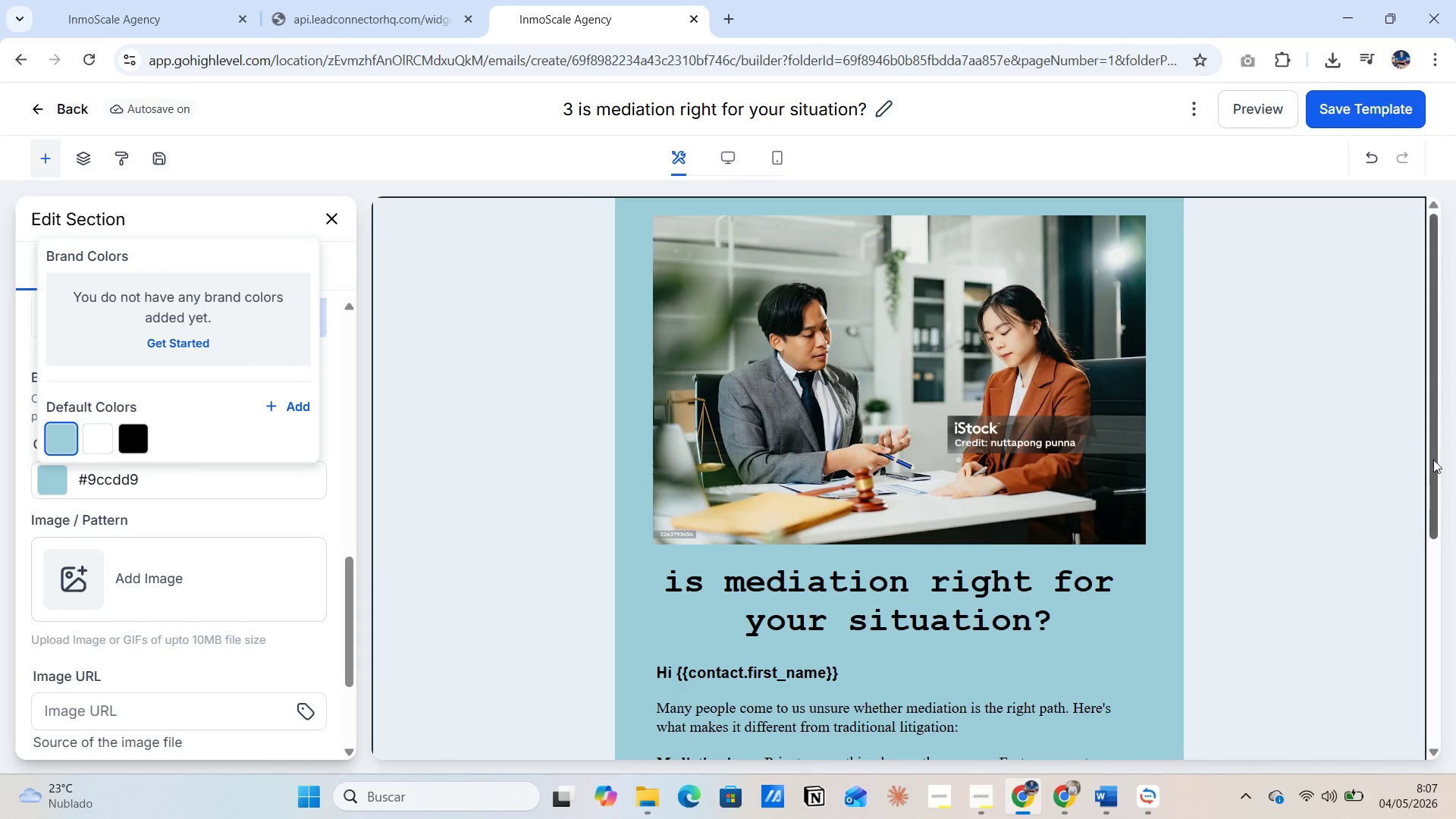 
left_click_drag(start_coordinate=[1433, 462], to_coordinate=[1455, 651])
 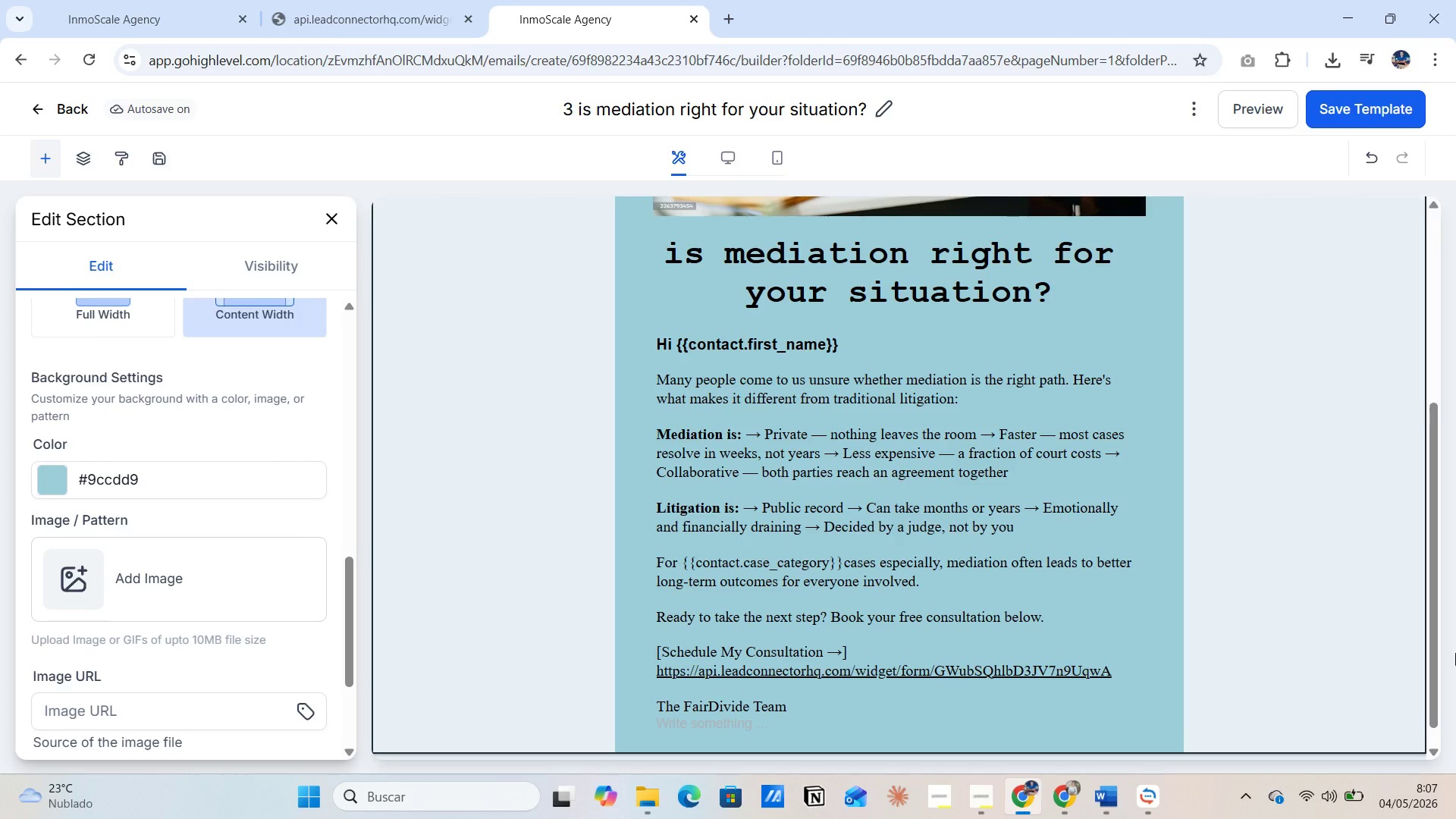 
key(PrintScreen)
 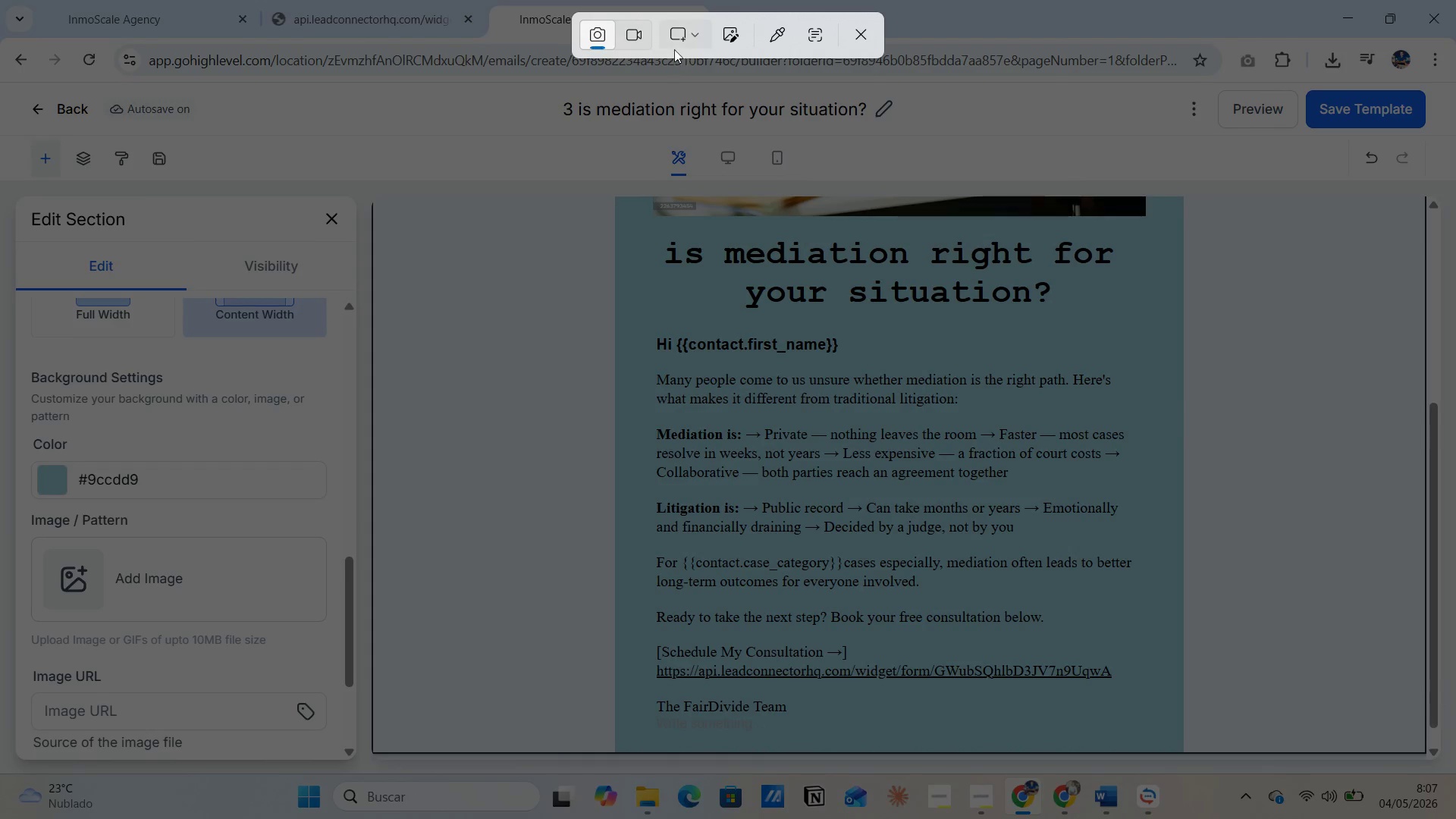 
left_click([698, 39])
 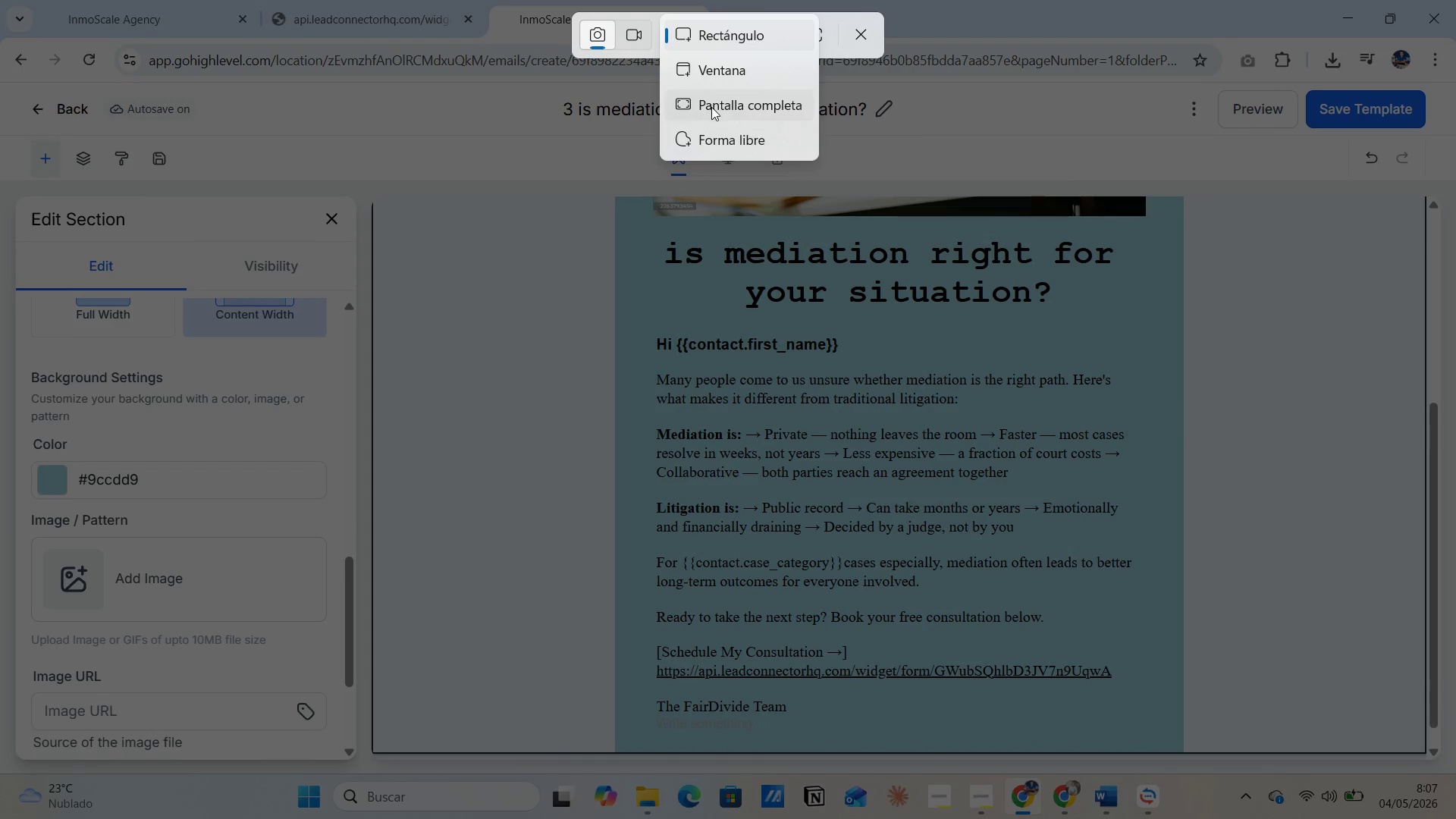 
left_click([711, 107])
 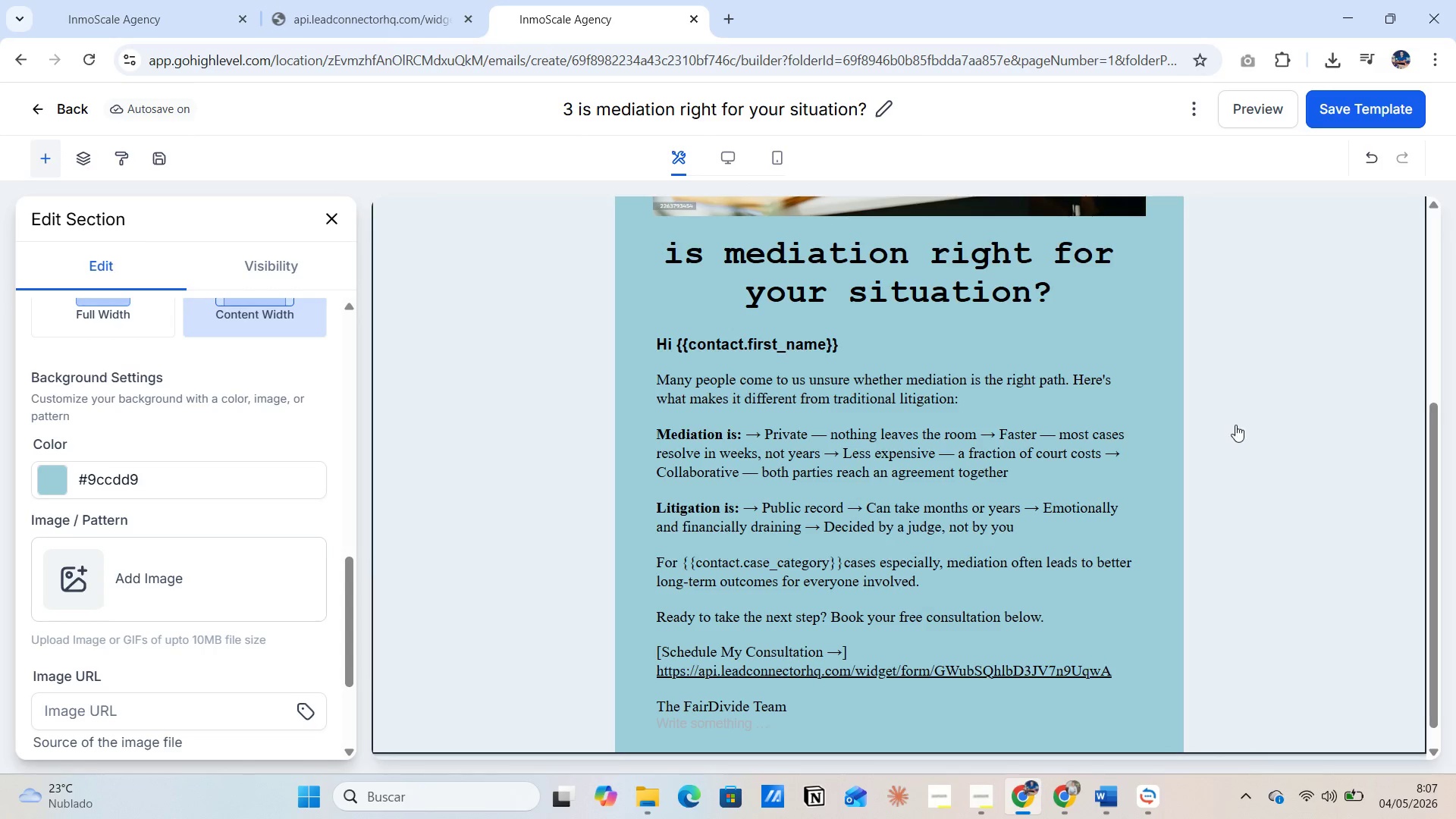 
key(Alt+AltLeft)
 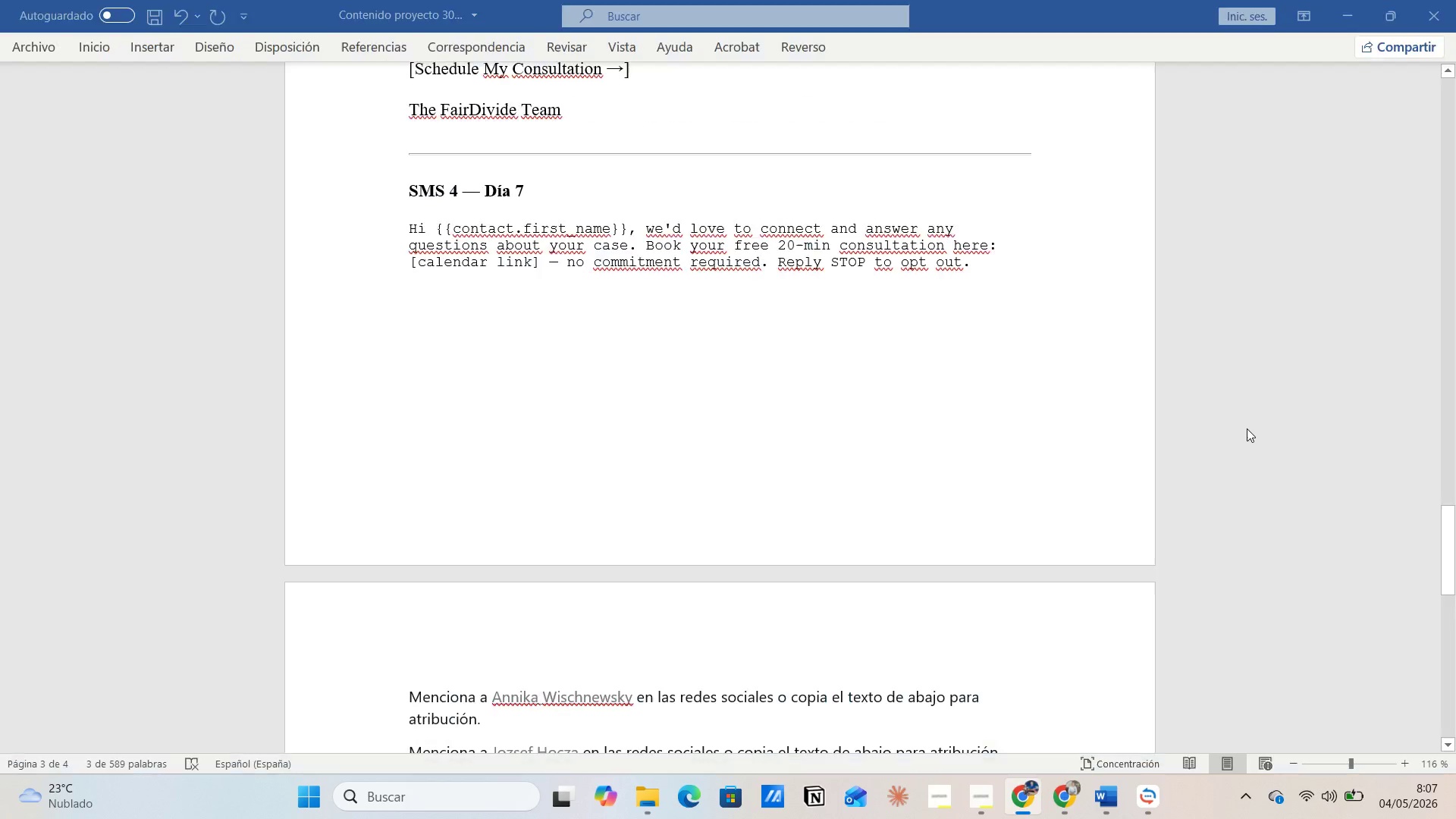 
key(Alt+Tab)
 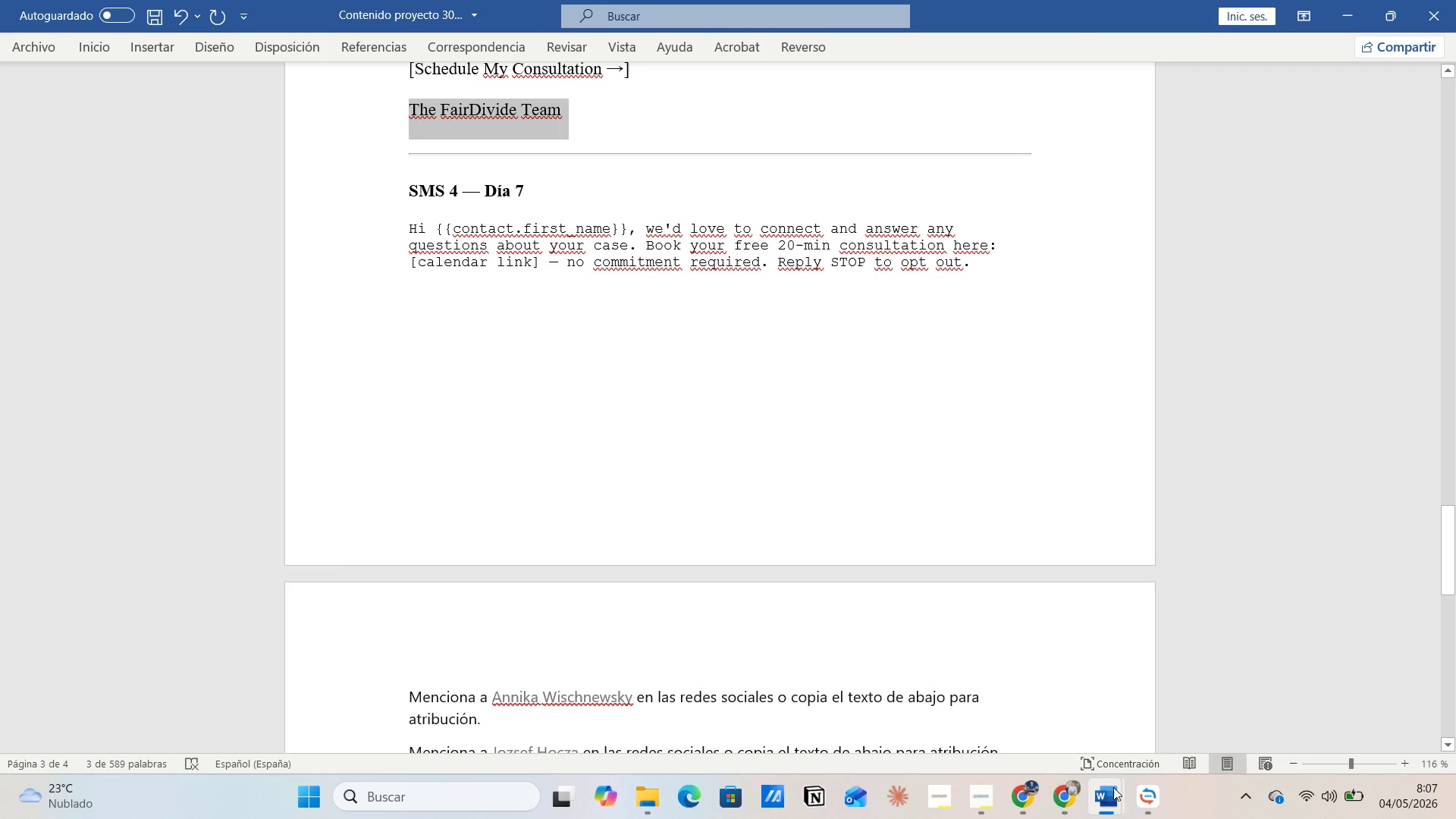 
left_click([1111, 796])
 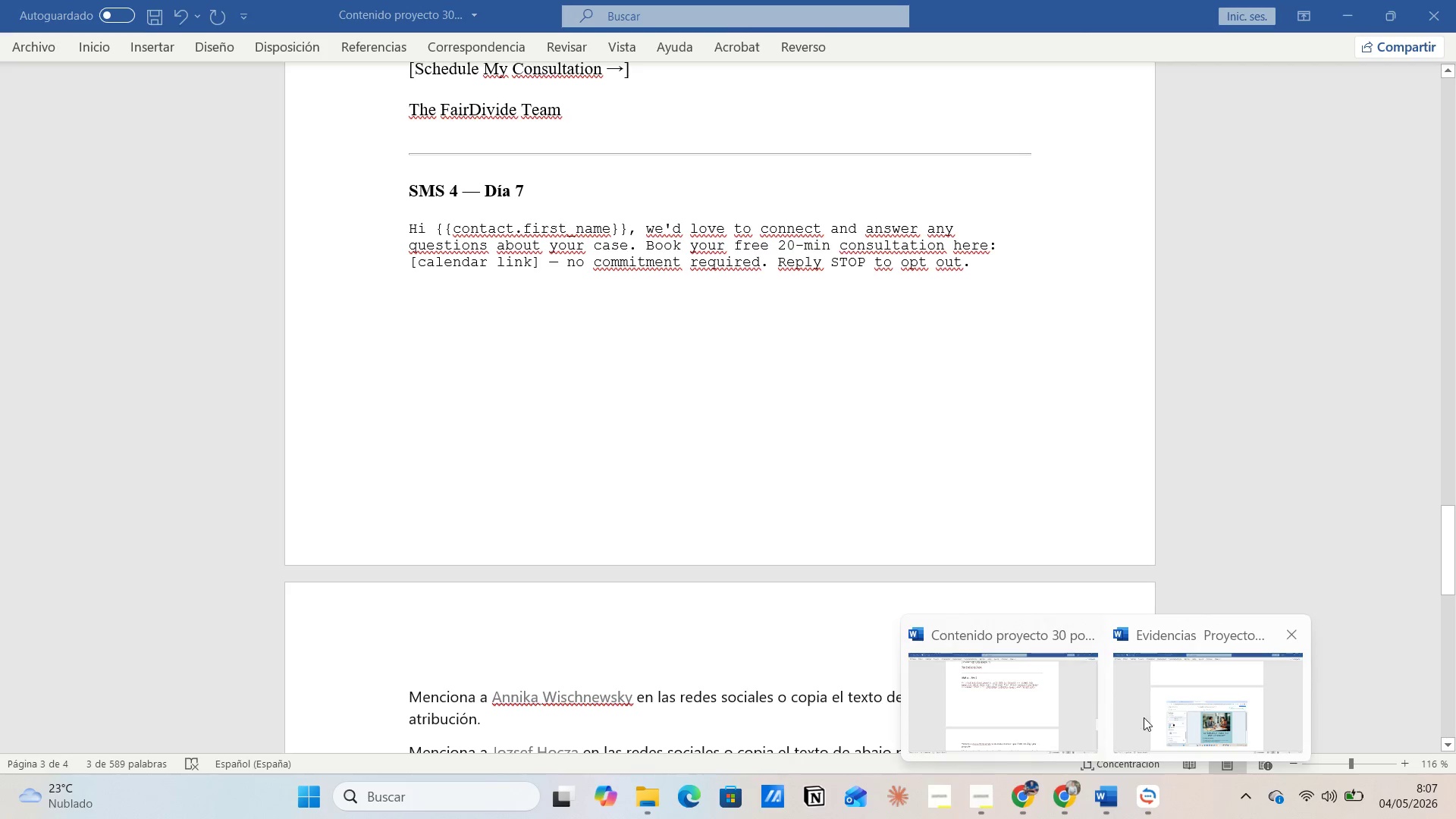 
left_click([1144, 716])
 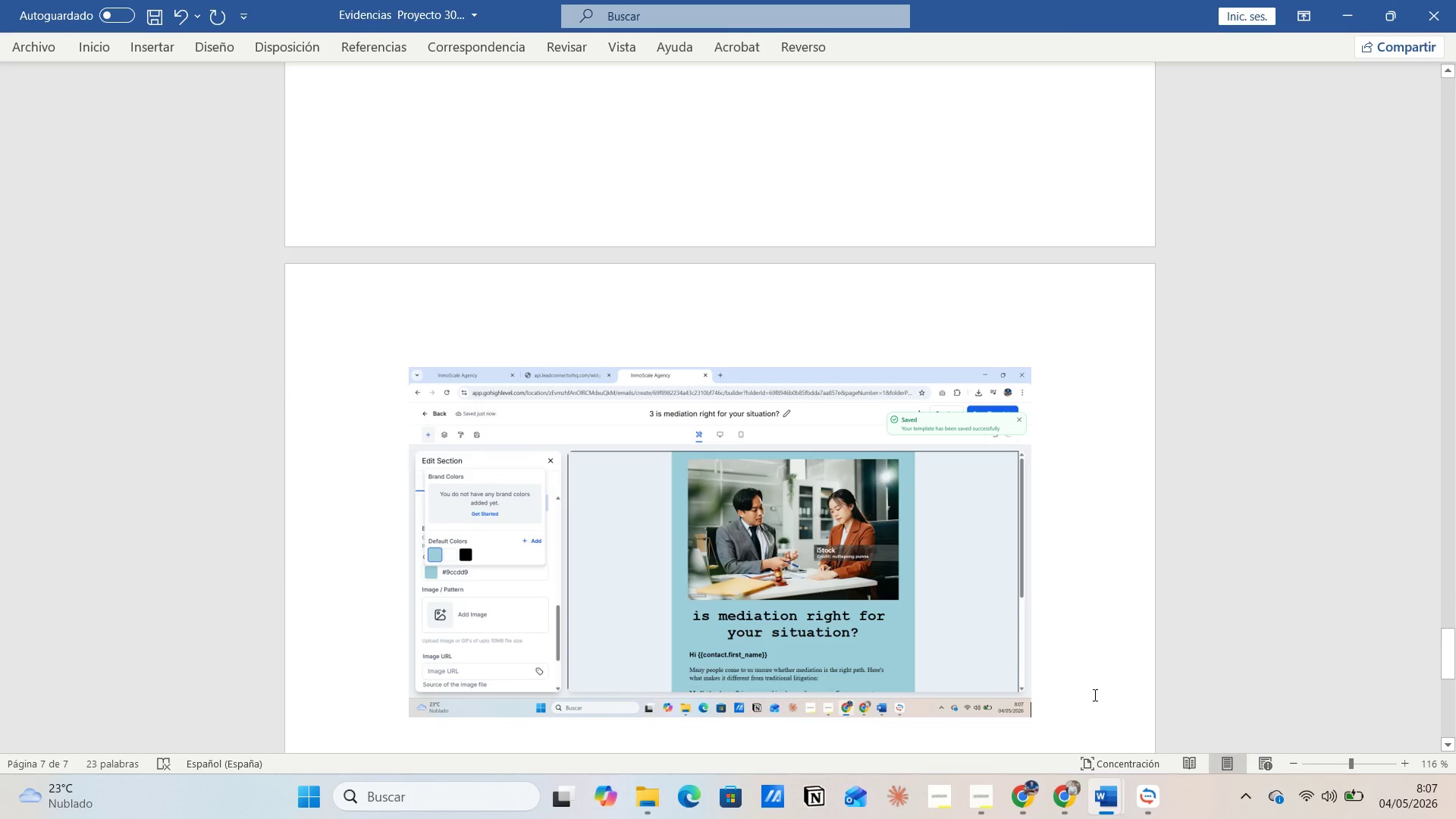 
key(Enter)
 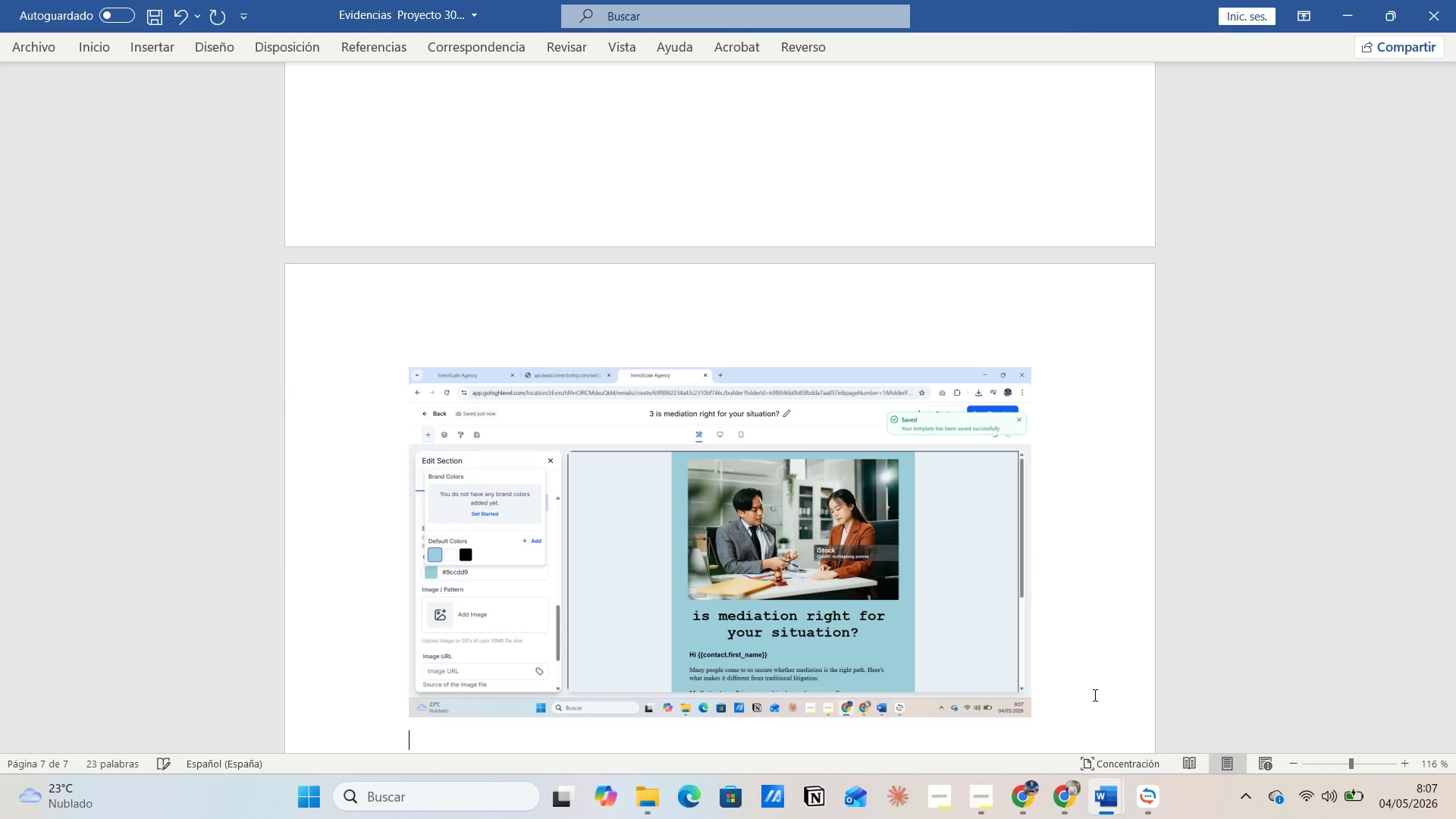 
key(Control+V)
 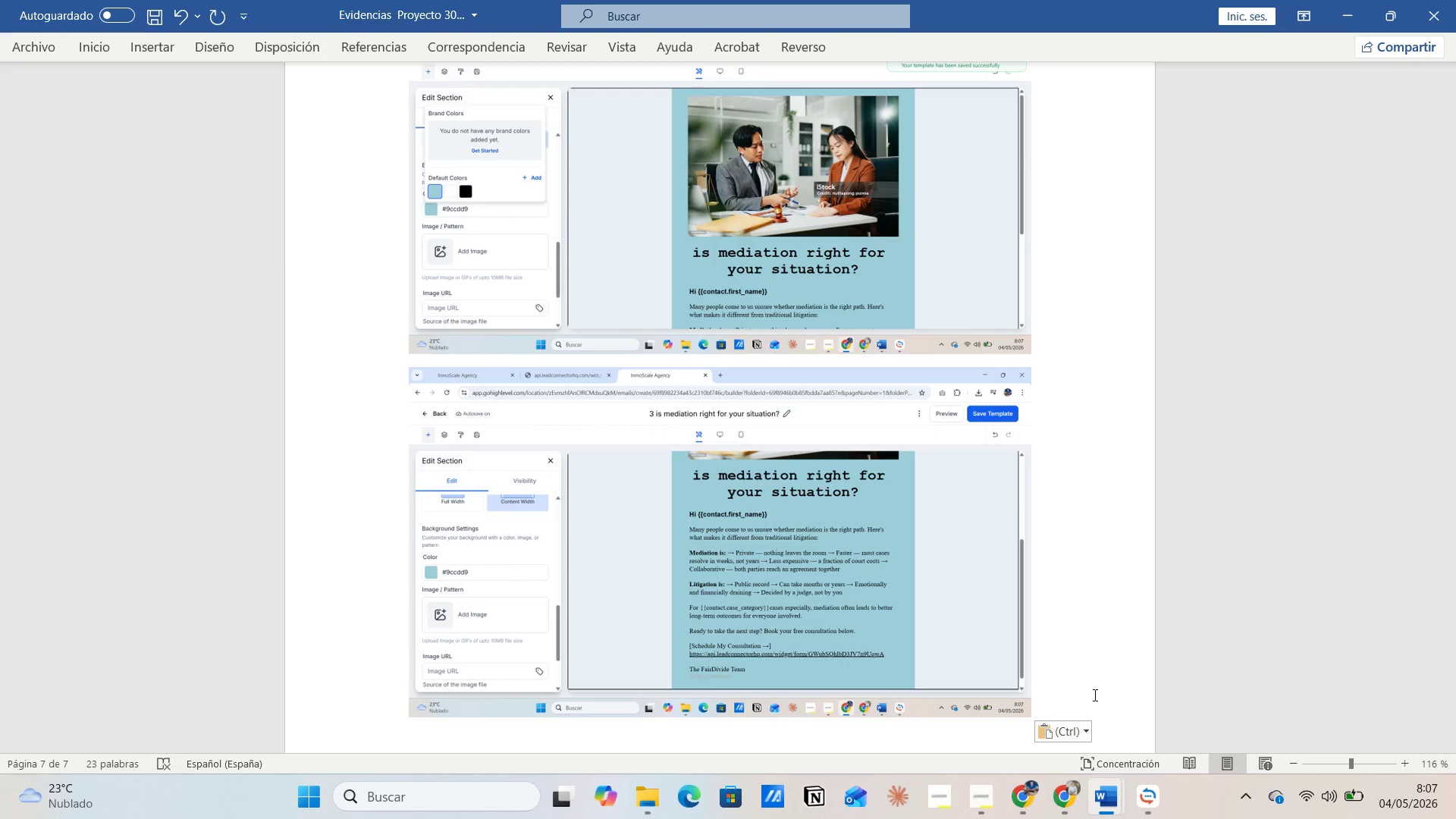 
wait(13.59)
 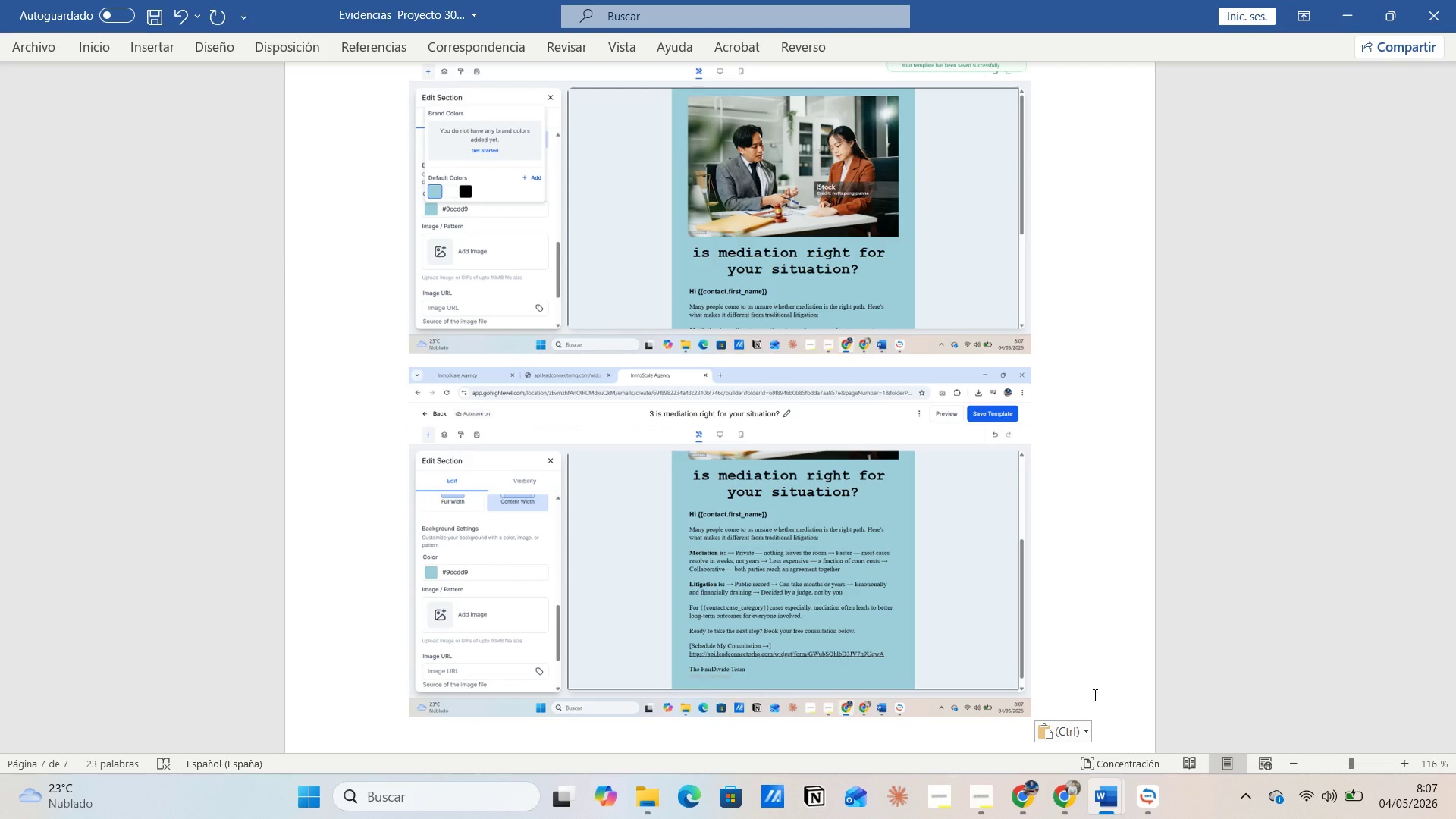 
key(Enter)
 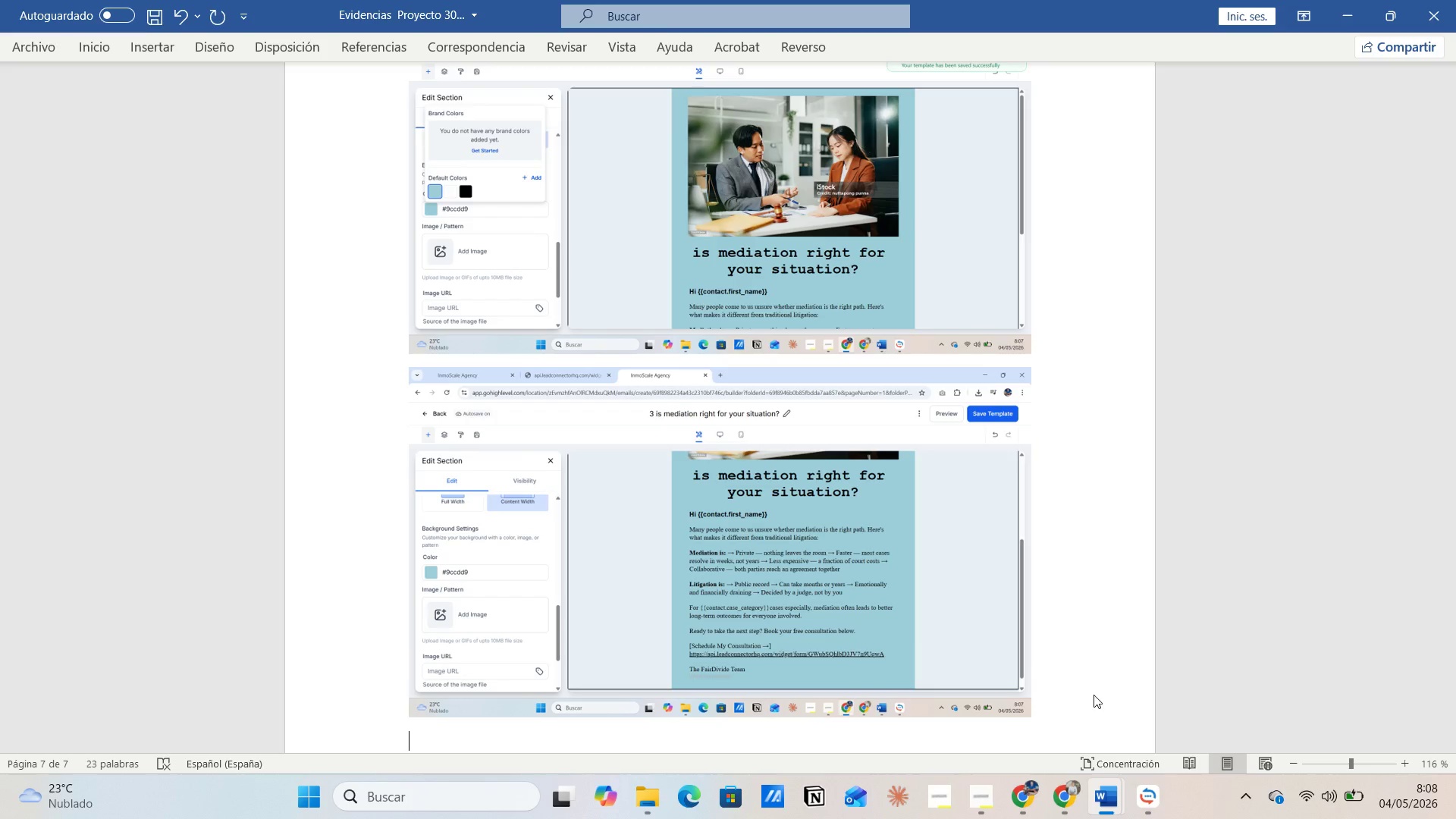 
scroll: coordinate [1124, 636], scroll_direction: down, amount: 3.0
 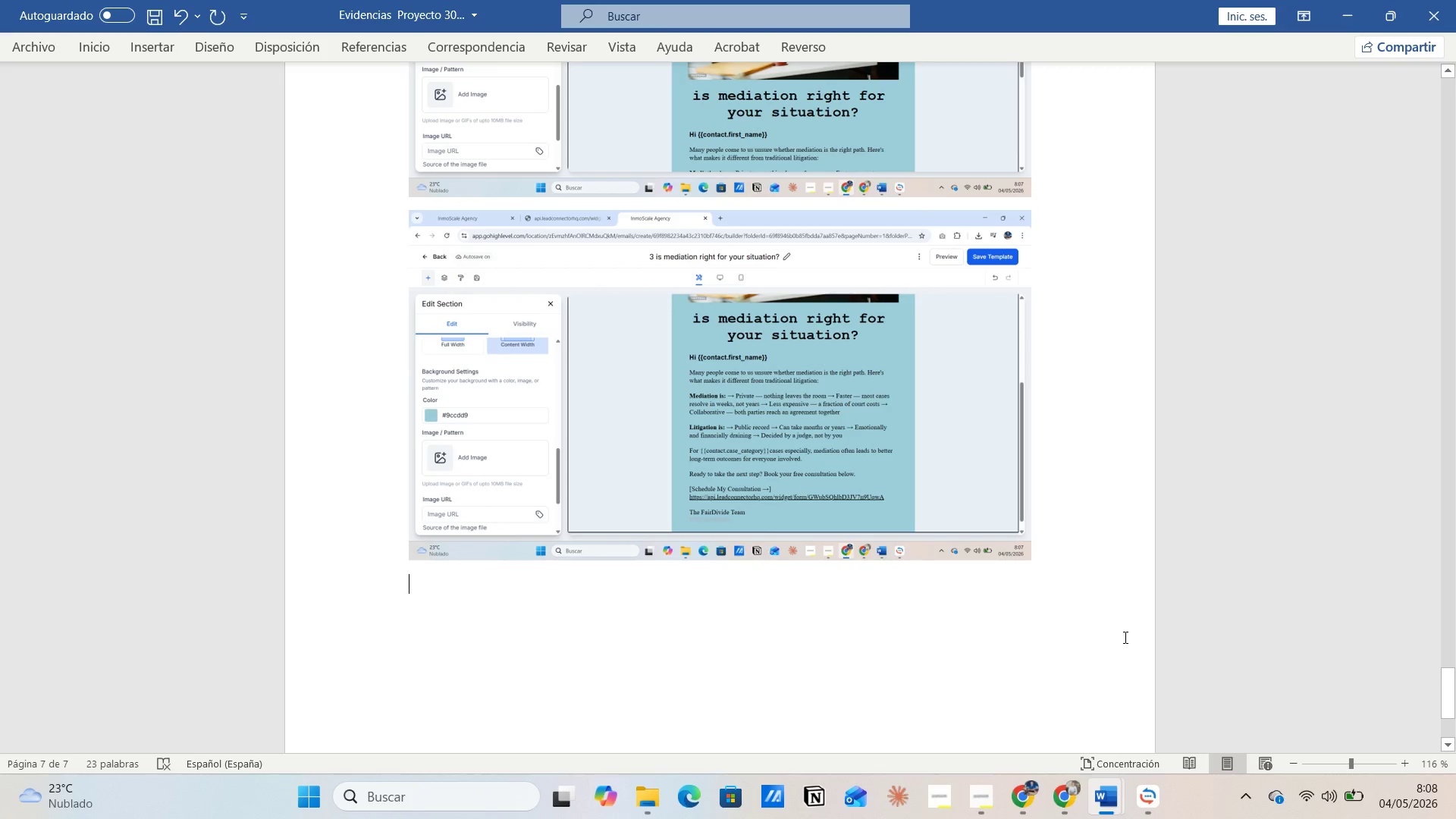 
key(Enter)
 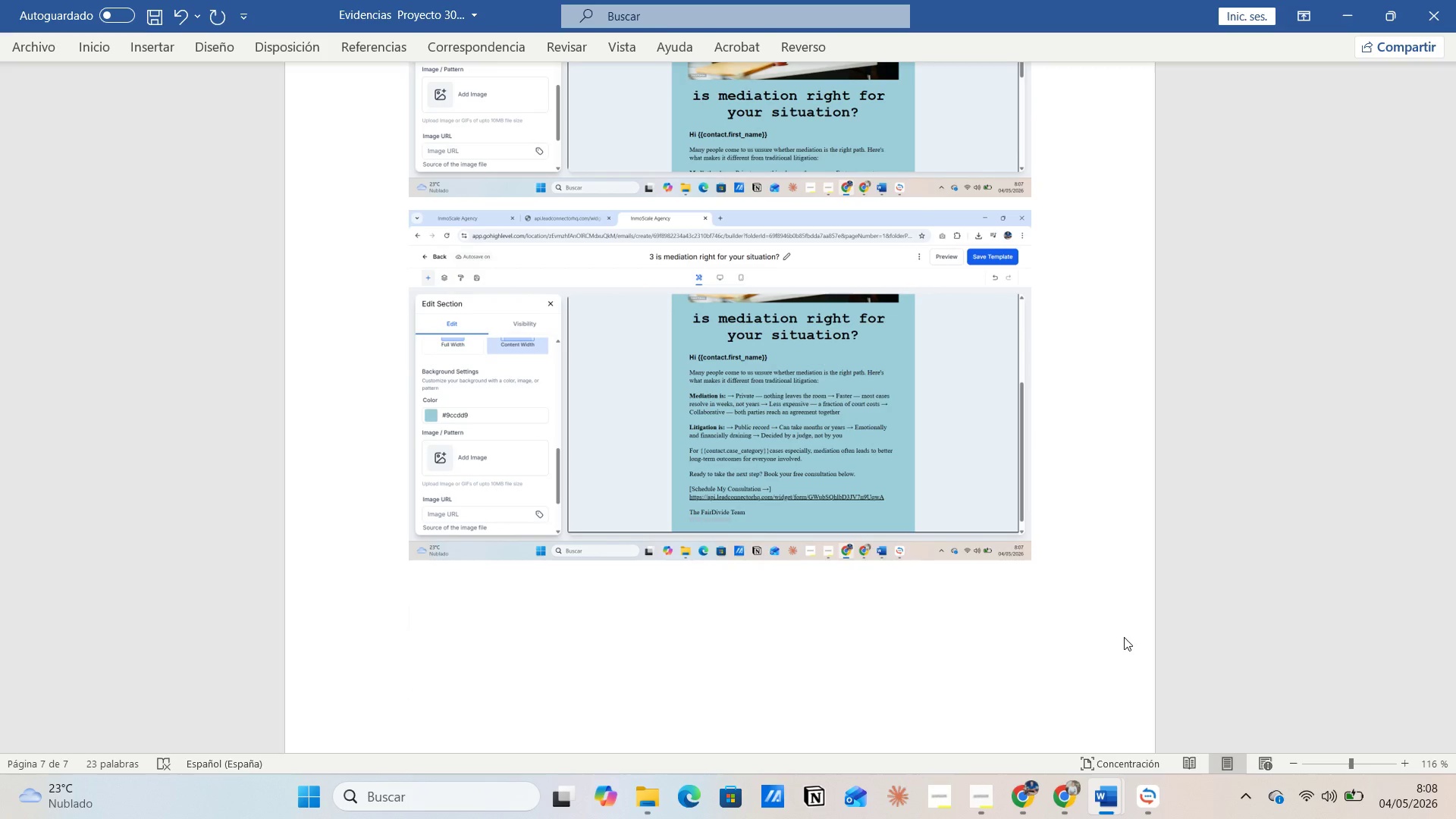 
key(ArrowUp)
 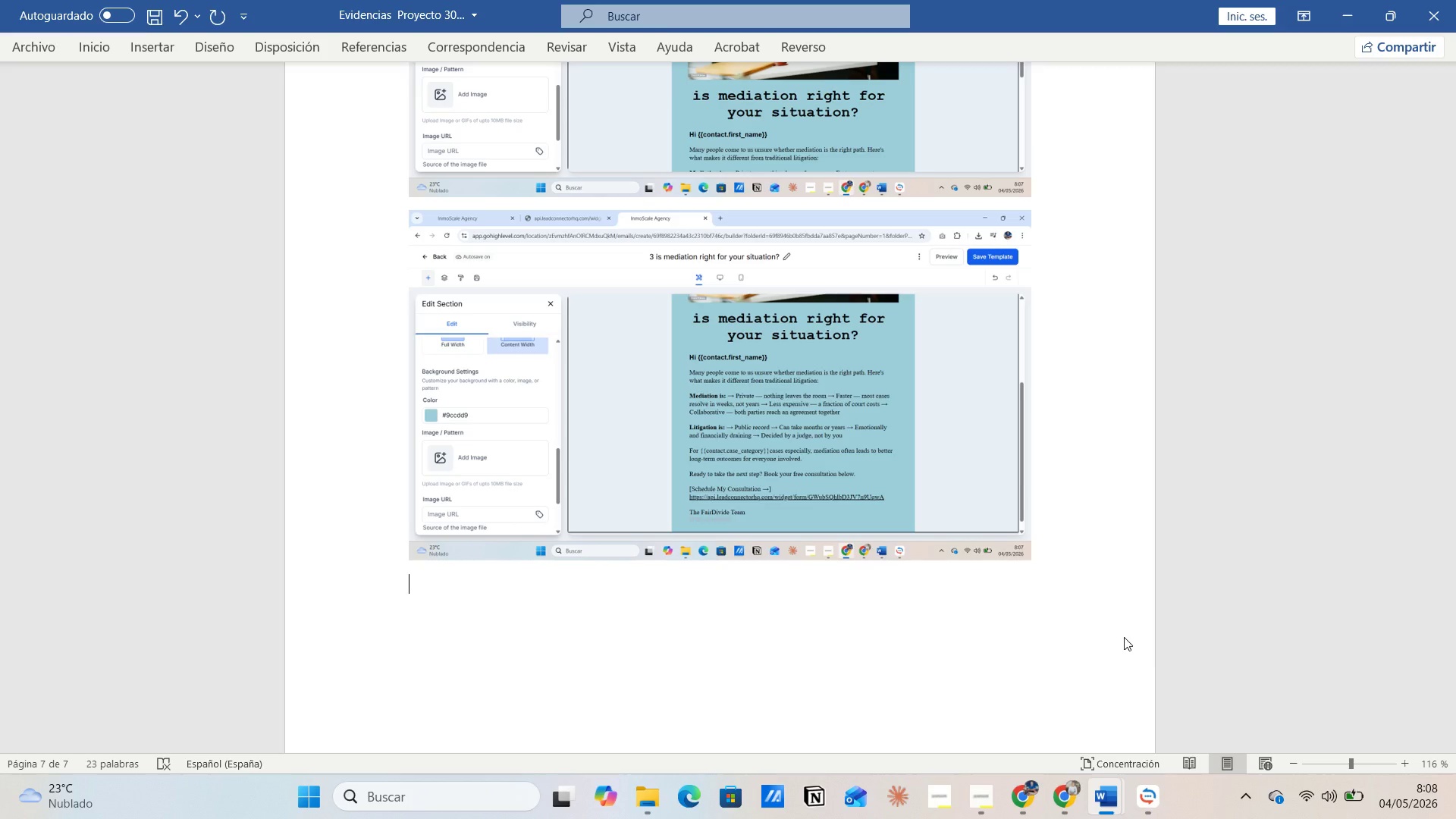 
key(Alt+AltLeft)
 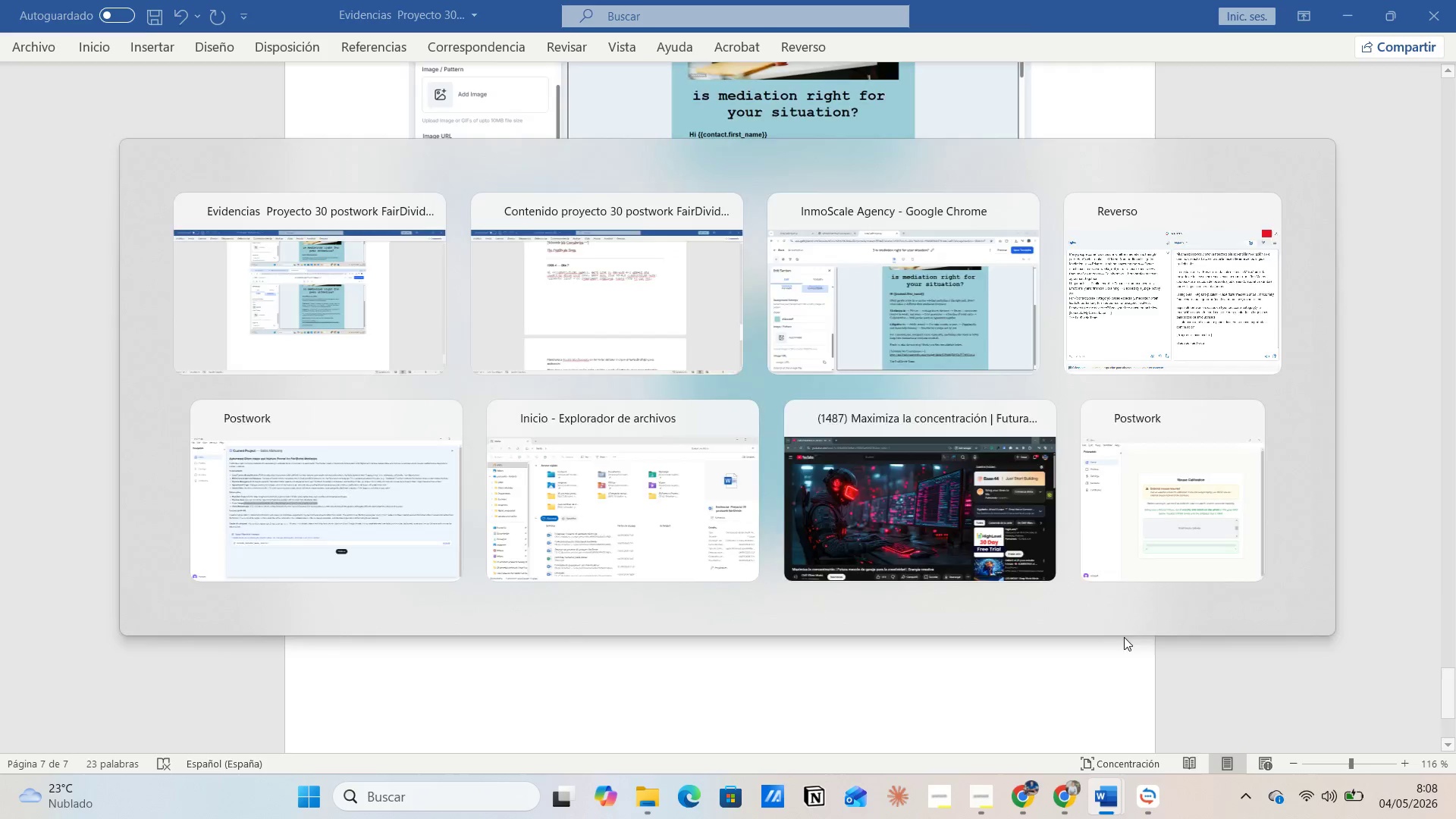 
key(Alt+Tab)
 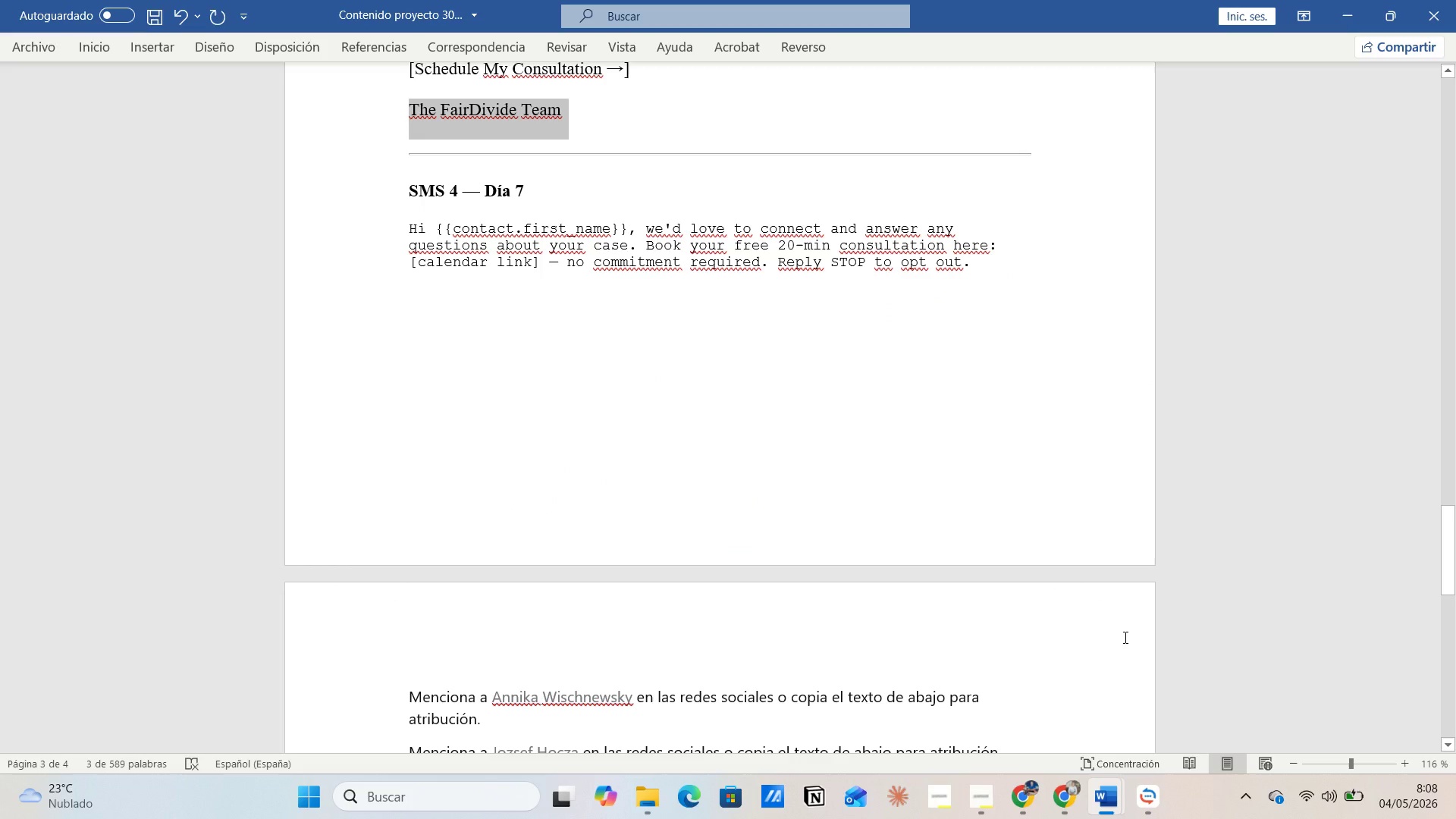 
key(Alt+AltLeft)
 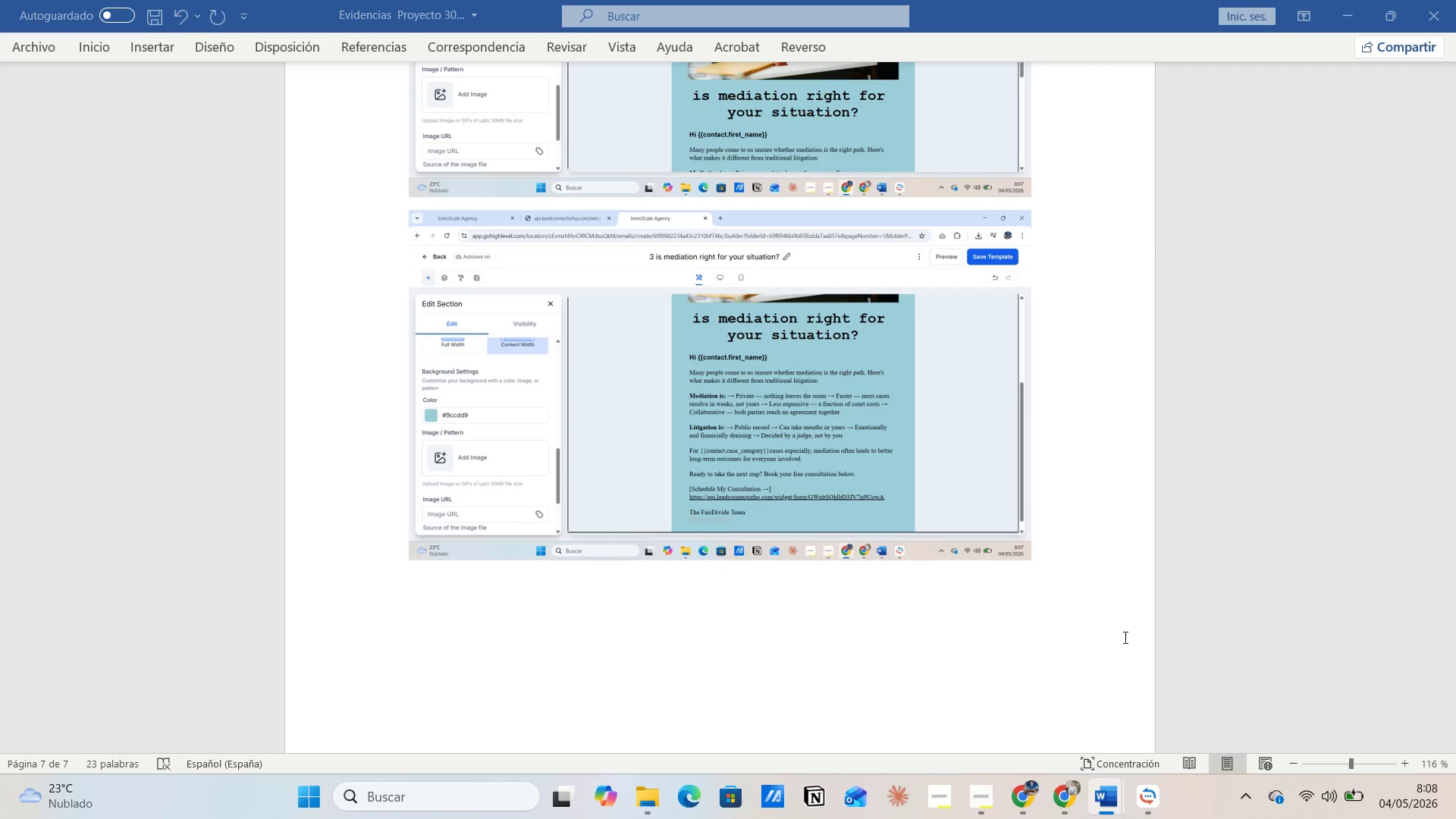 
key(Alt+Tab)
 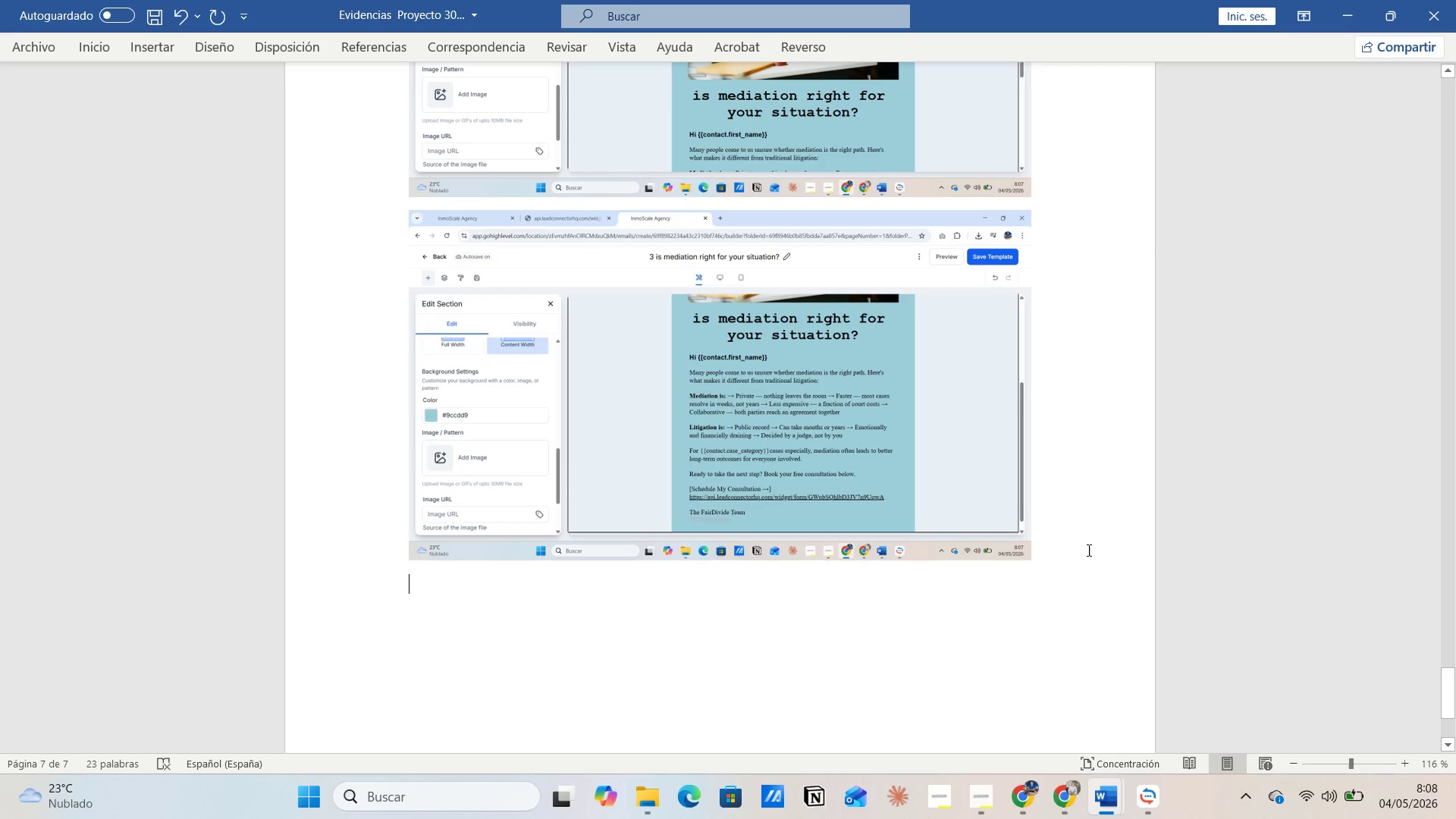 
key(Alt+AltLeft)
 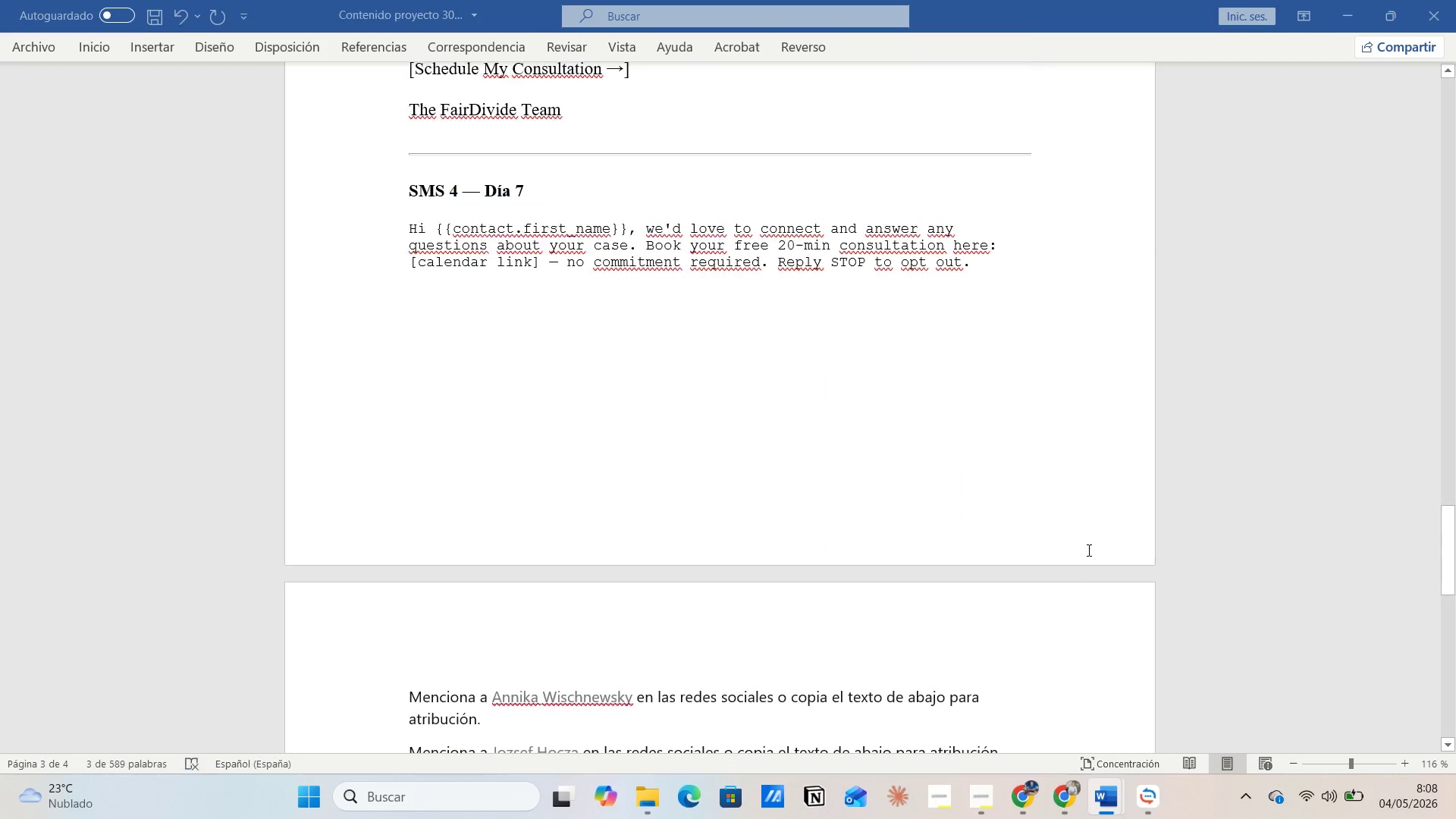 
key(Alt+Tab)
 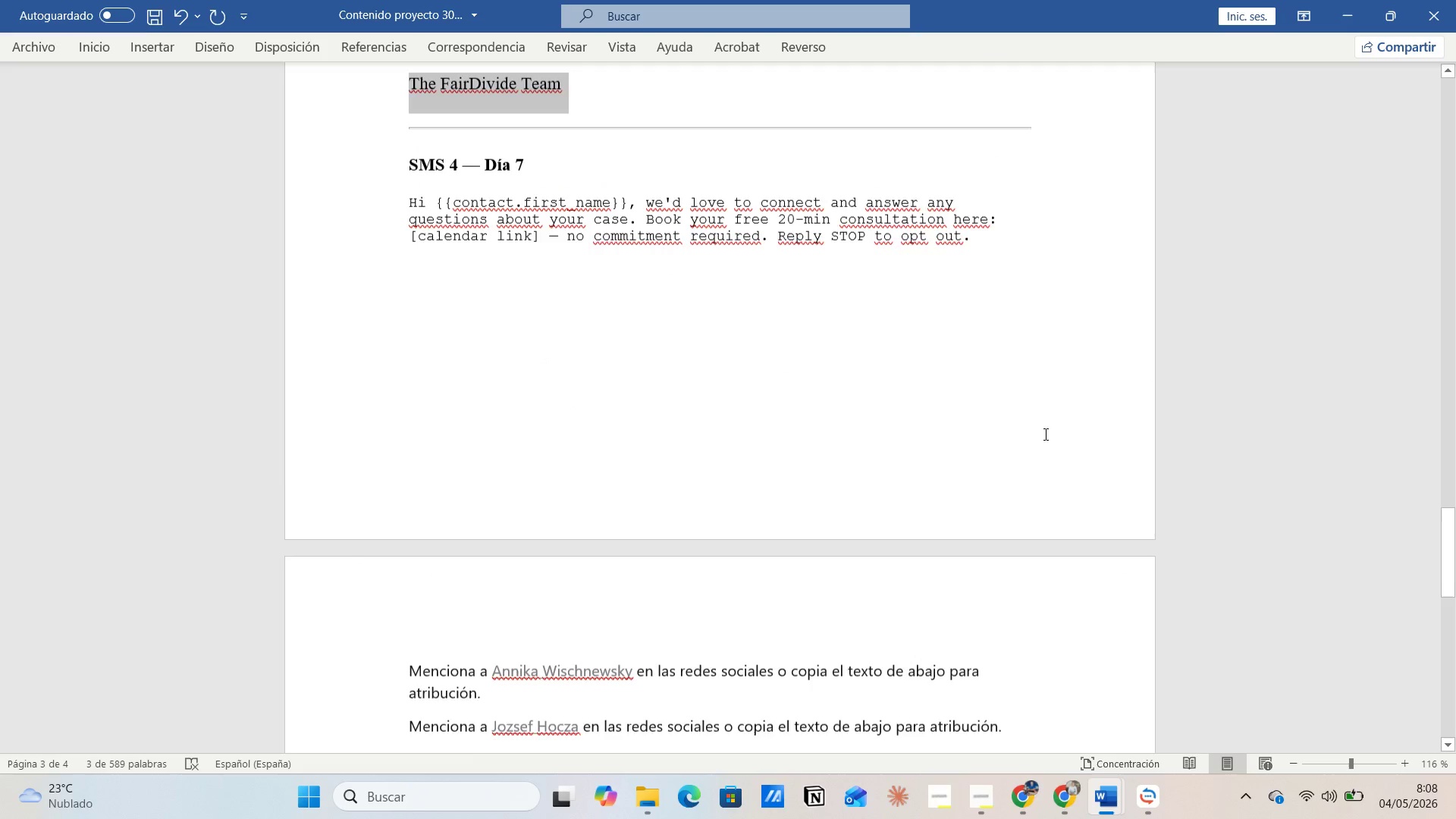 
scroll: coordinate [1039, 462], scroll_direction: up, amount: 9.0
 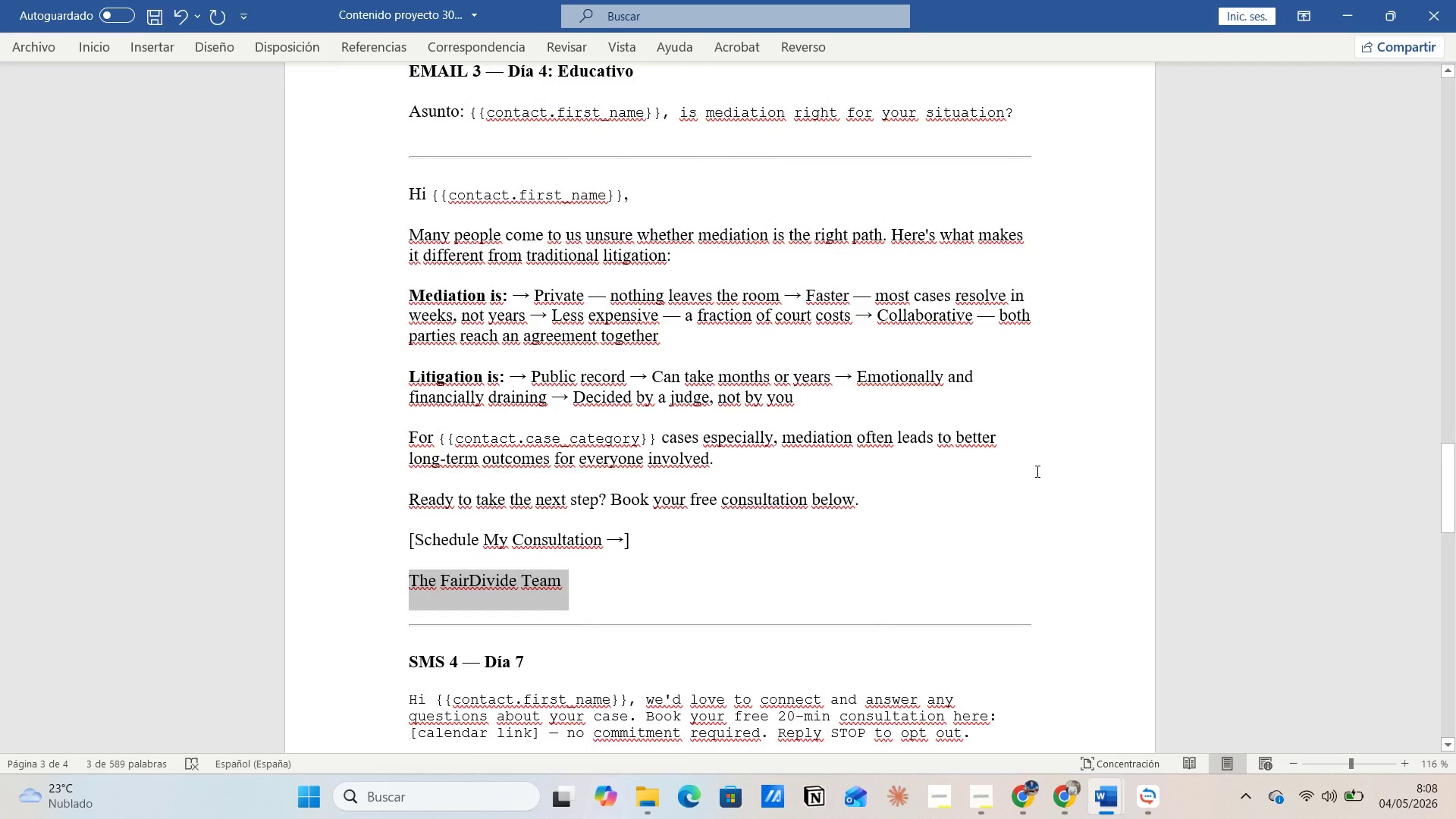 
scroll: coordinate [1032, 482], scroll_direction: down, amount: 16.0
 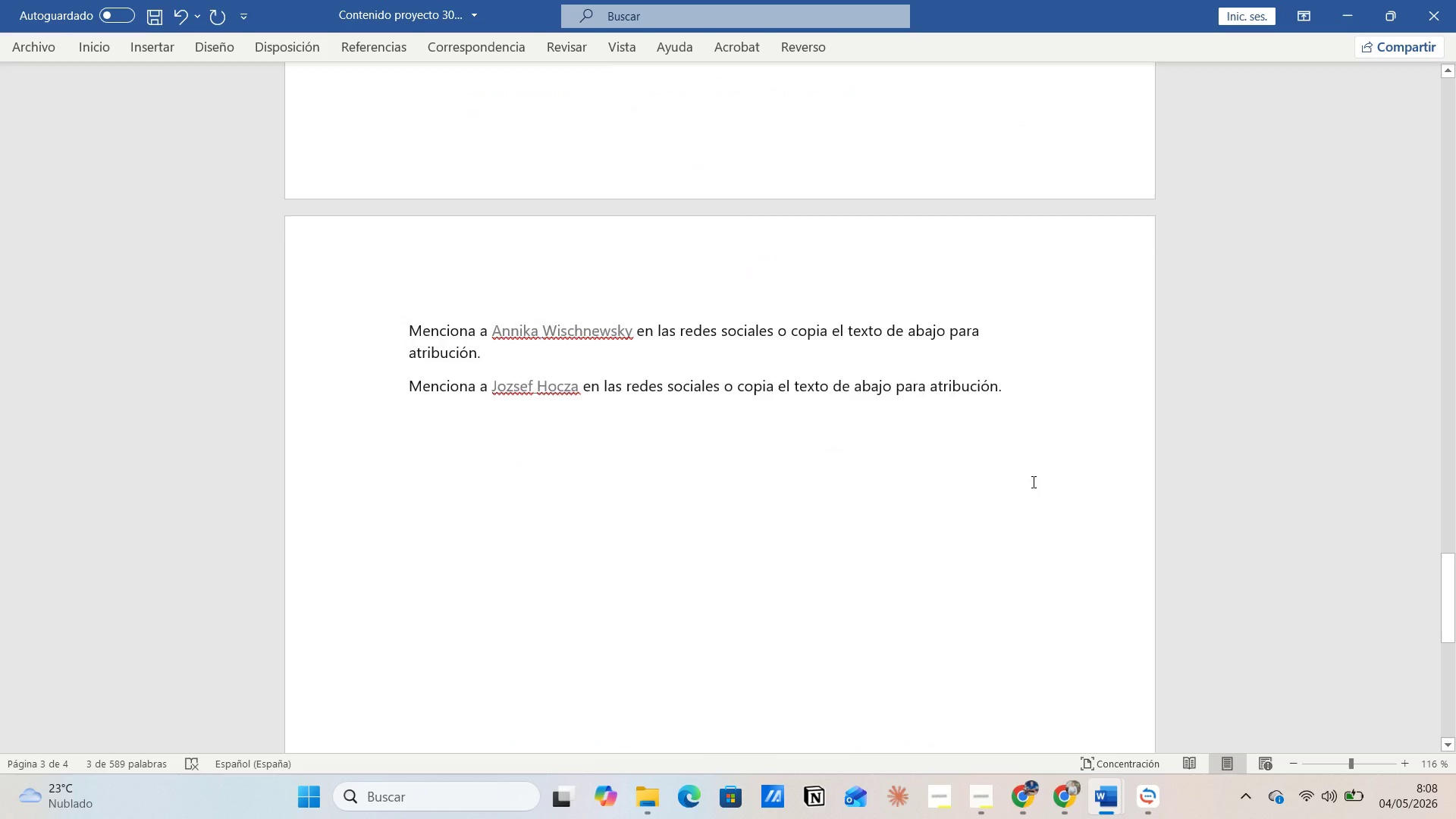 
scroll: coordinate [1053, 573], scroll_direction: up, amount: 32.0
 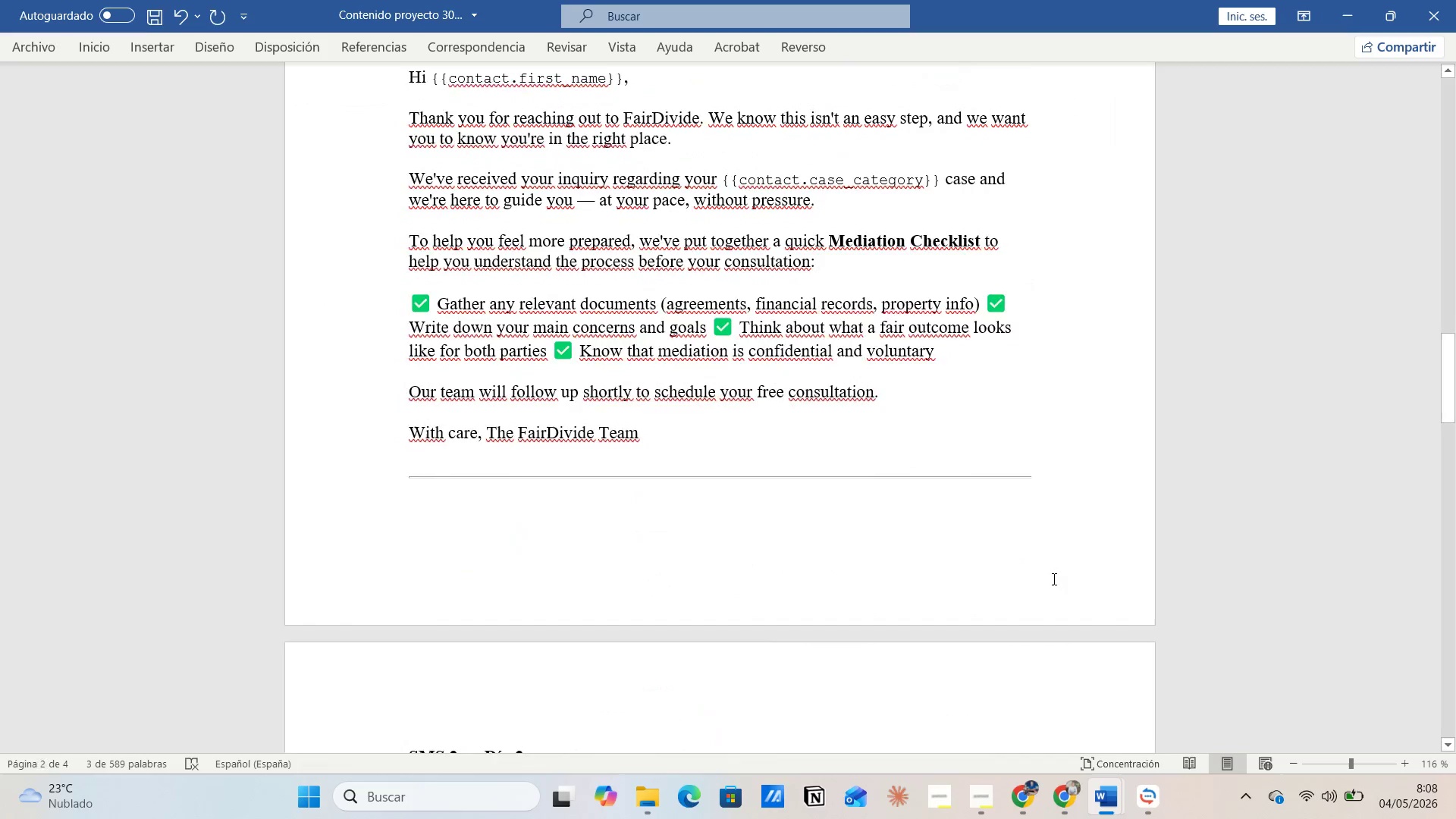 
scroll: coordinate [1053, 579], scroll_direction: down, amount: 4.0
 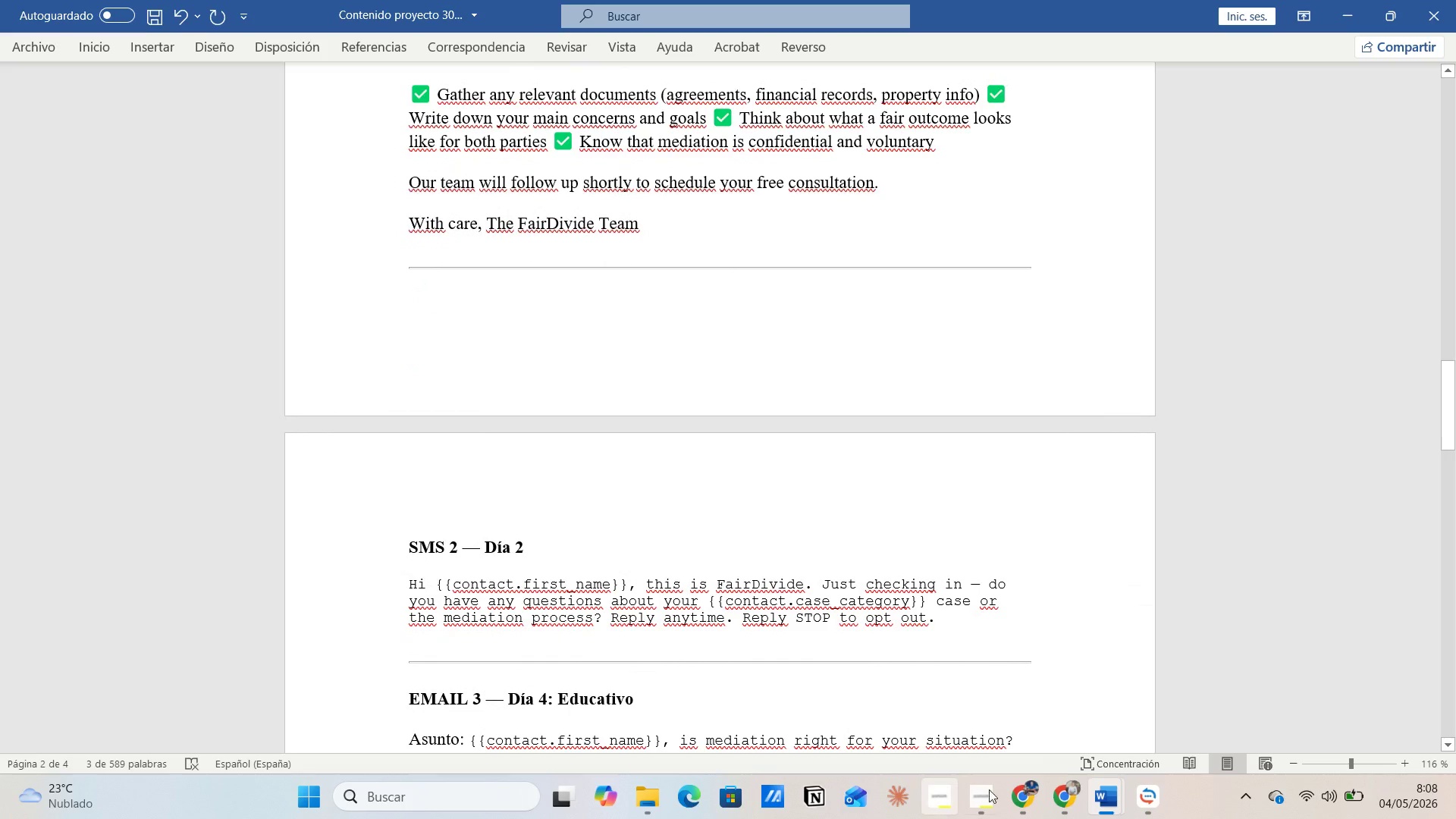 
key(Alt+AltLeft)
 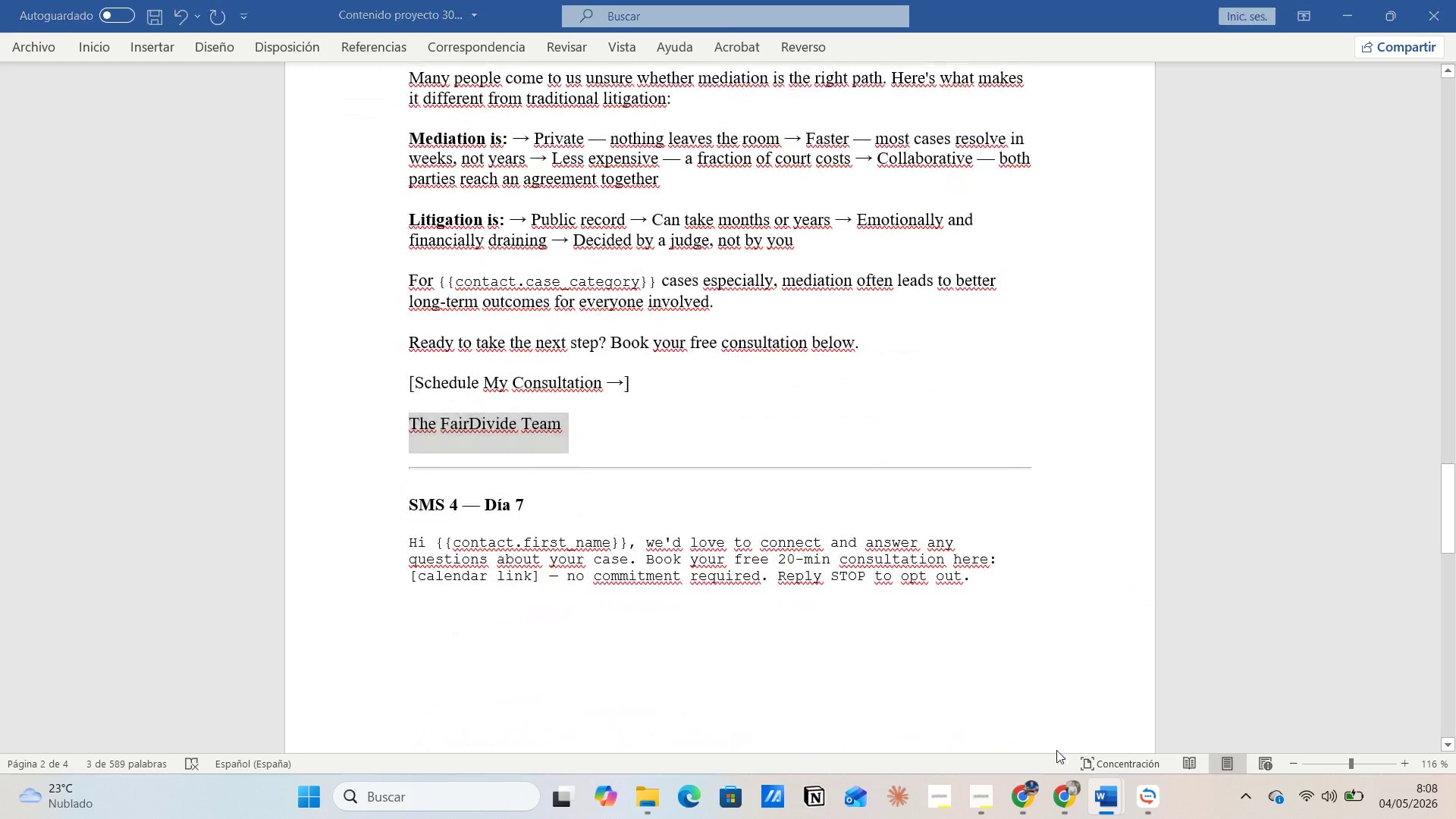 
key(Alt+Tab)
 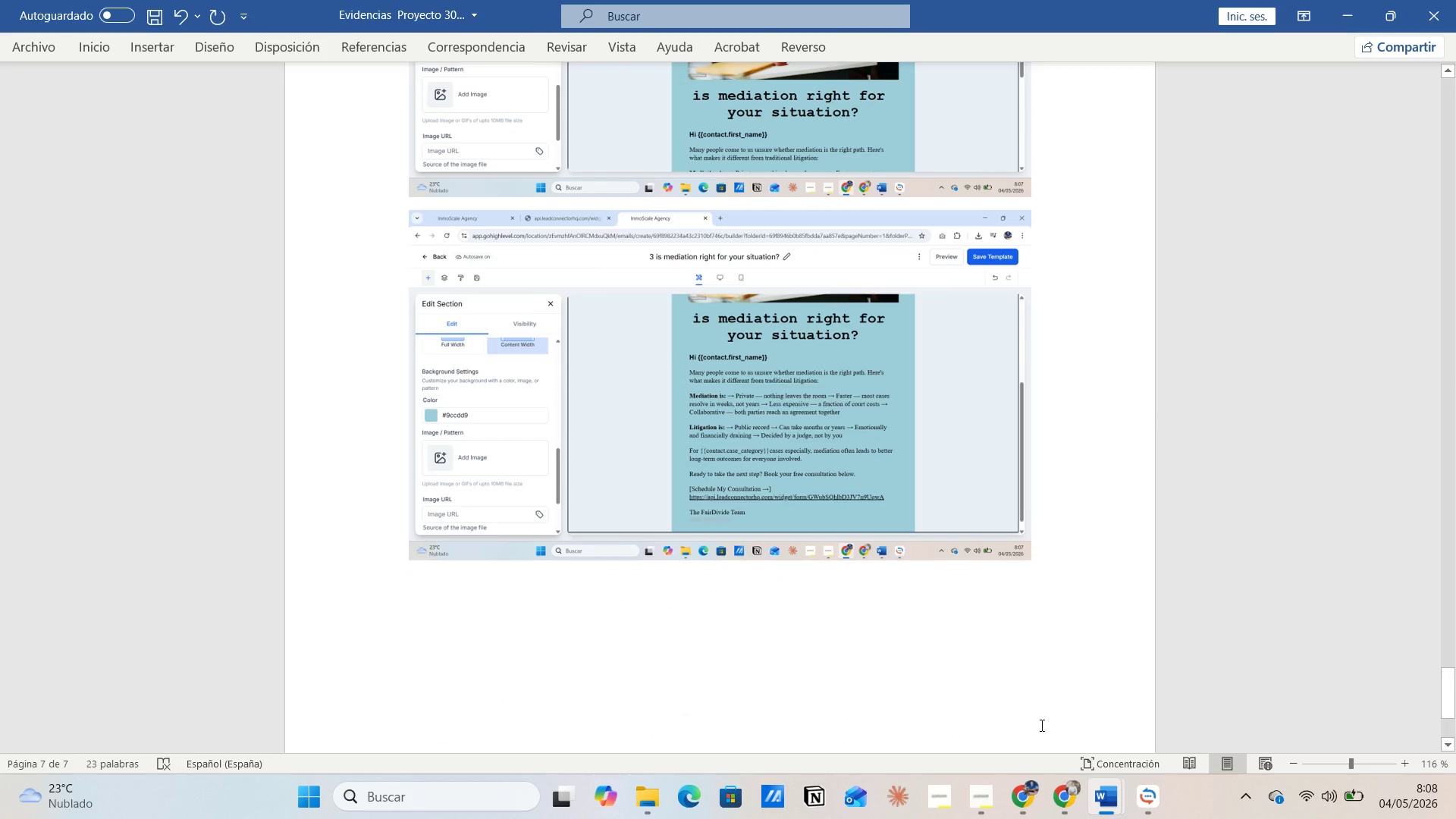 
scroll: coordinate [1056, 750], scroll_direction: down, amount: 15.0
 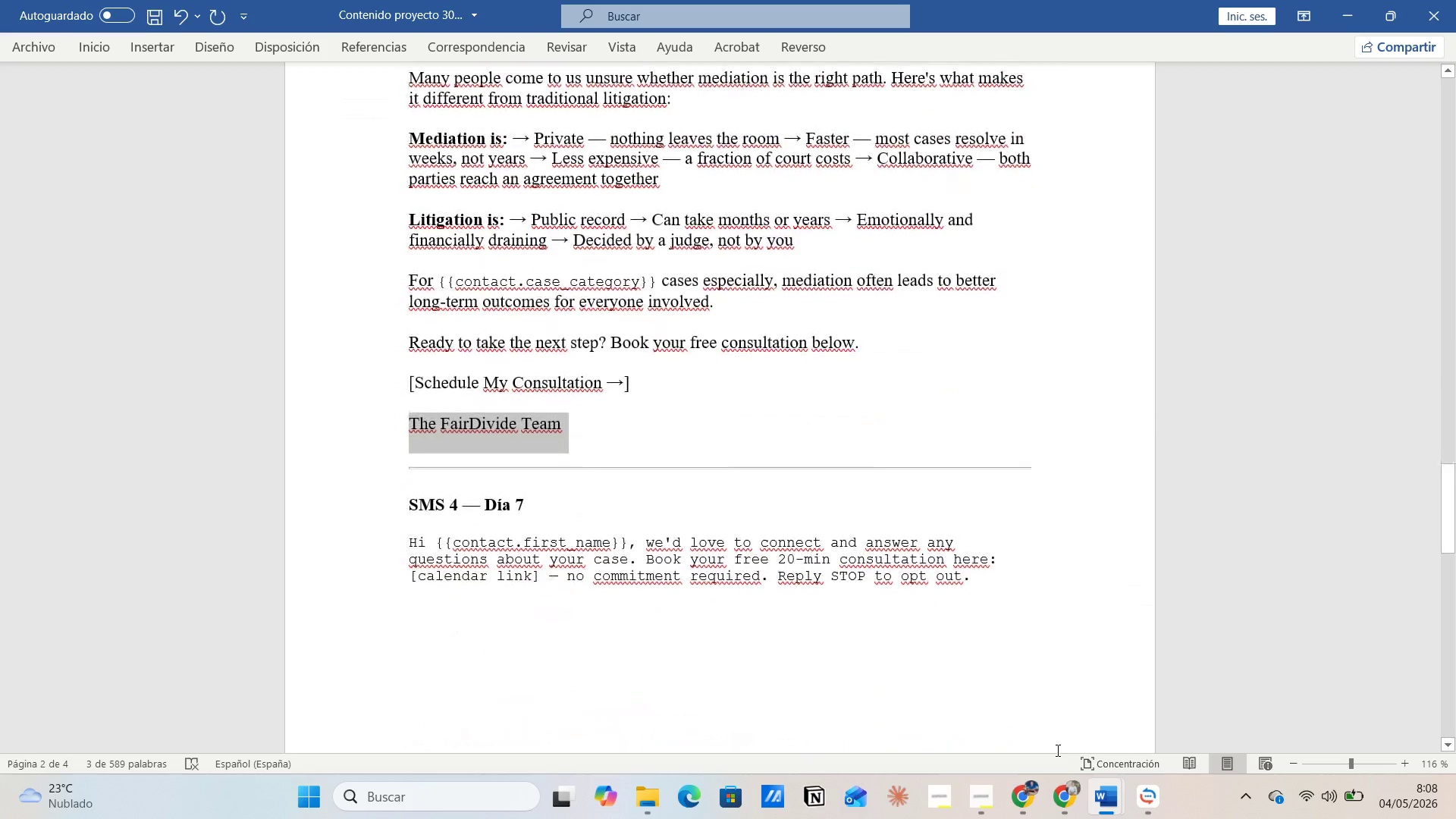 
type(s)
key(Backspace)
type(SMS )
 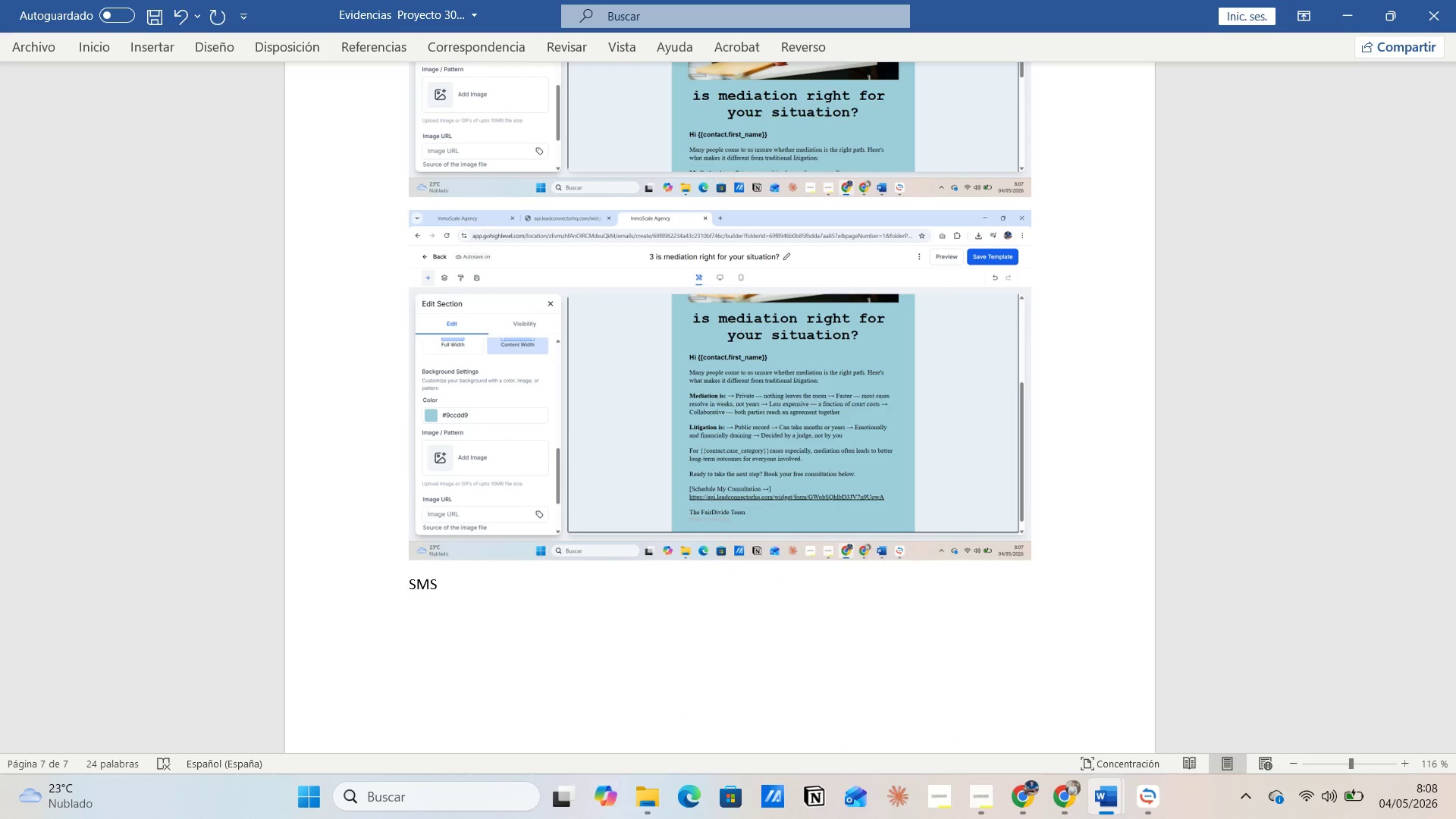 
key(Enter)
 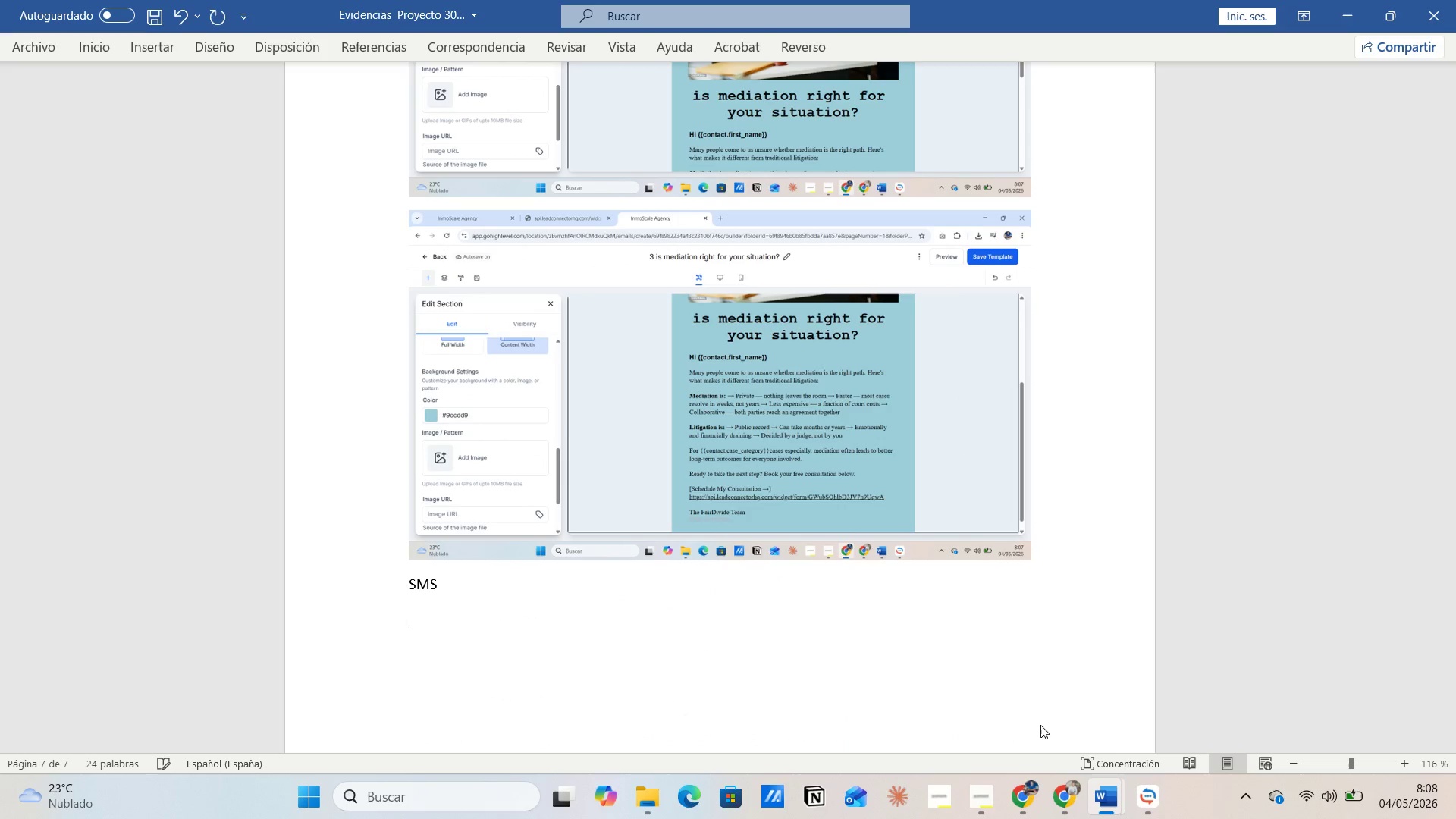 
key(Alt+AltLeft)
 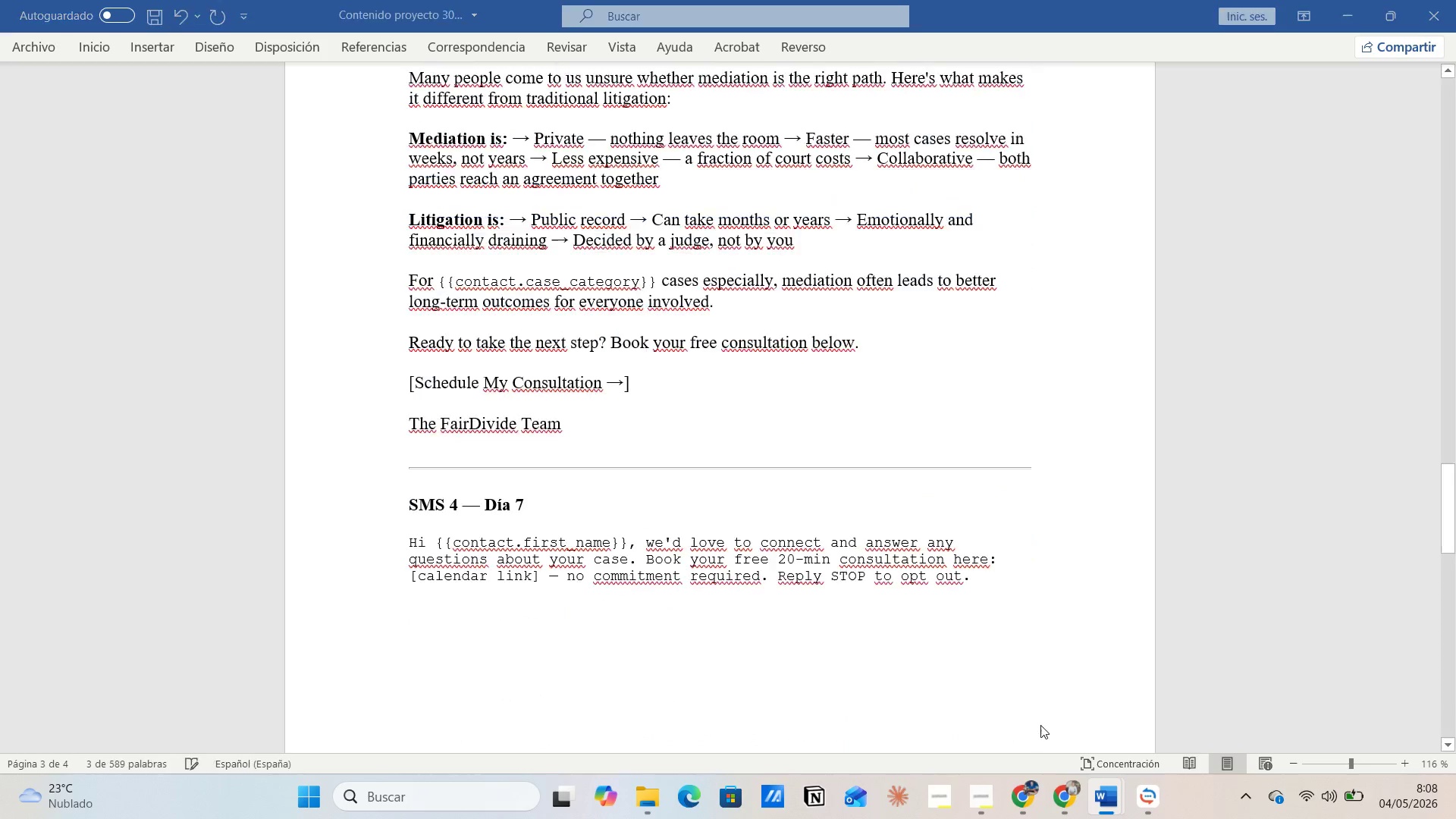 
key(Alt+Tab)
 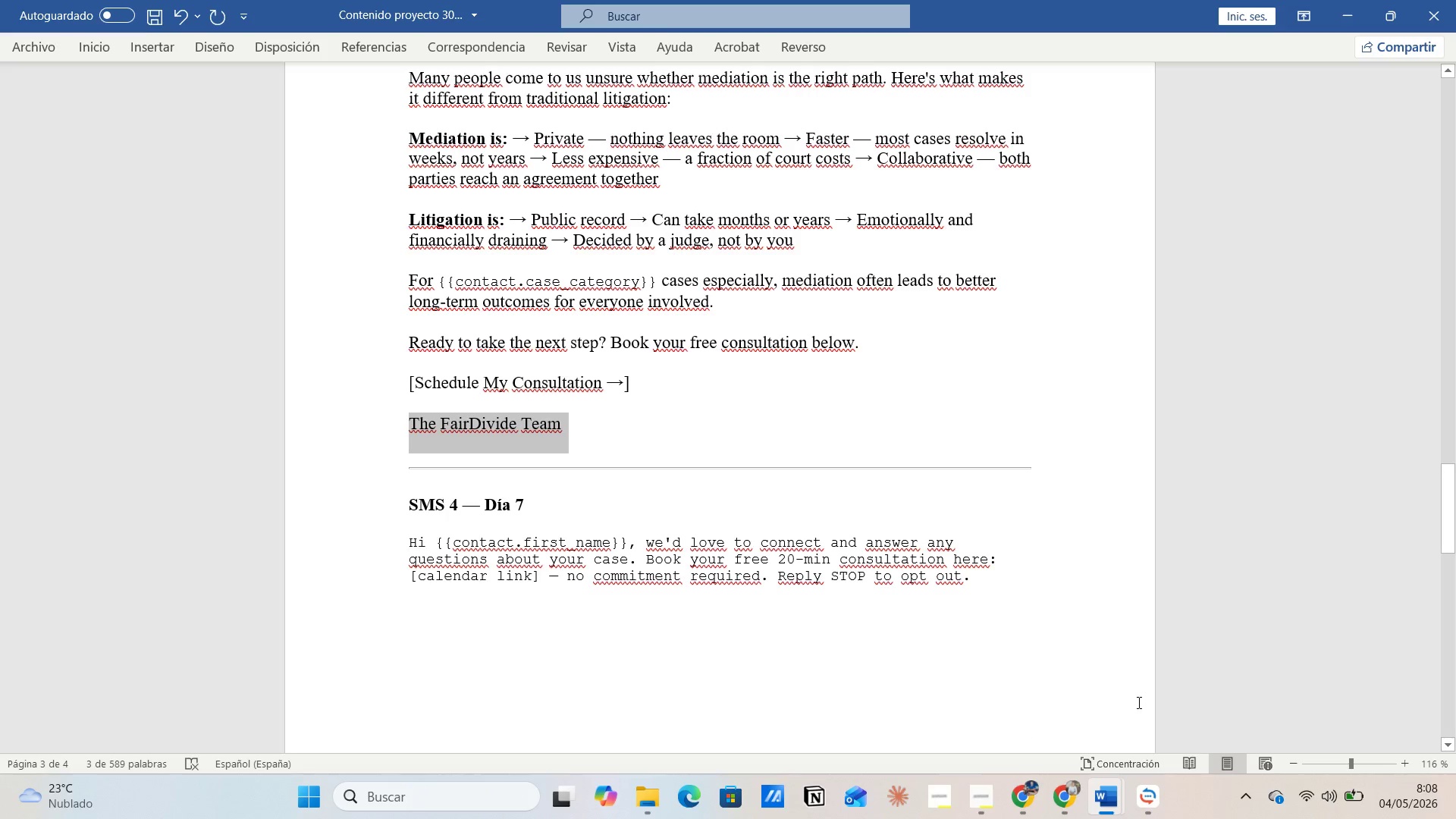 
scroll: coordinate [1143, 700], scroll_direction: up, amount: 8.0
 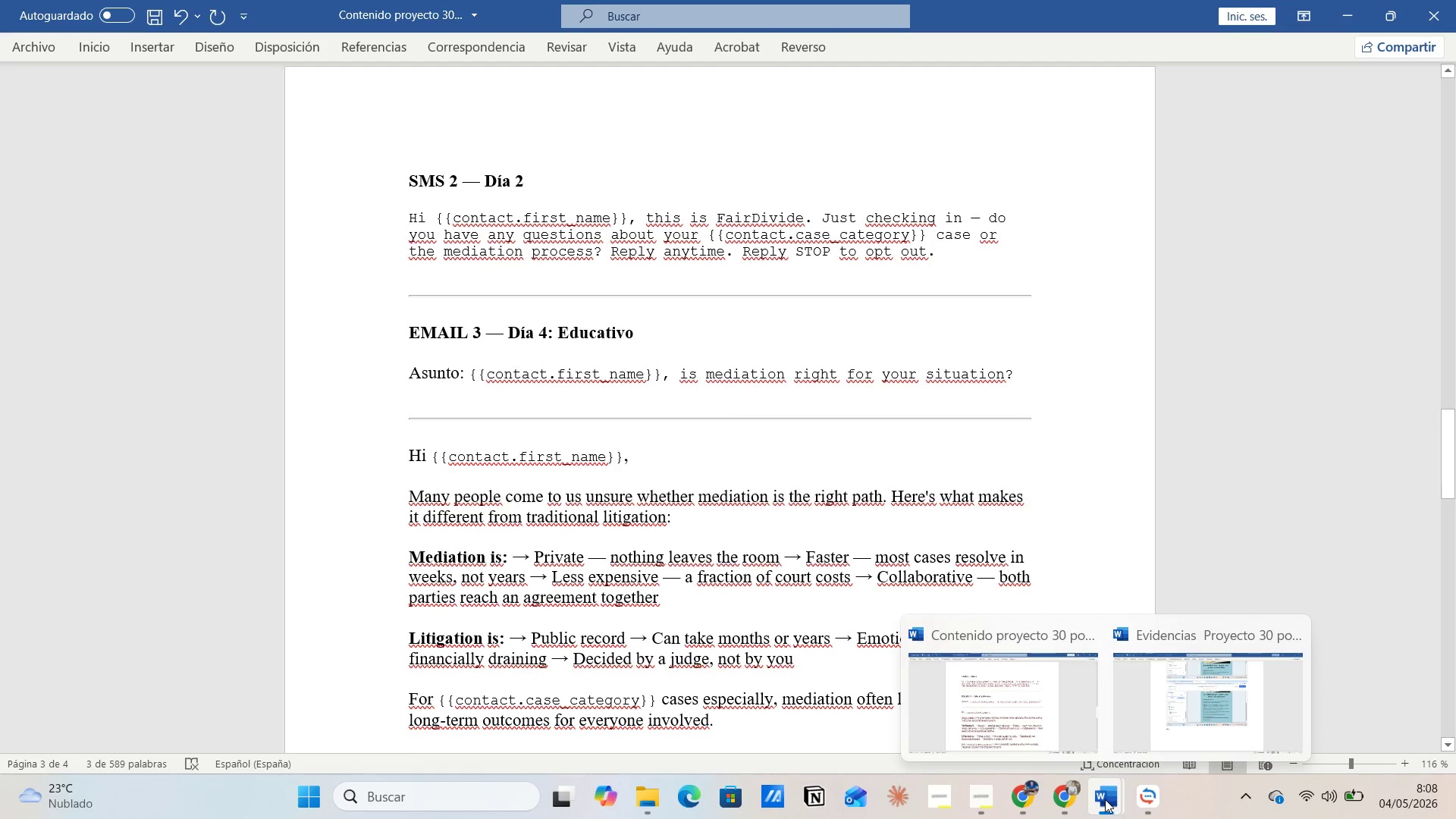 
left_click([1134, 744])
 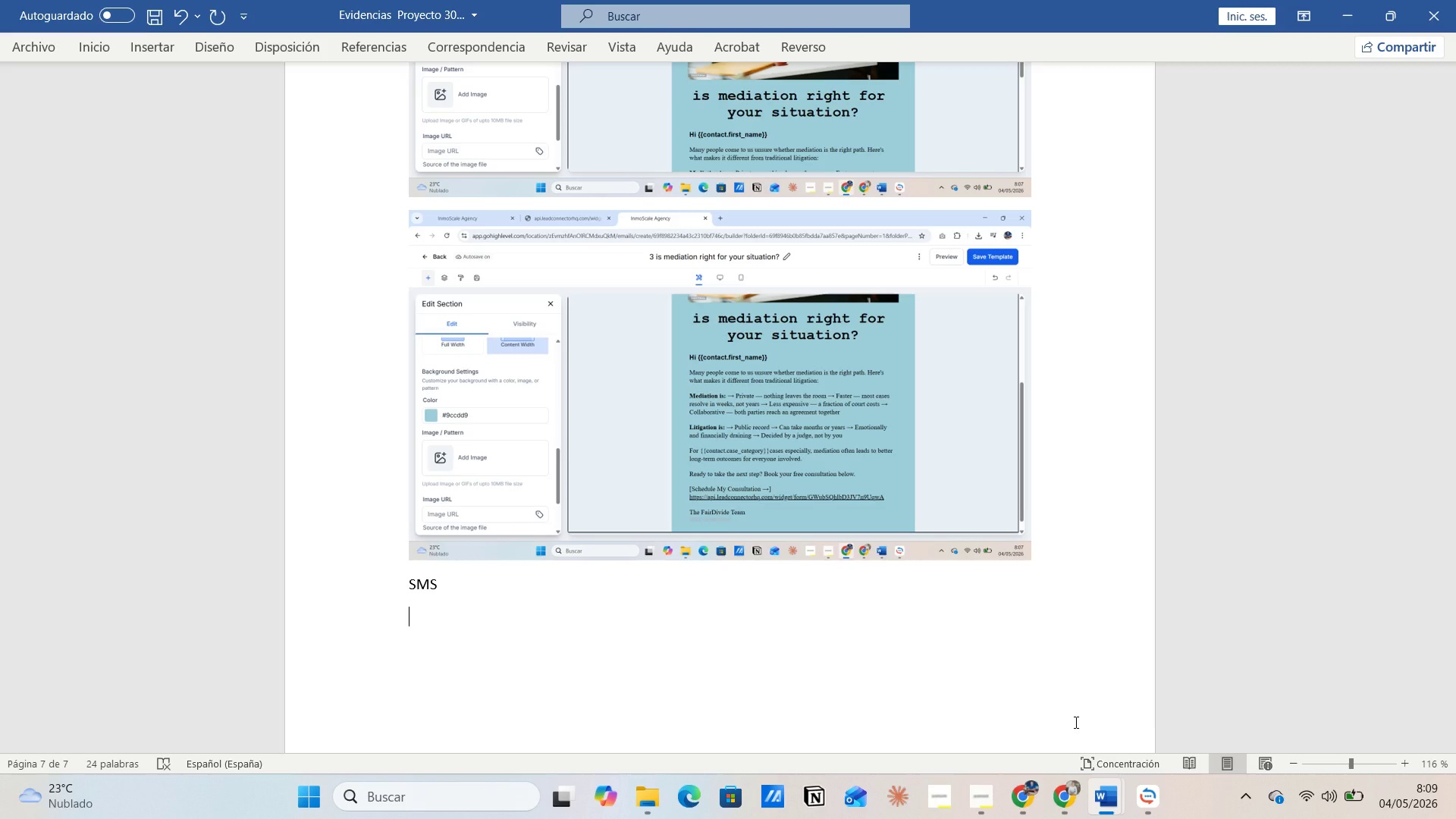 
wait(63.09)
 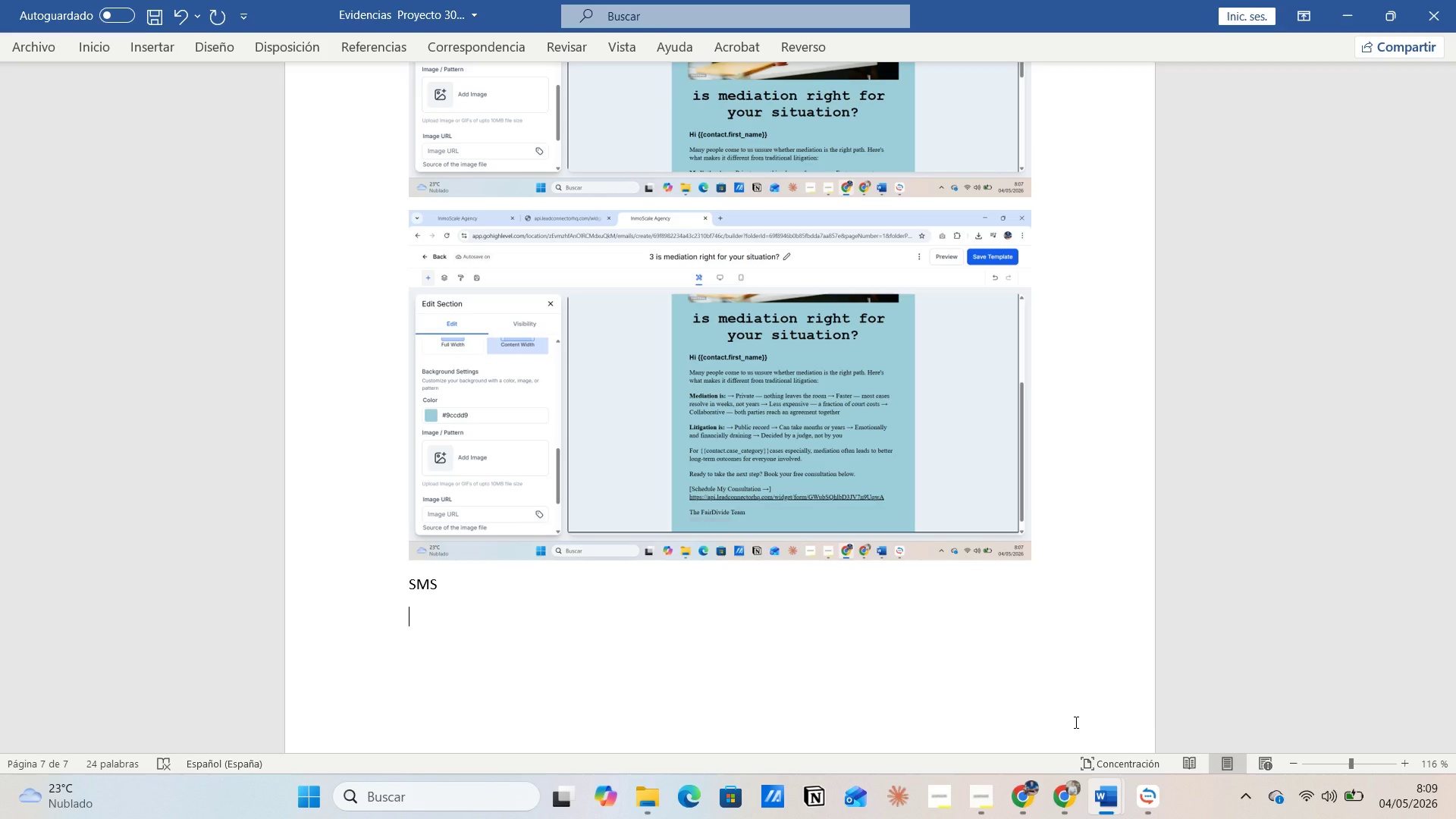 
key(Alt+AltLeft)
 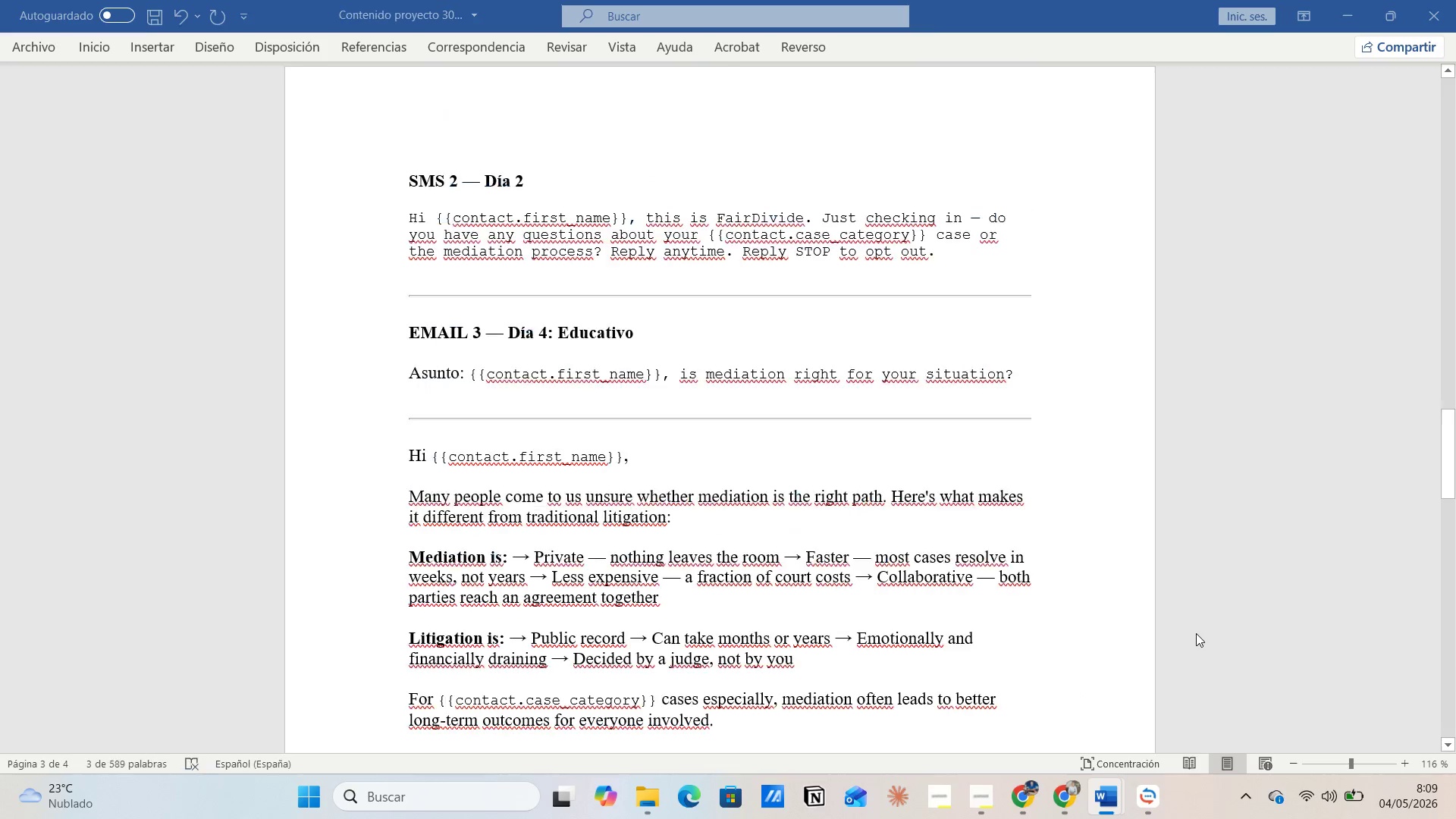 
key(Alt+Tab)
 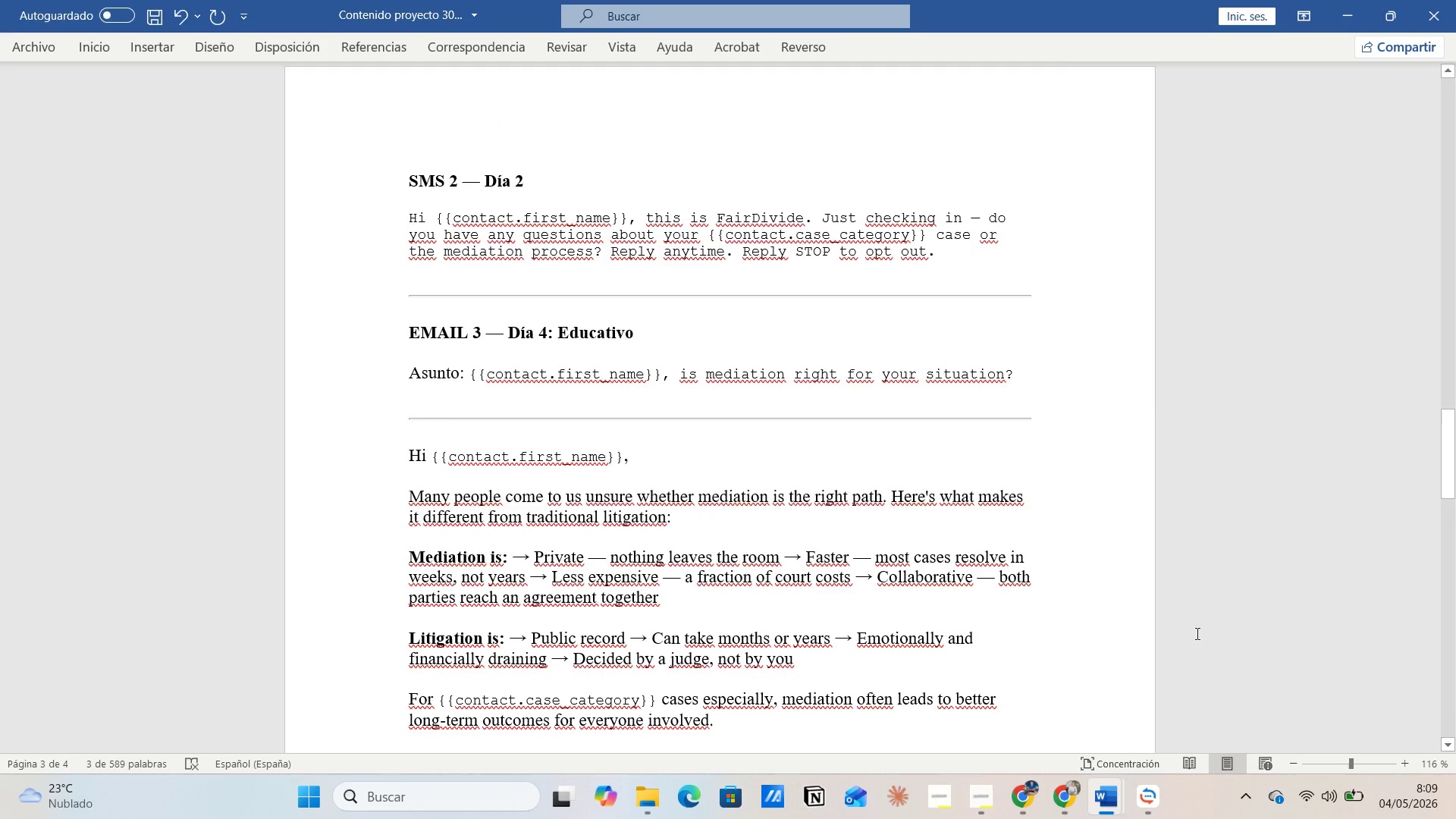 
key(Alt+AltLeft)
 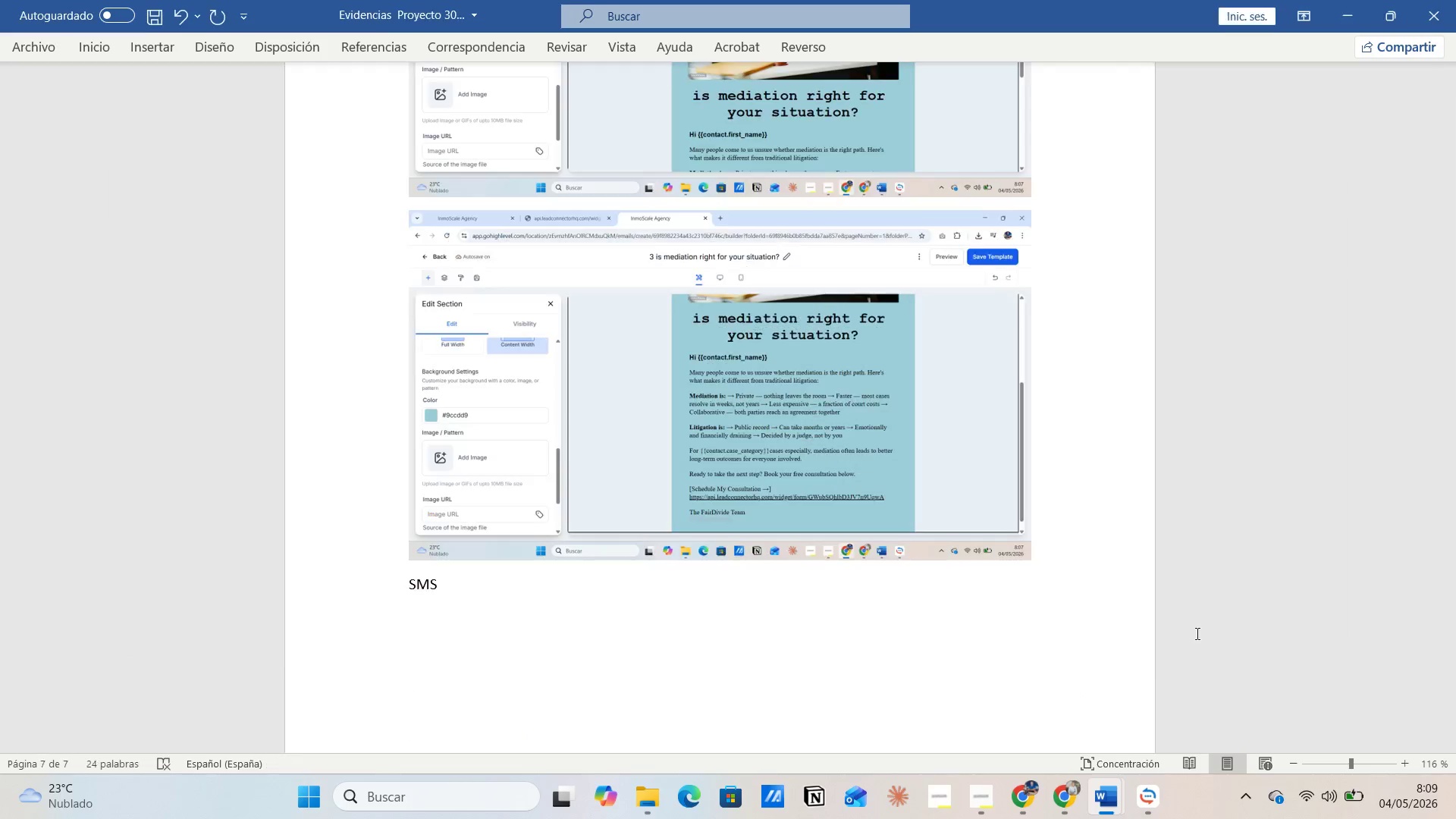 
key(Alt+Tab)
 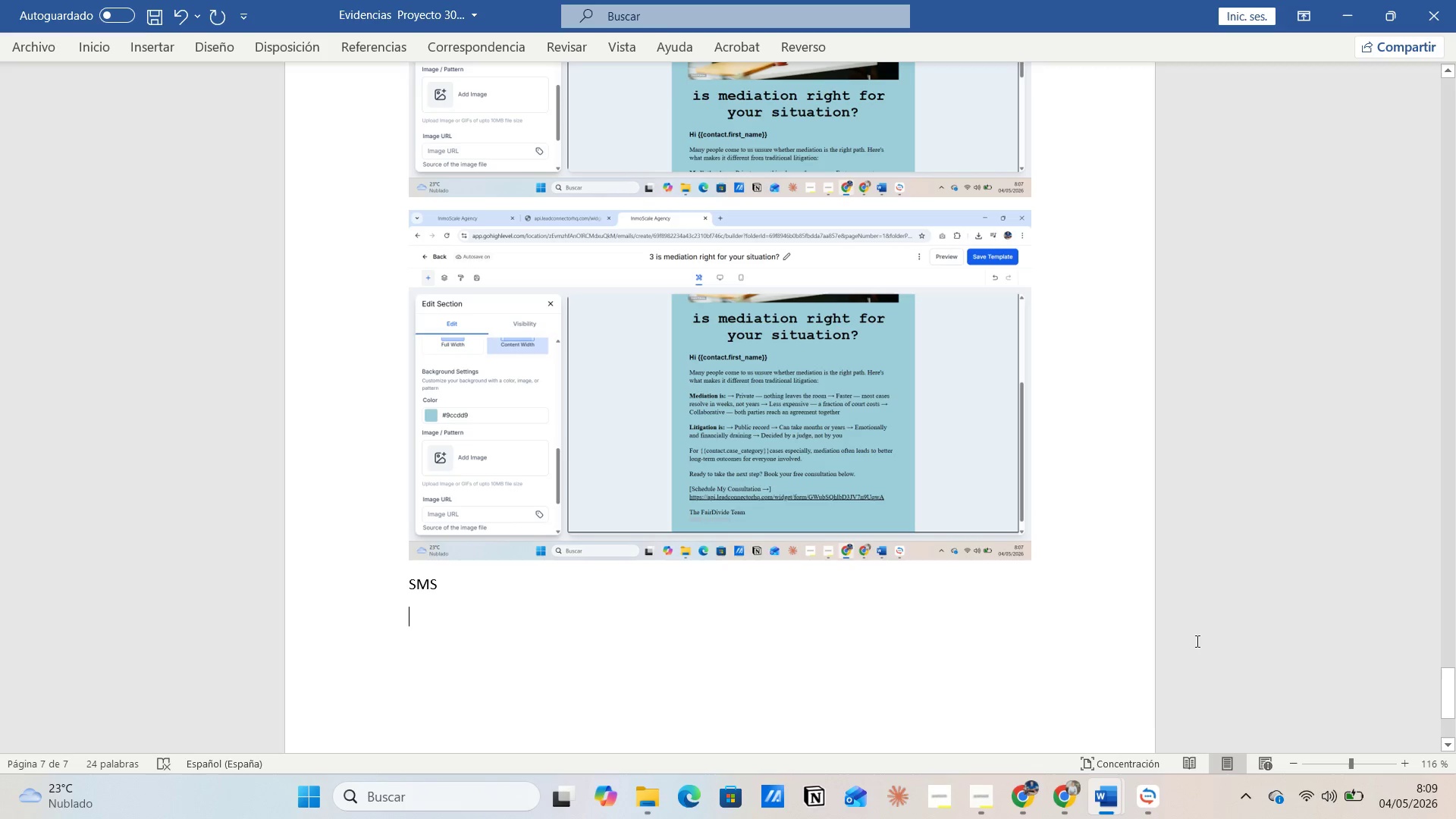 
wait(12.73)
 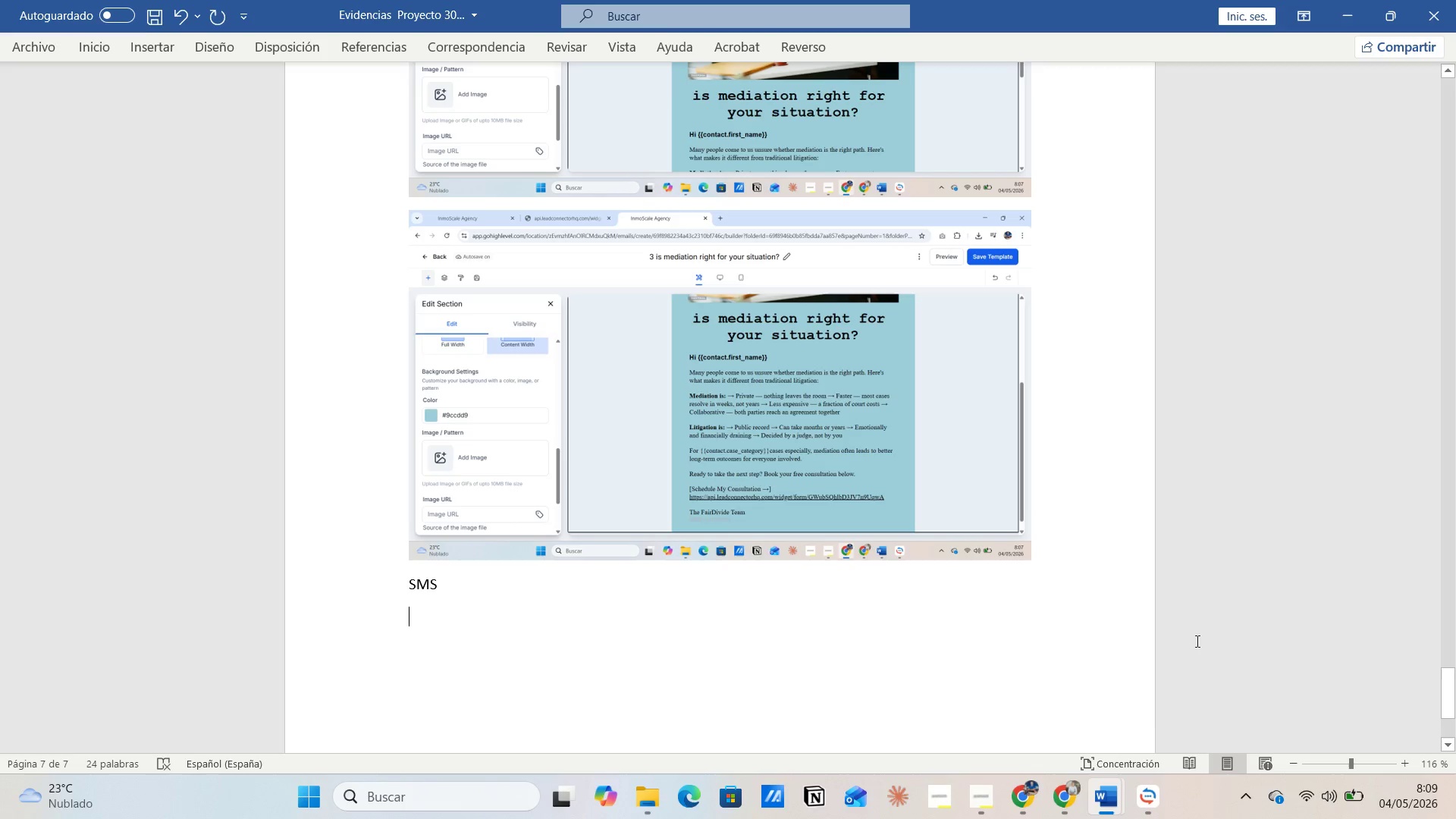 
key(Enter)
 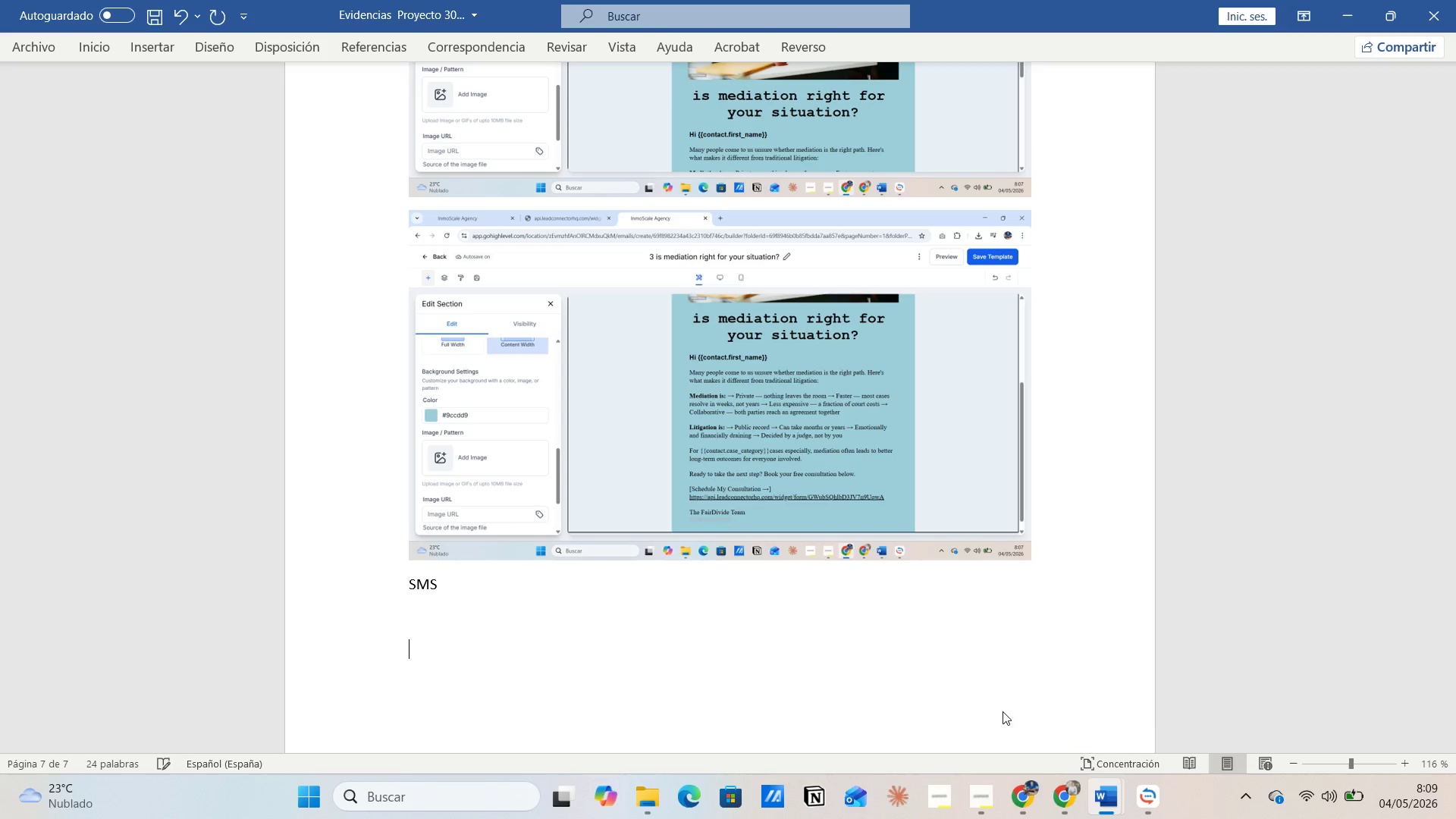 
key(Enter)
 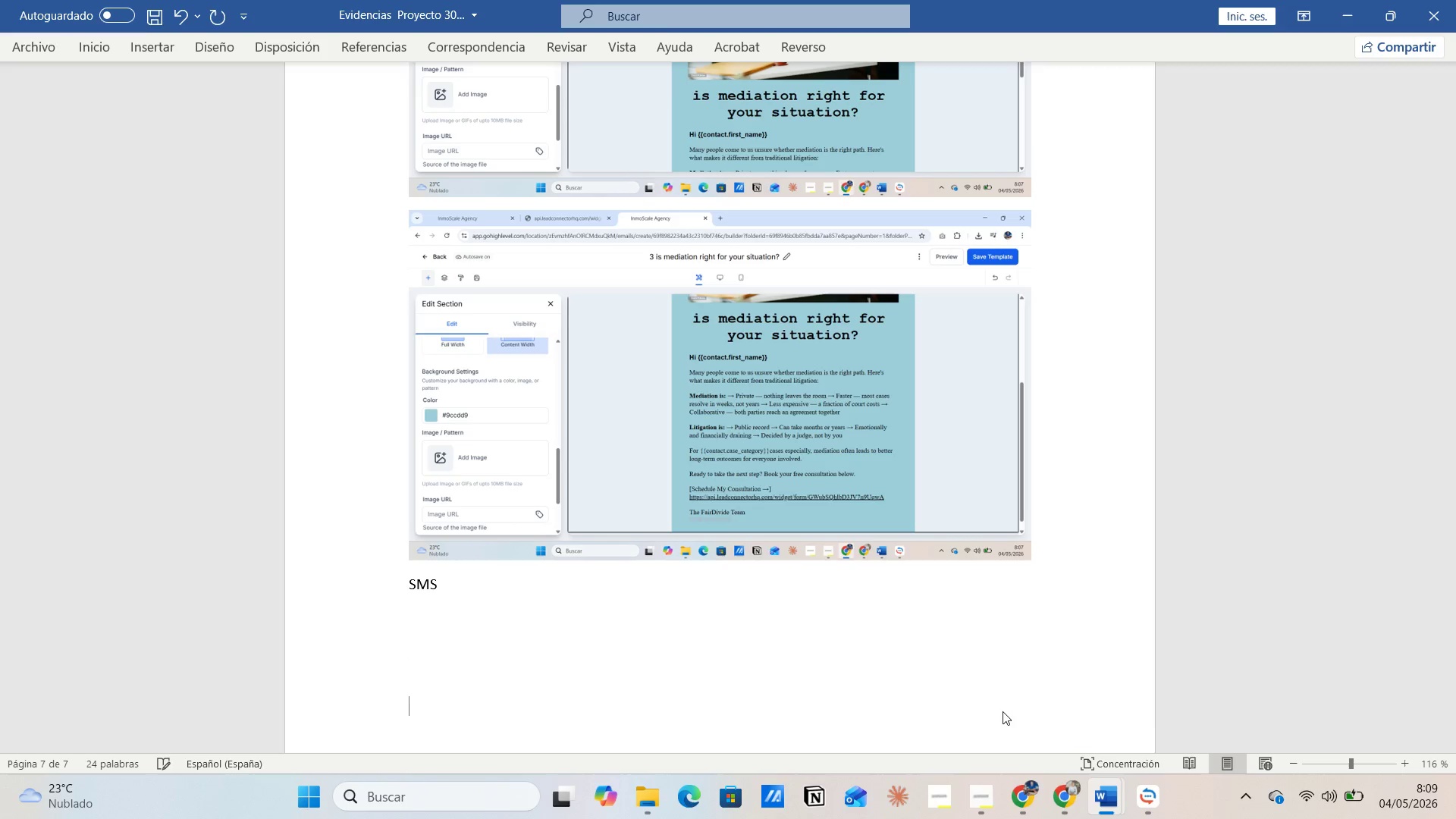 
key(Enter)
 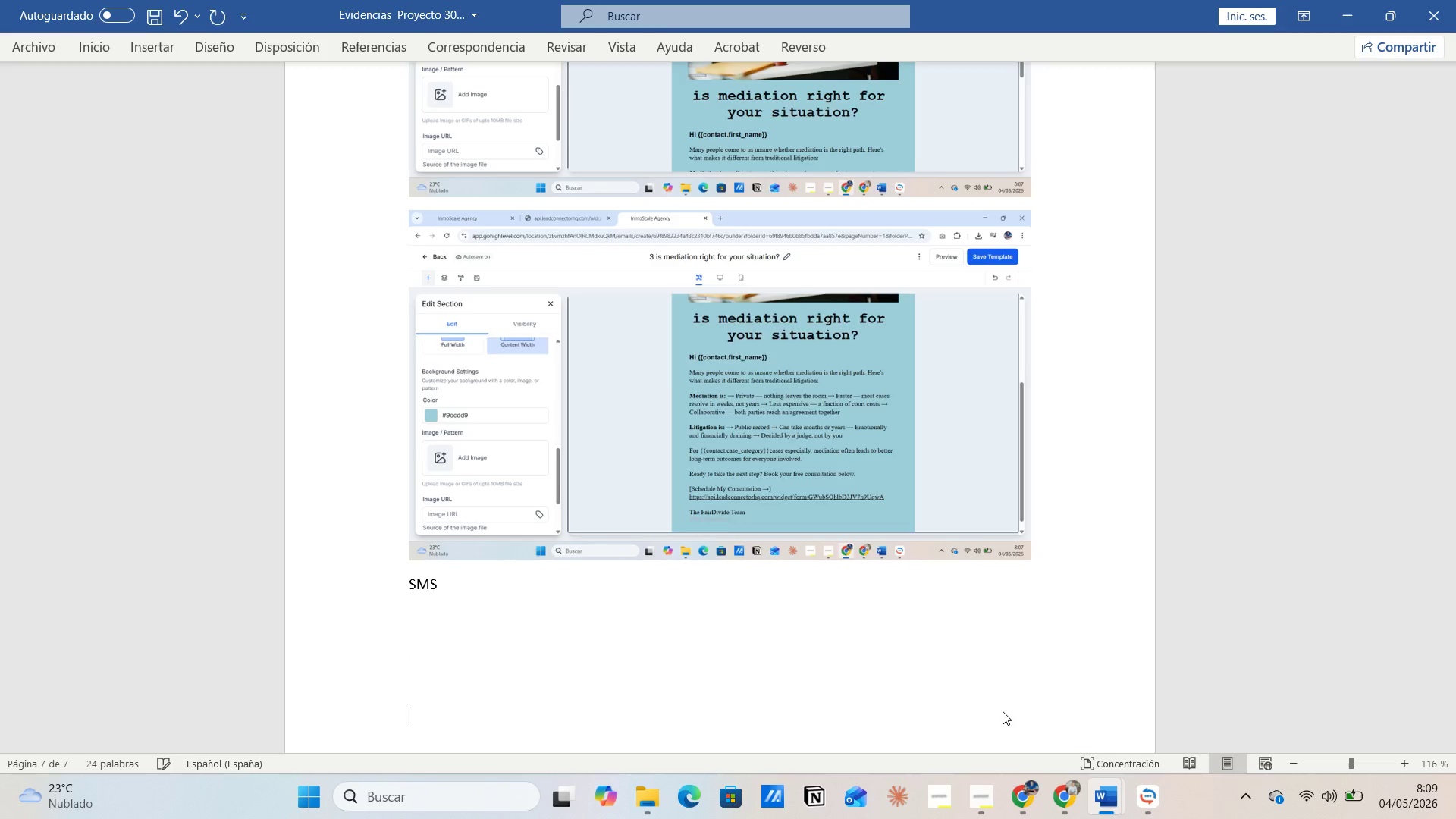 
key(Enter)
 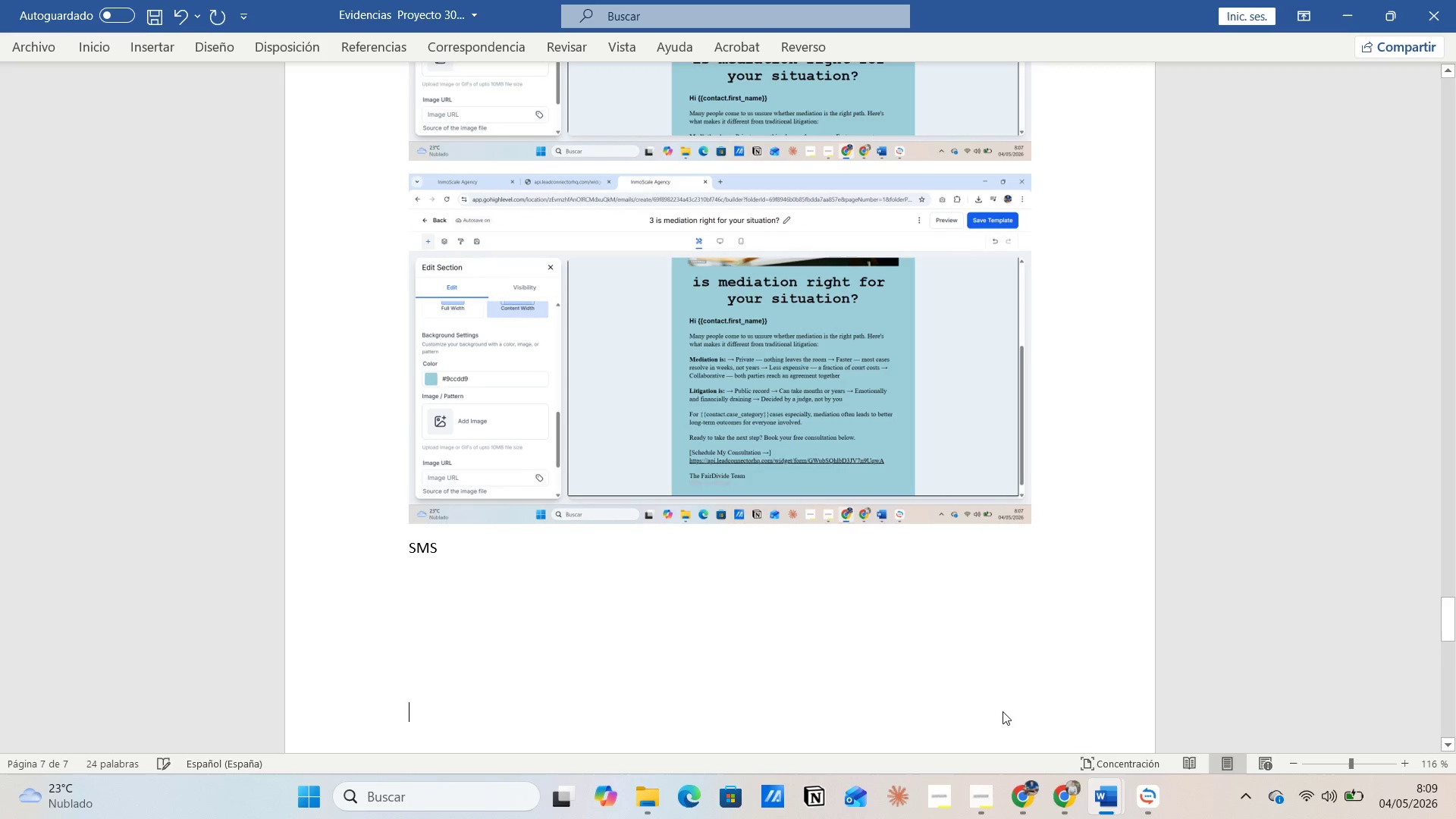 
key(Enter)
 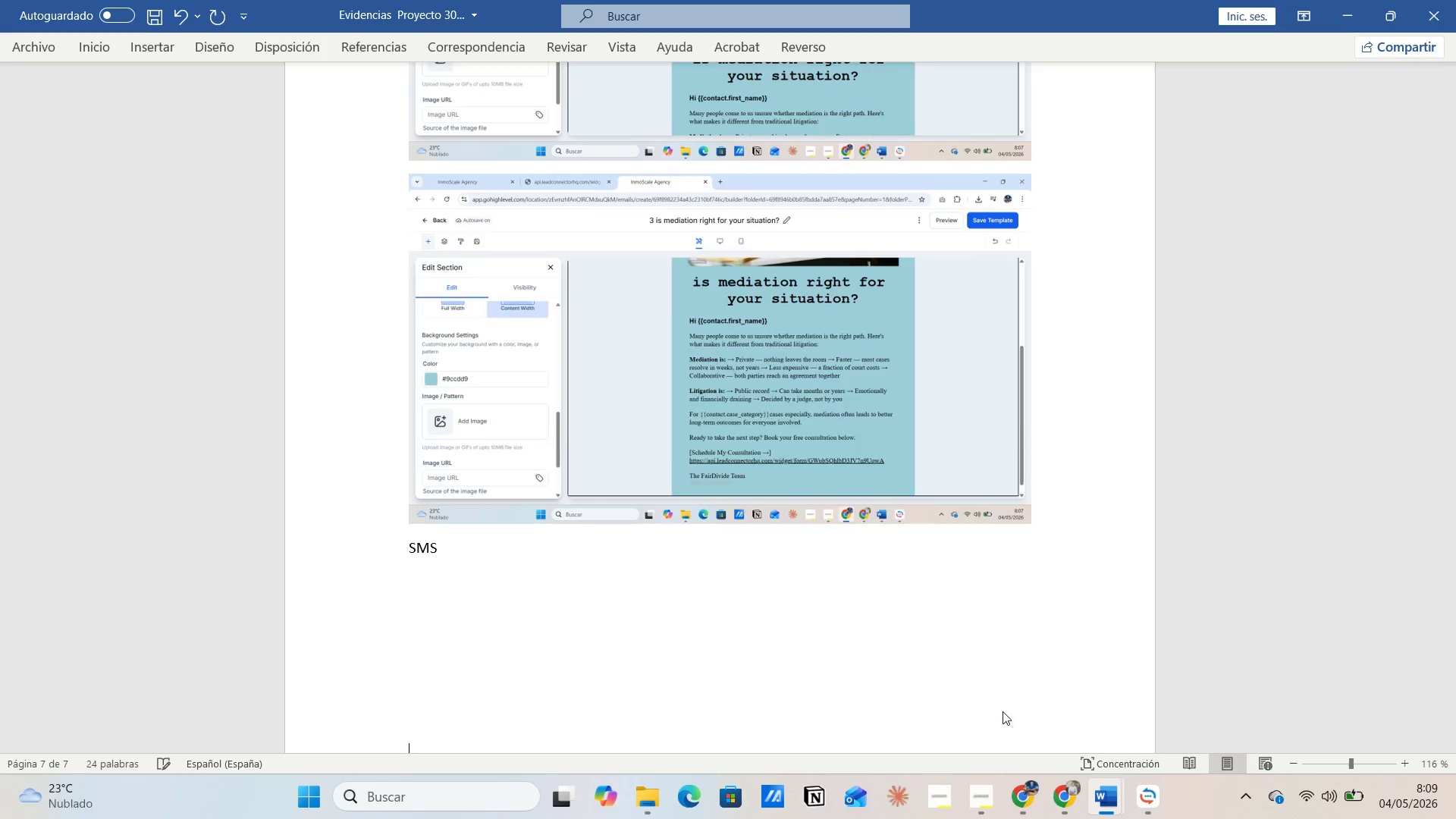 
key(Enter)
 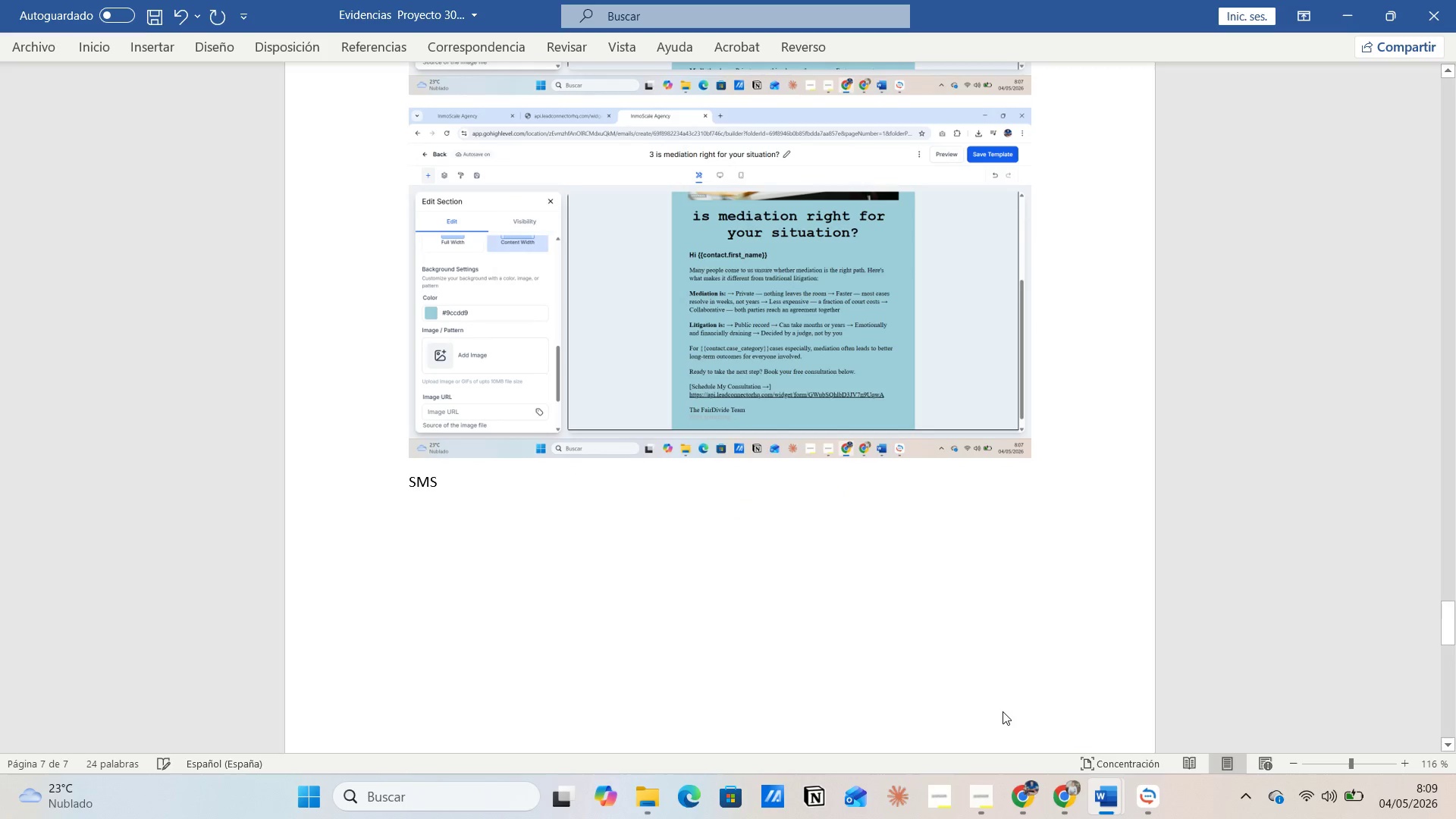 
key(Enter)
 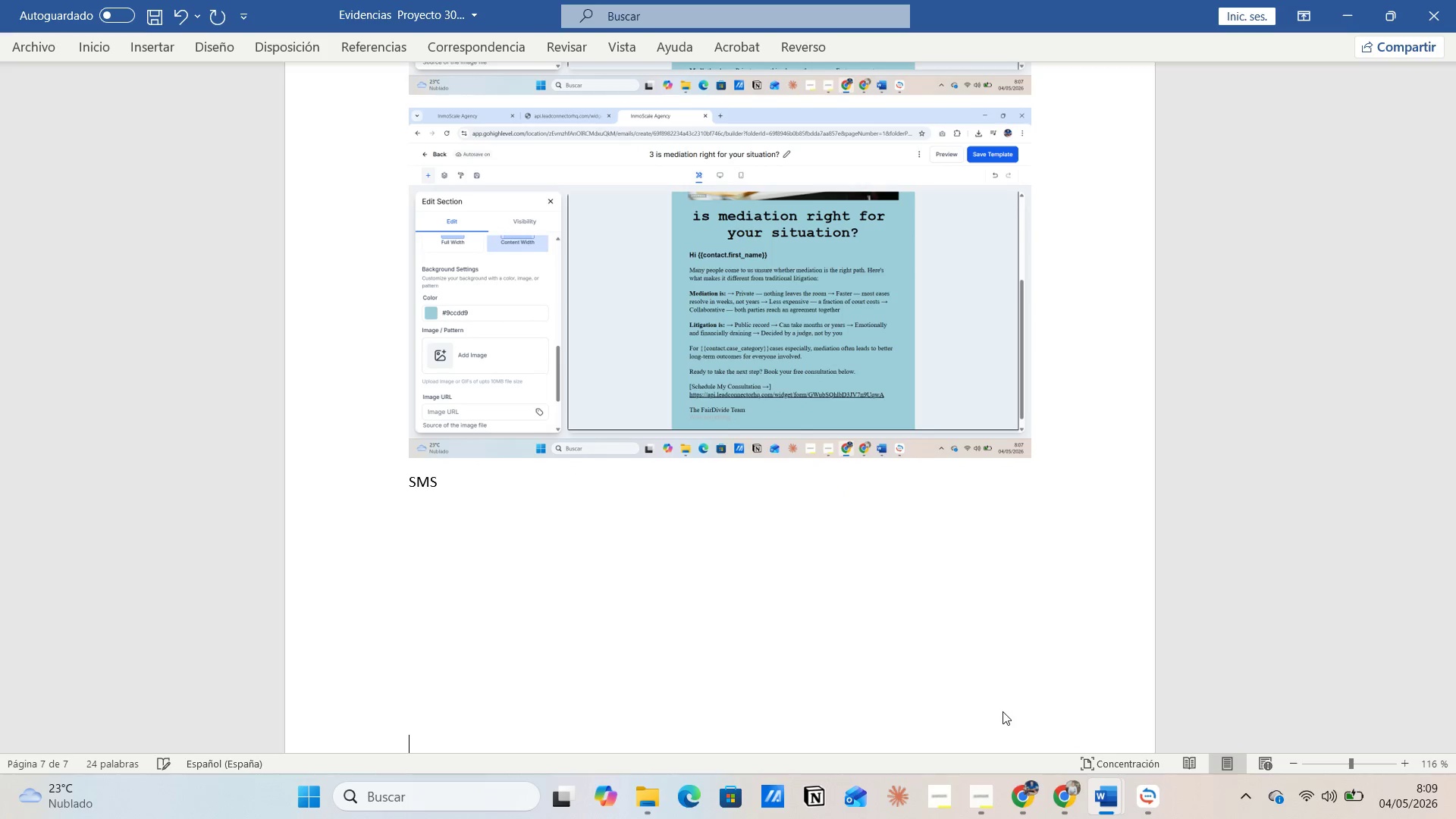 
key(Enter)
 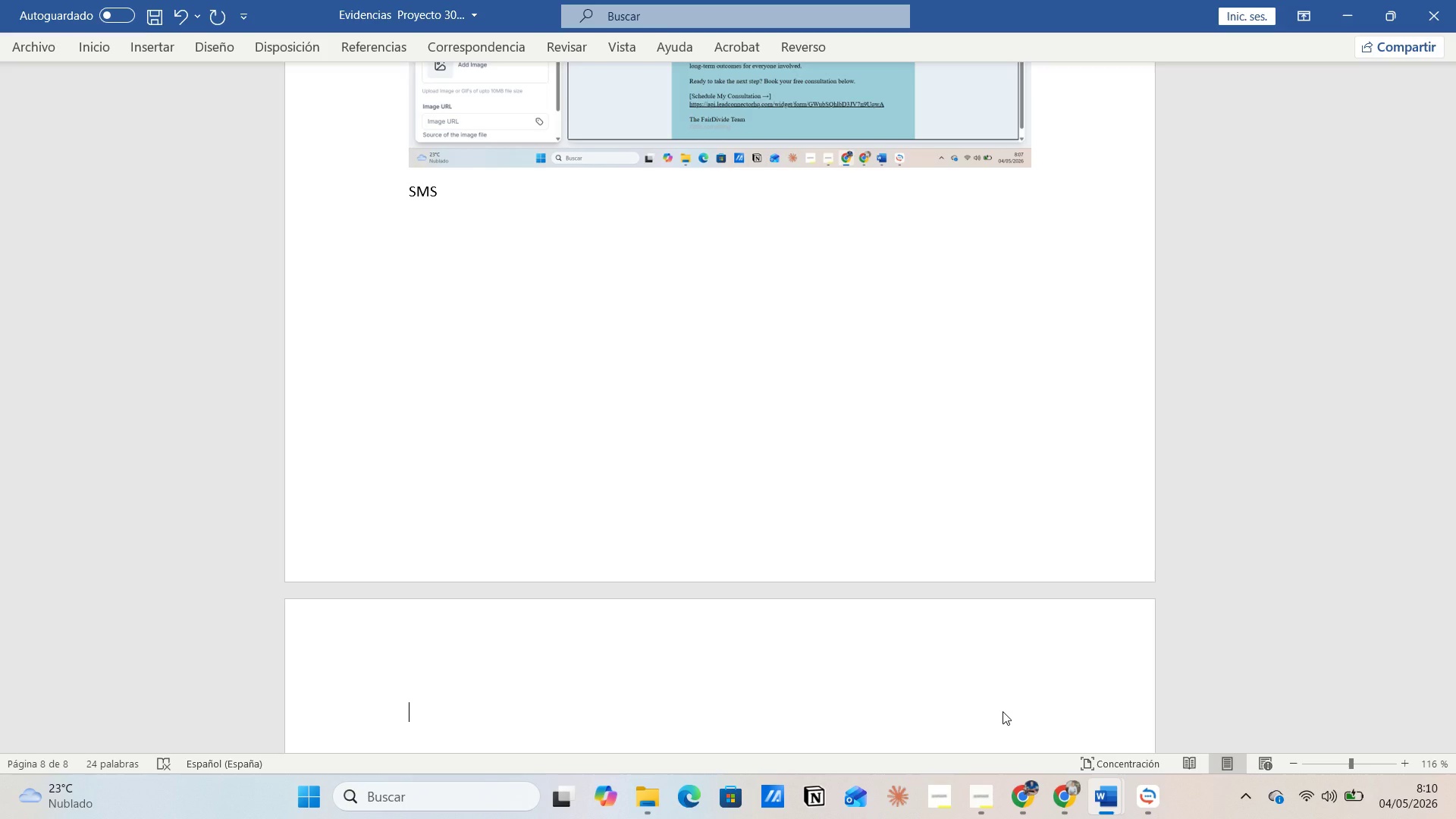 
wait(23.11)
 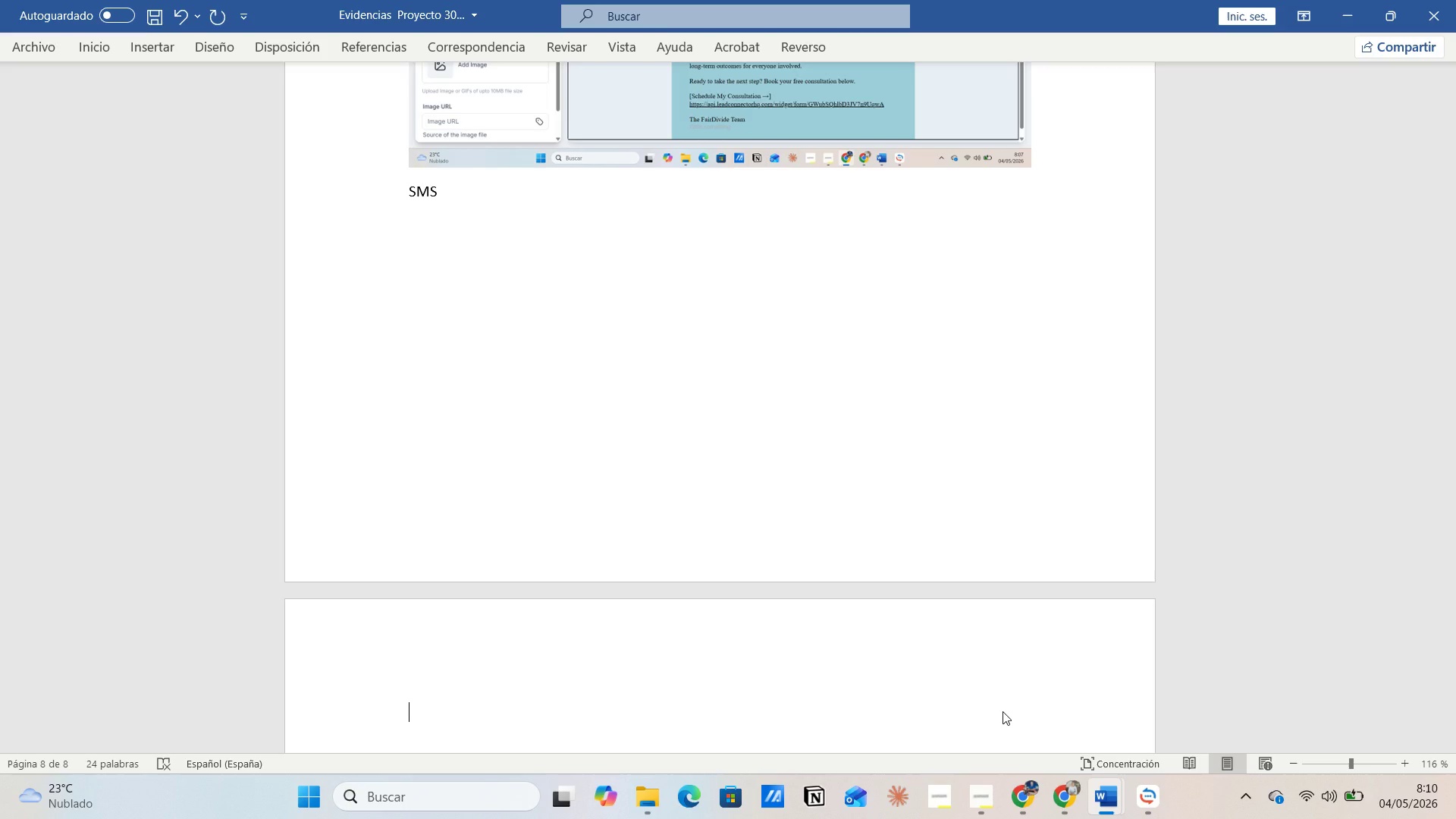 
scroll: coordinate [860, 655], scroll_direction: down, amount: 1.0
 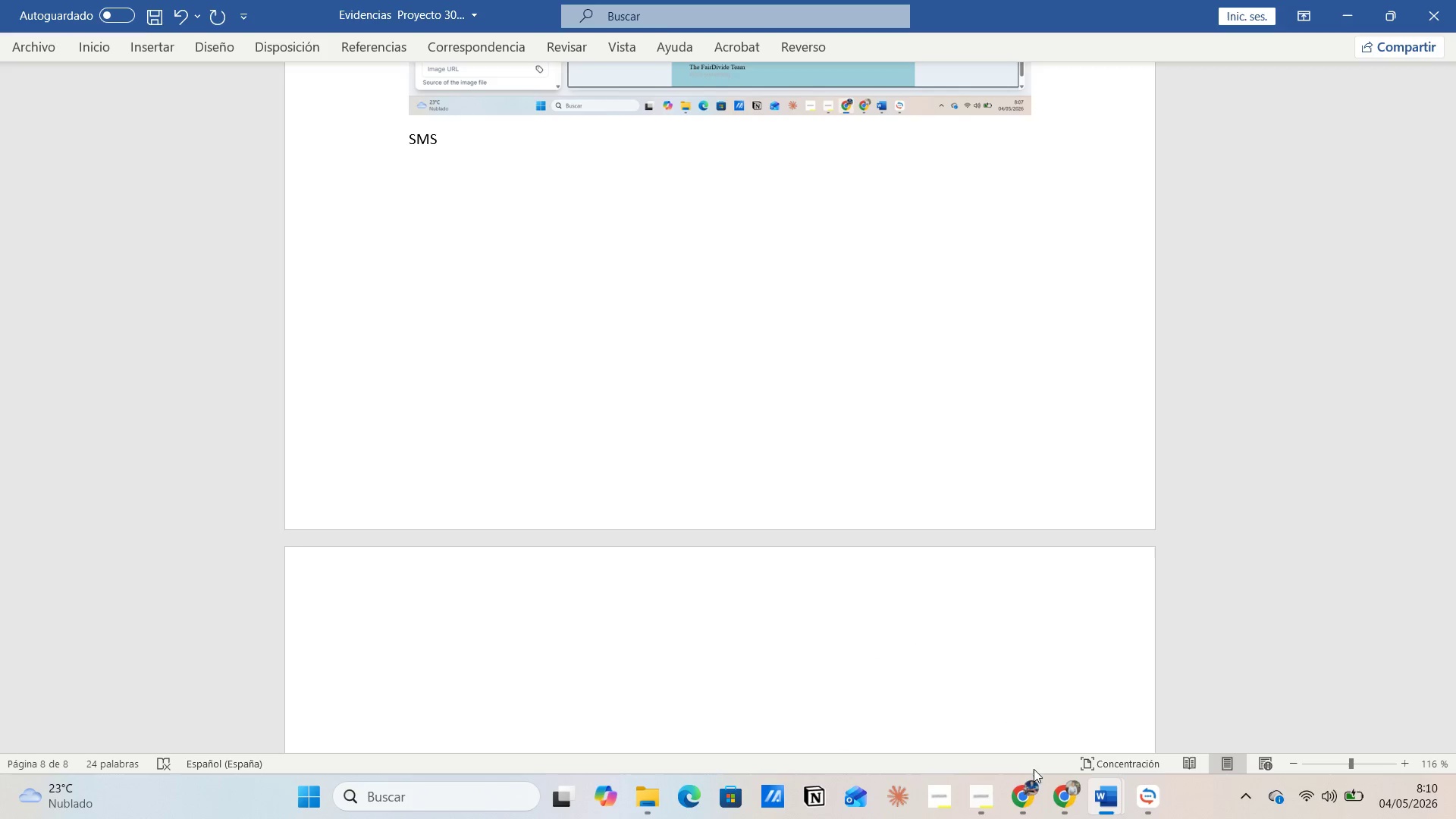 
left_click([1025, 791])
 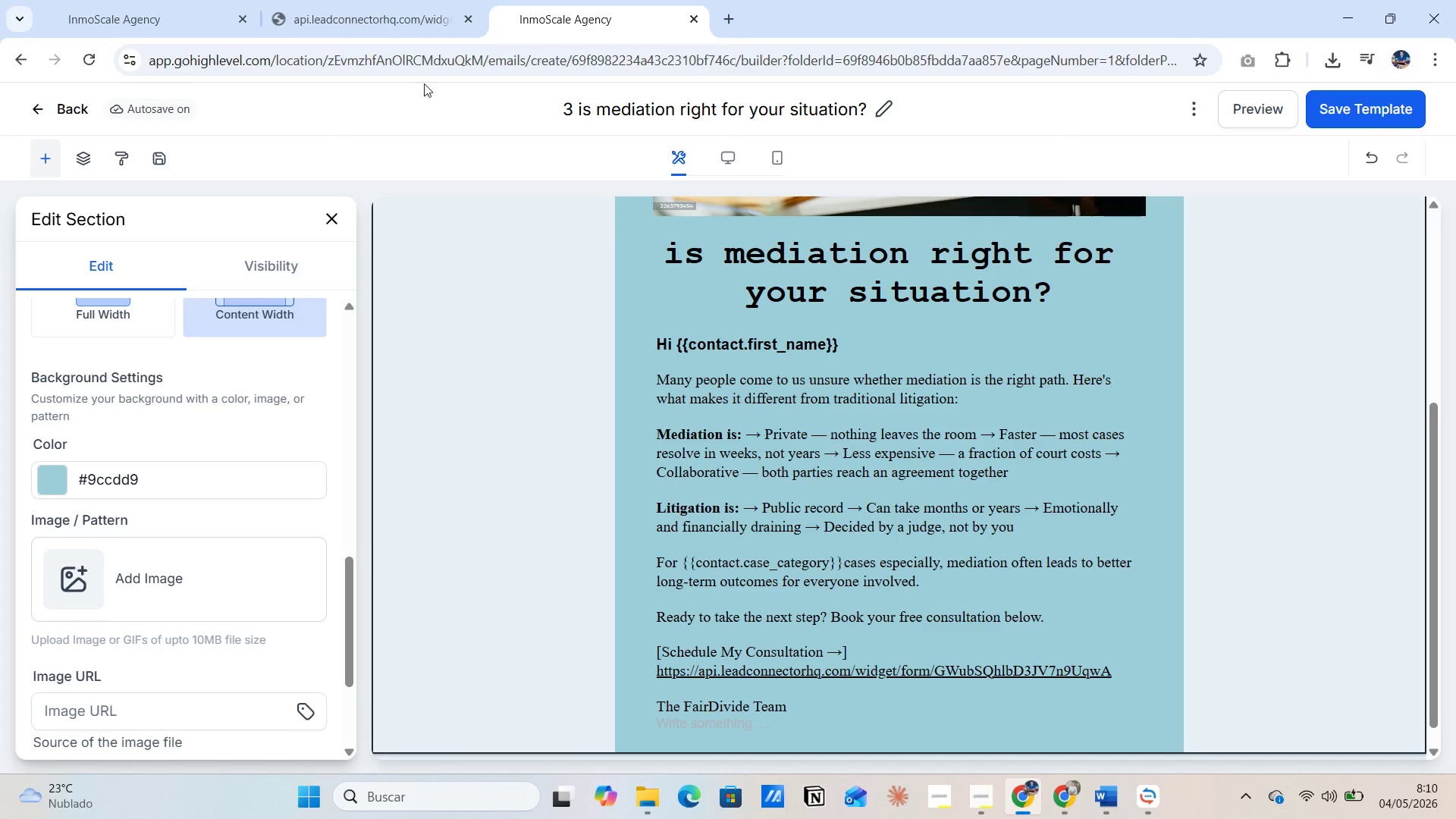 
left_click([391, 18])
 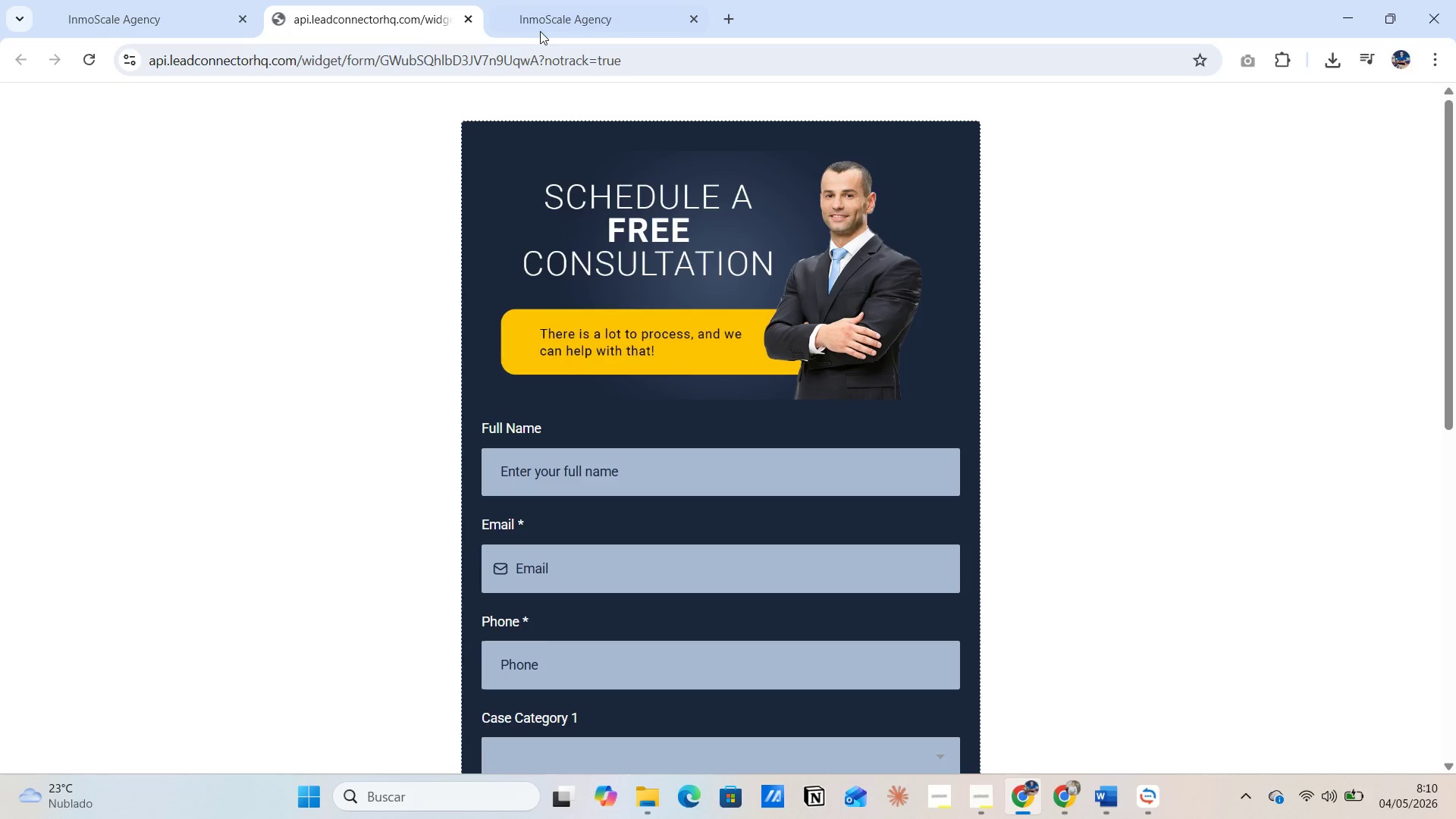 
left_click([543, 23])
 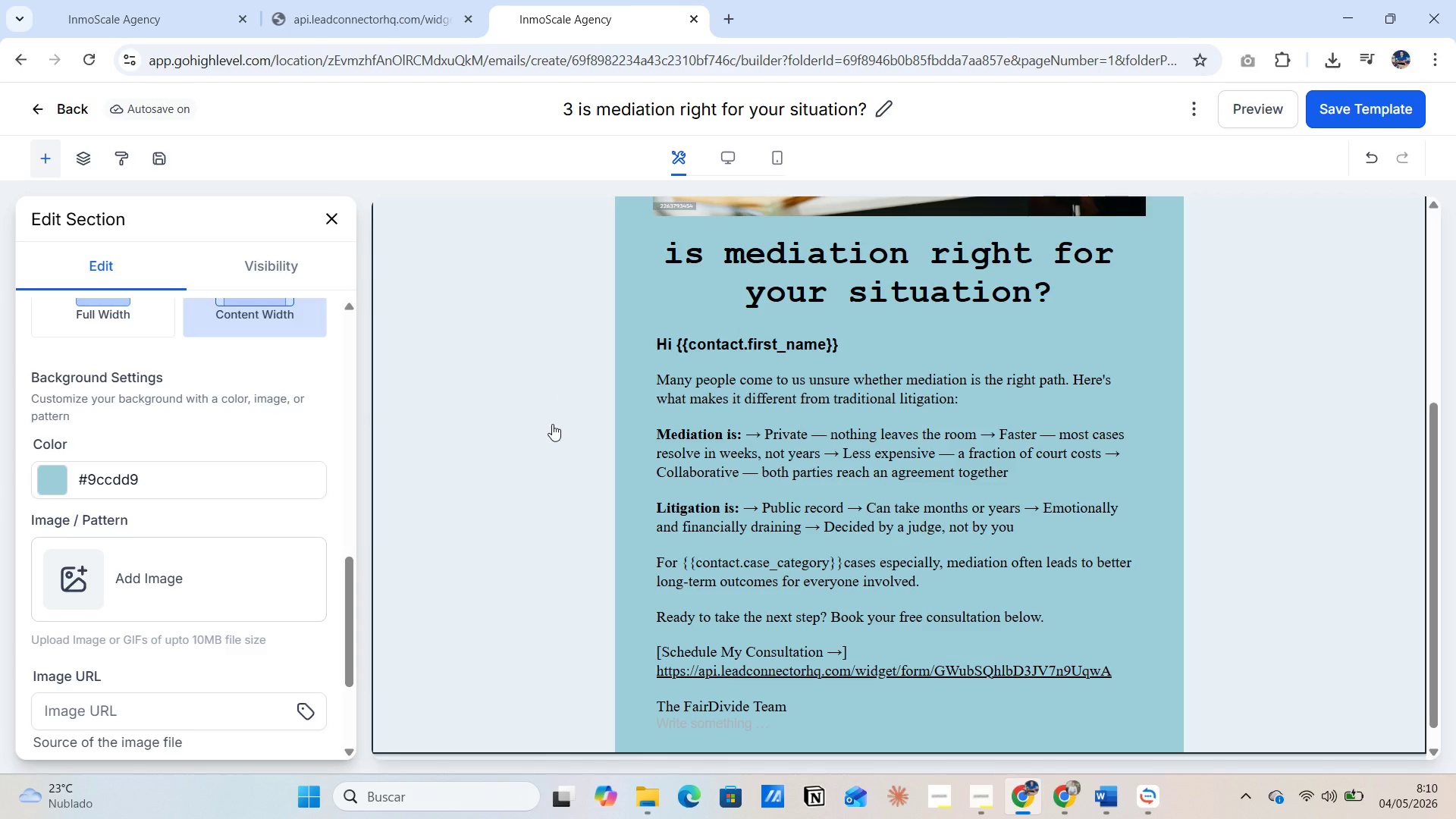 
scroll: coordinate [542, 447], scroll_direction: up, amount: 9.0
 